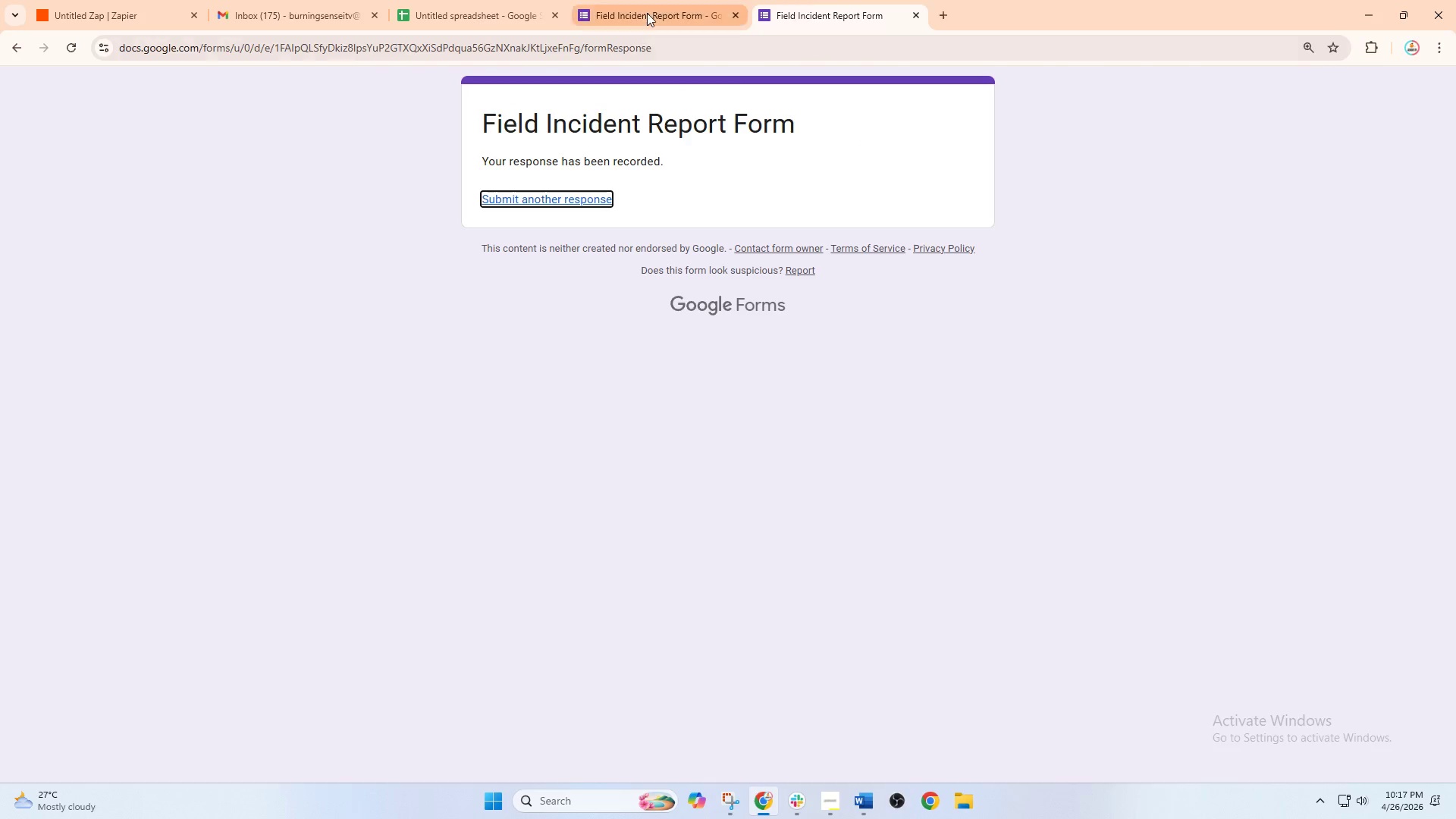 
double_click([647, 13])
 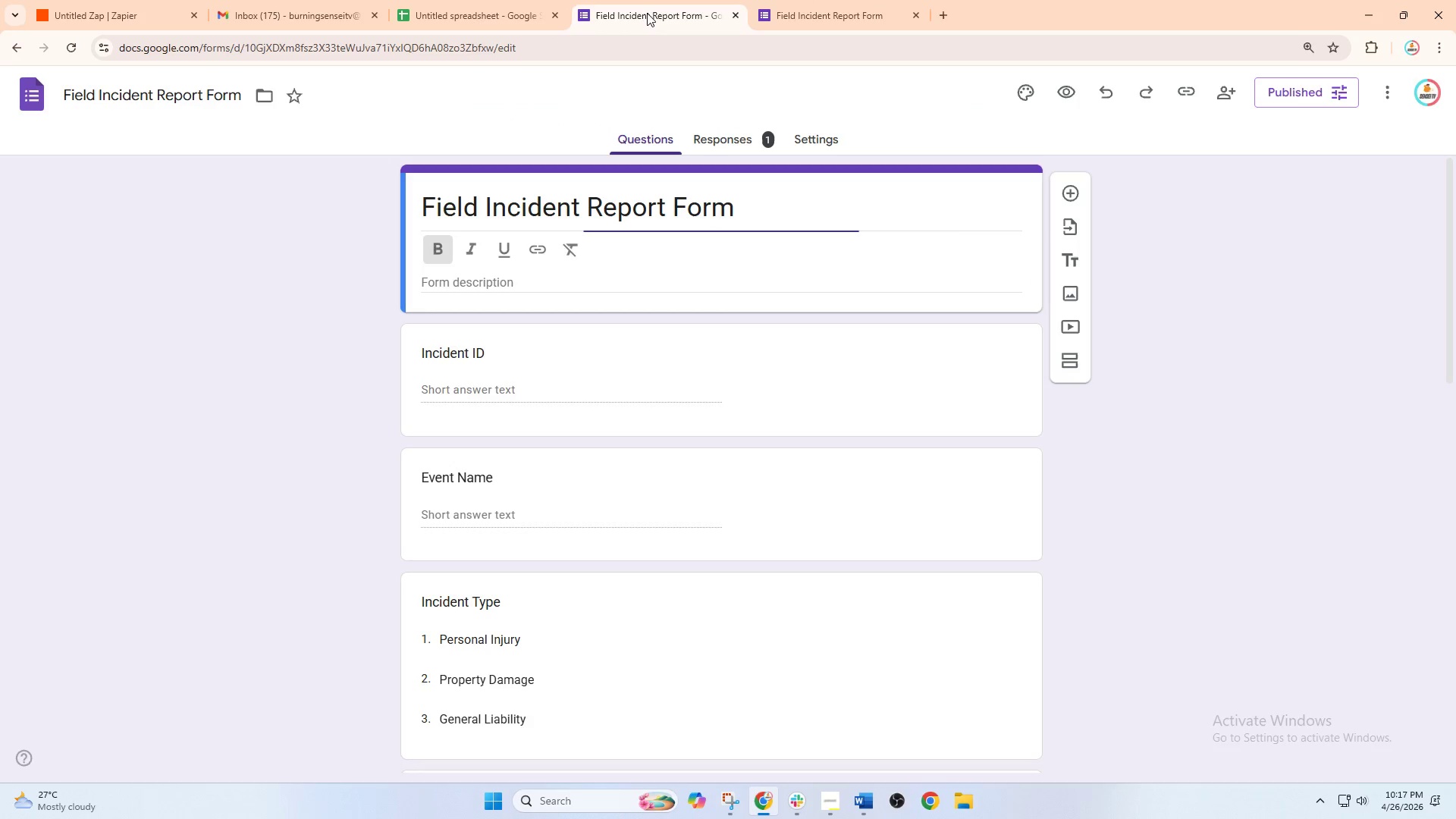 
hold_key(key=Tab, duration=1.52)
 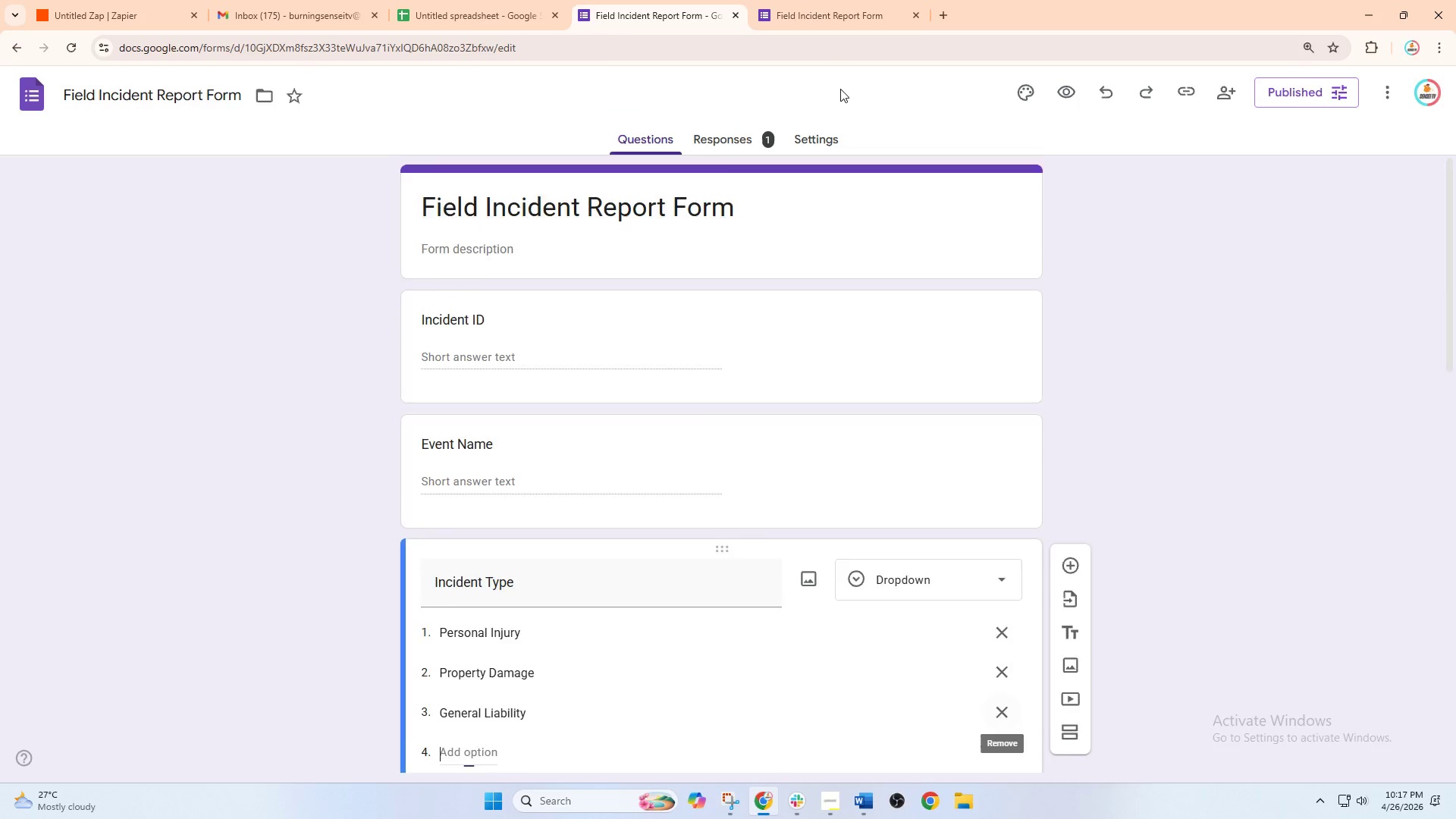 
key(Tab)
 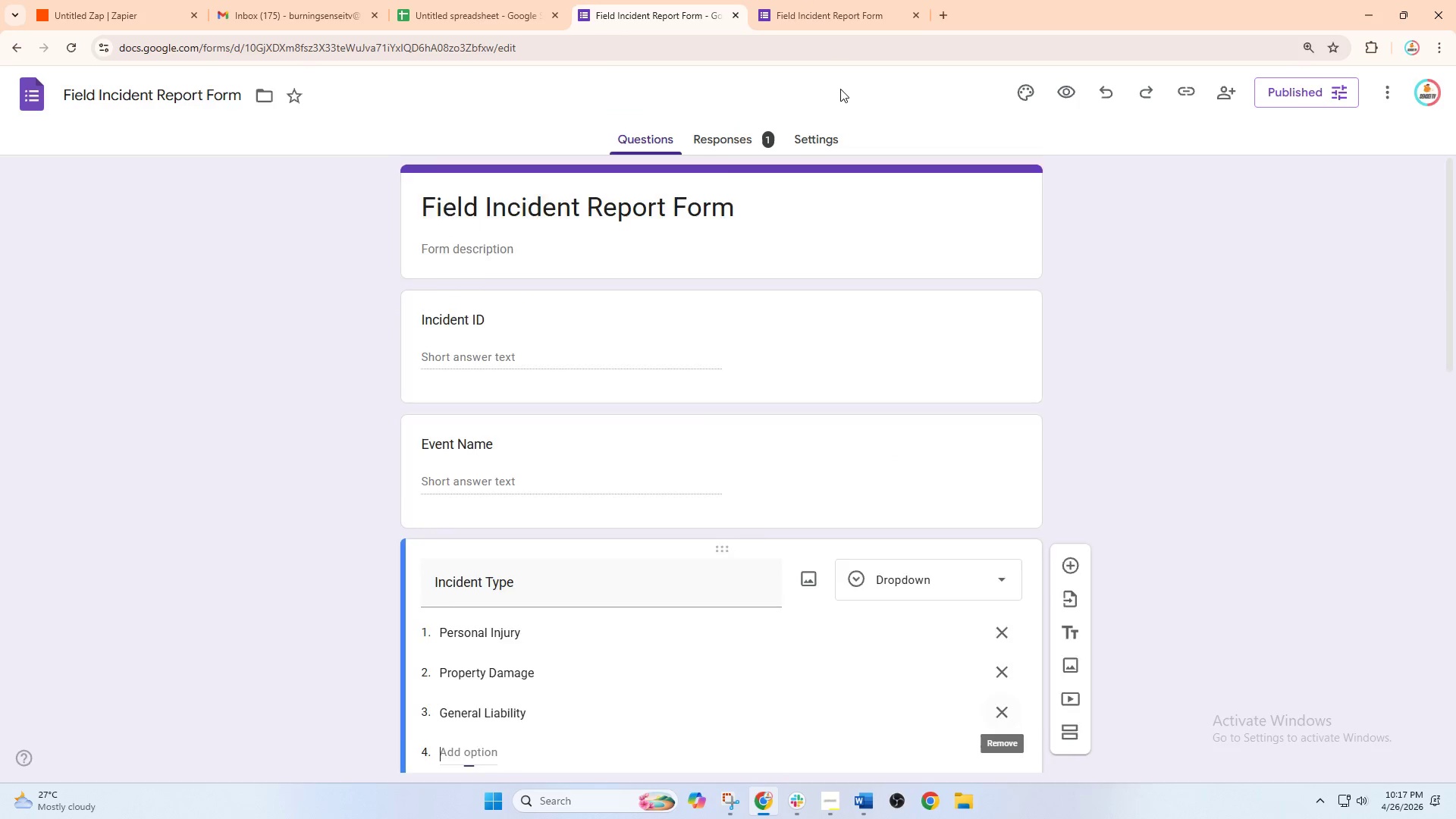 
key(Tab)
 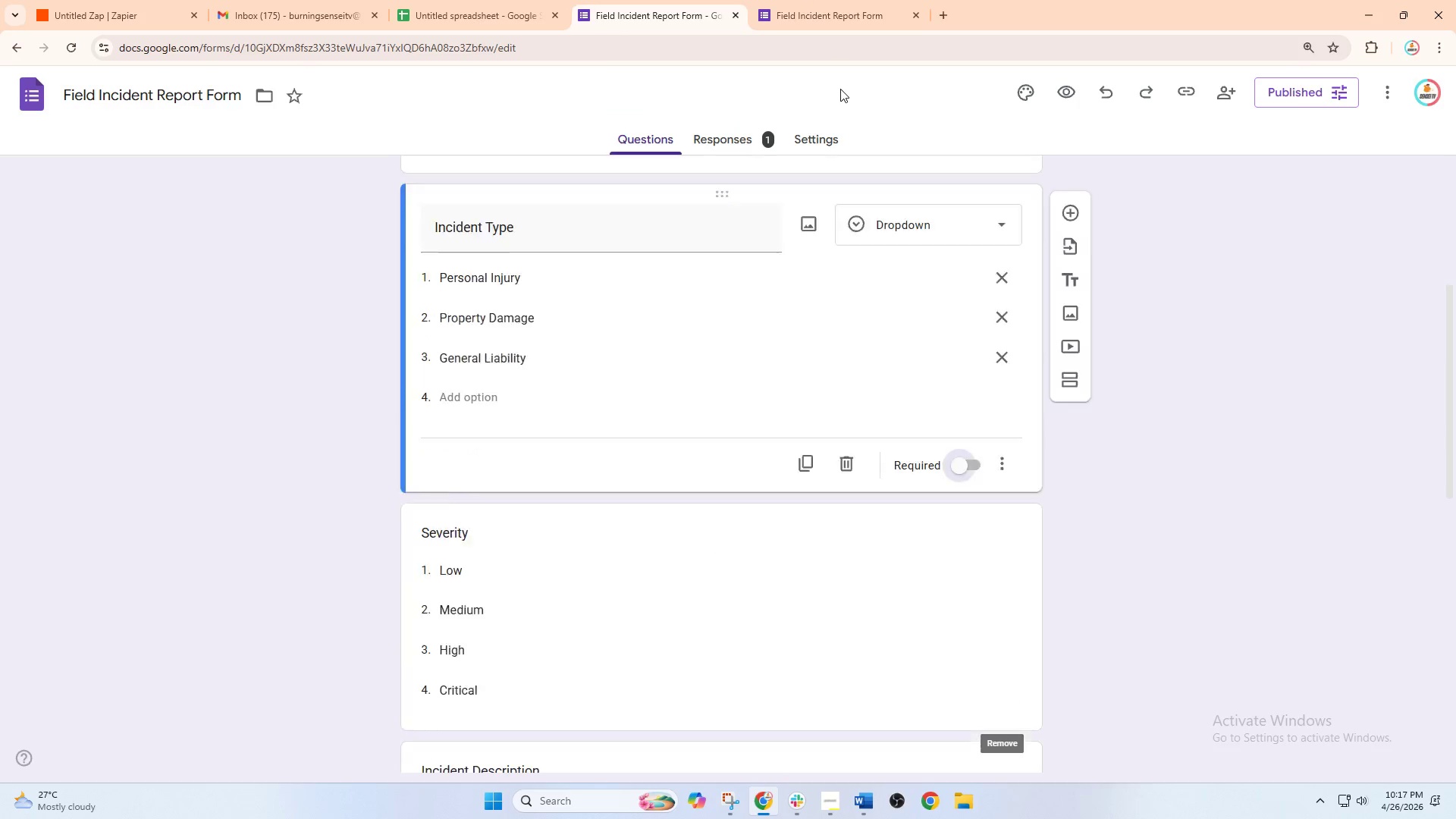 
key(Tab)
 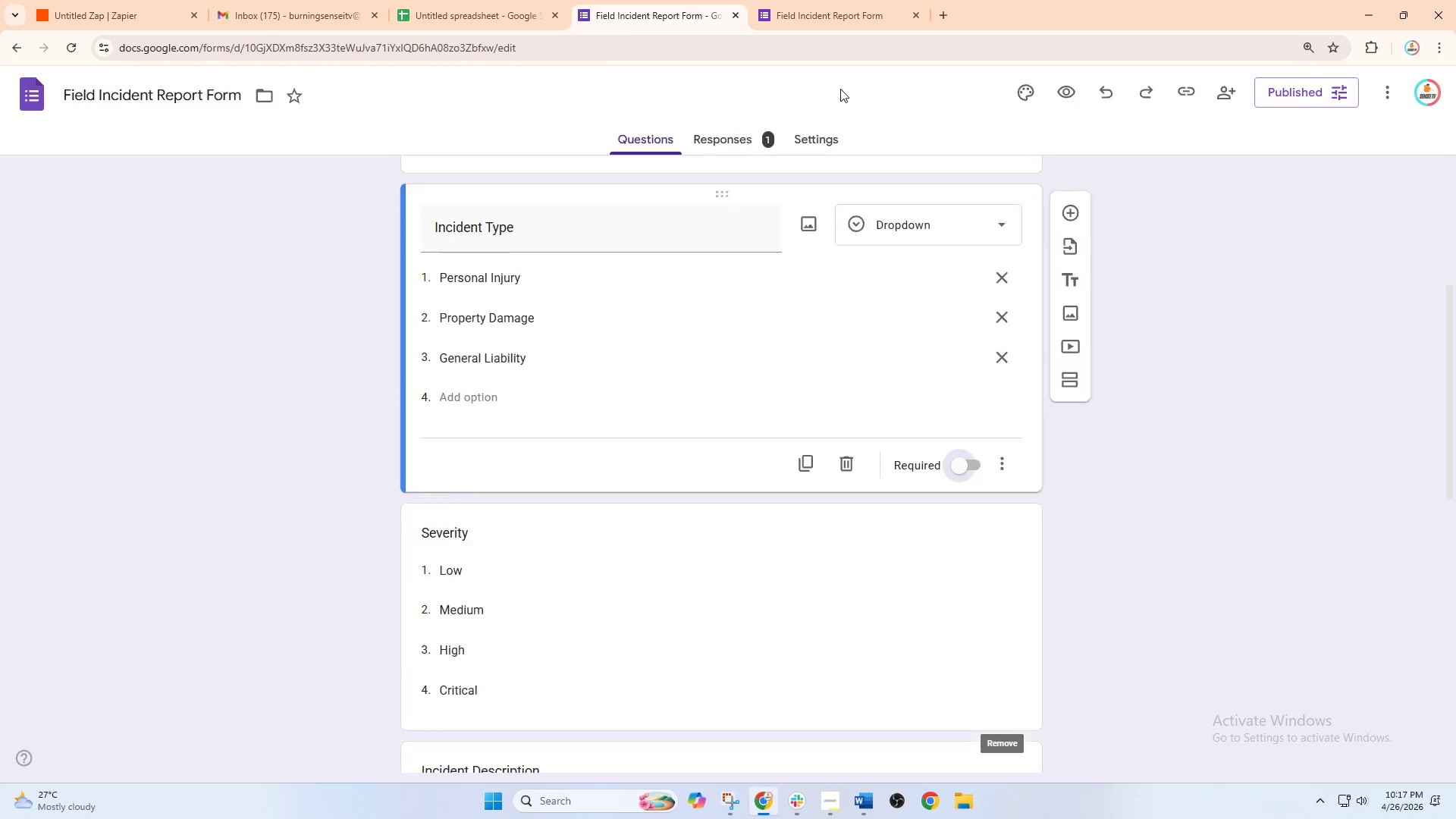 
key(Tab)
 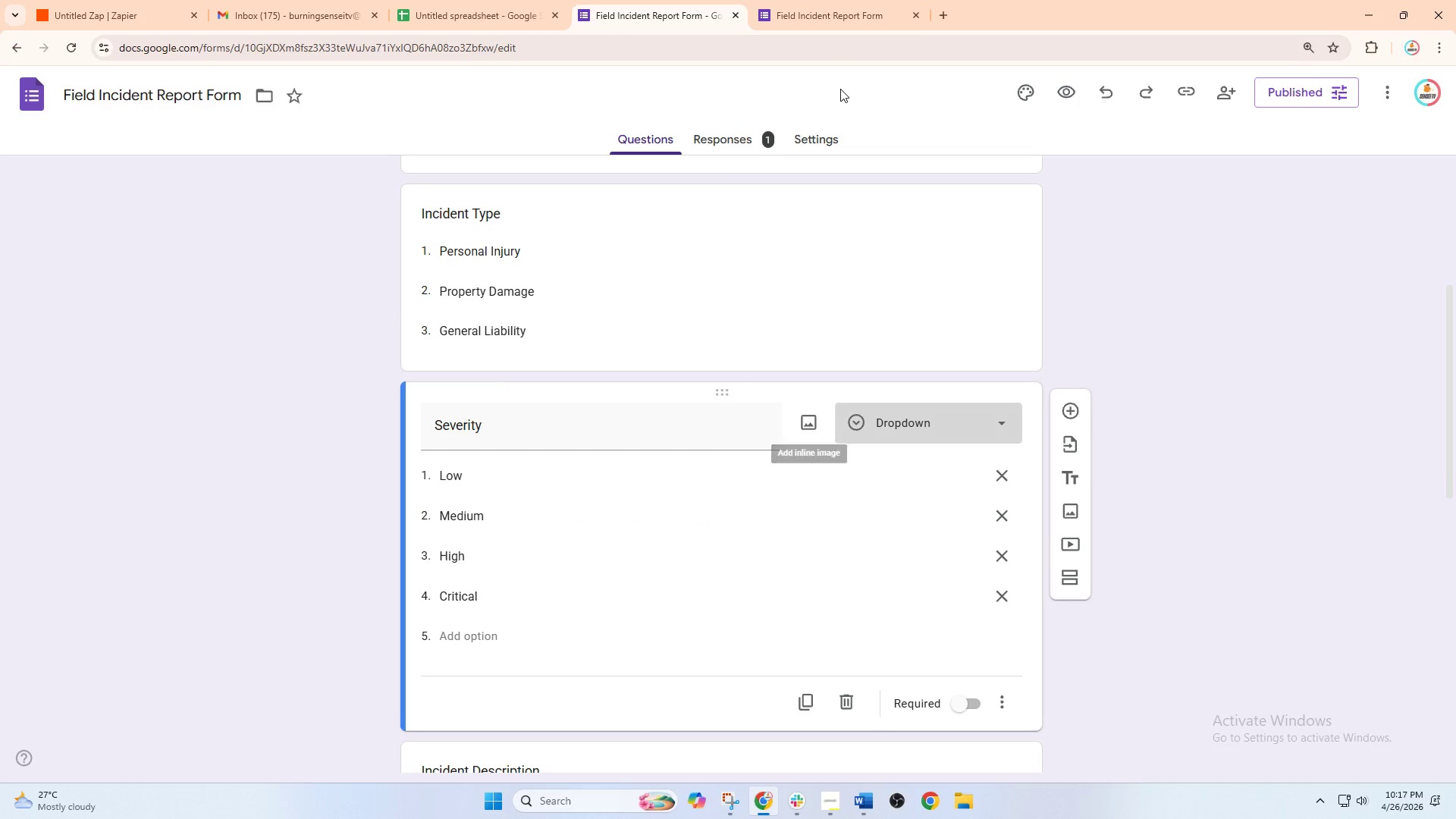 
hold_key(key=Tab, duration=0.8)
 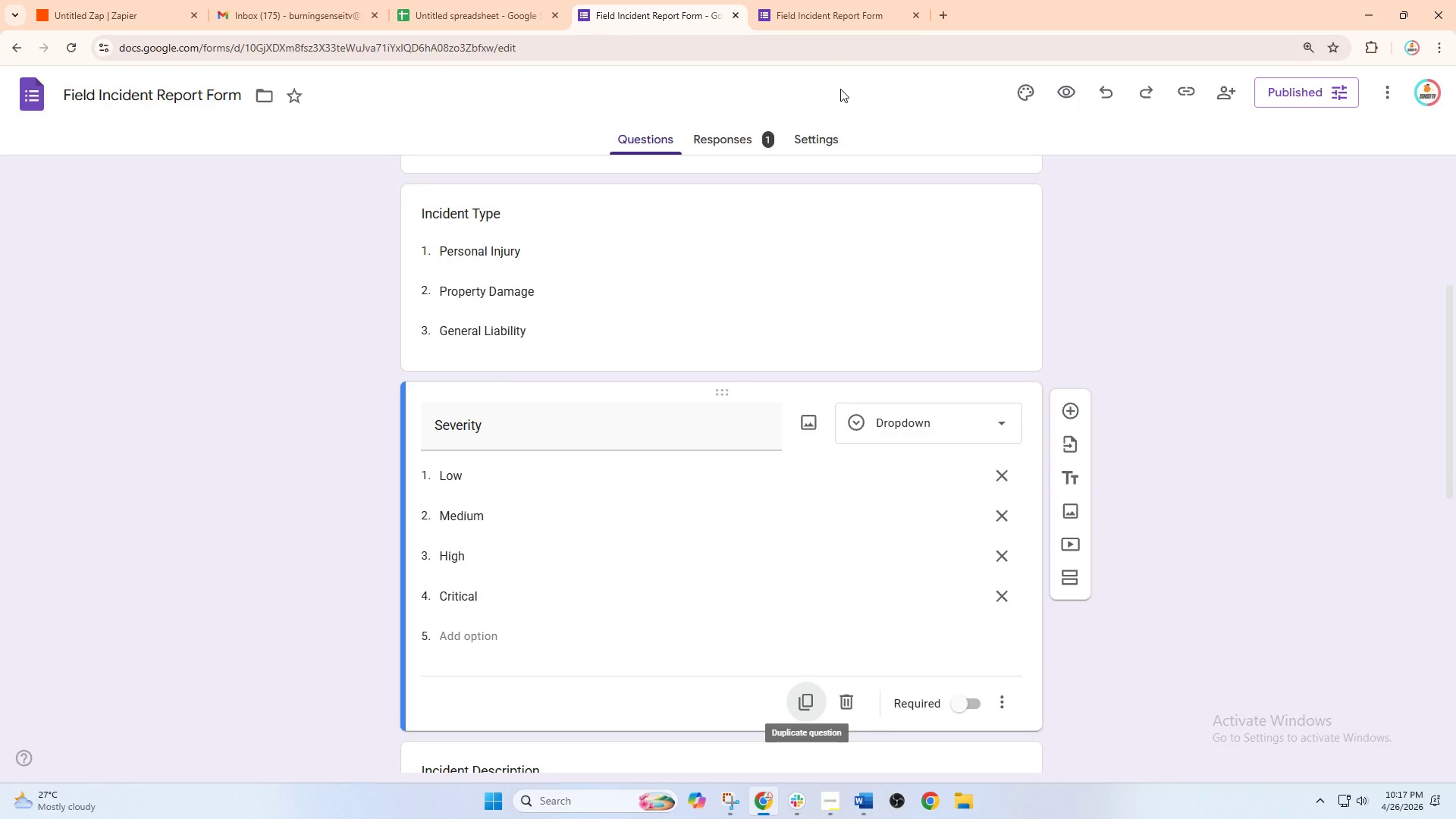 
hold_key(key=Tab, duration=1.5)
 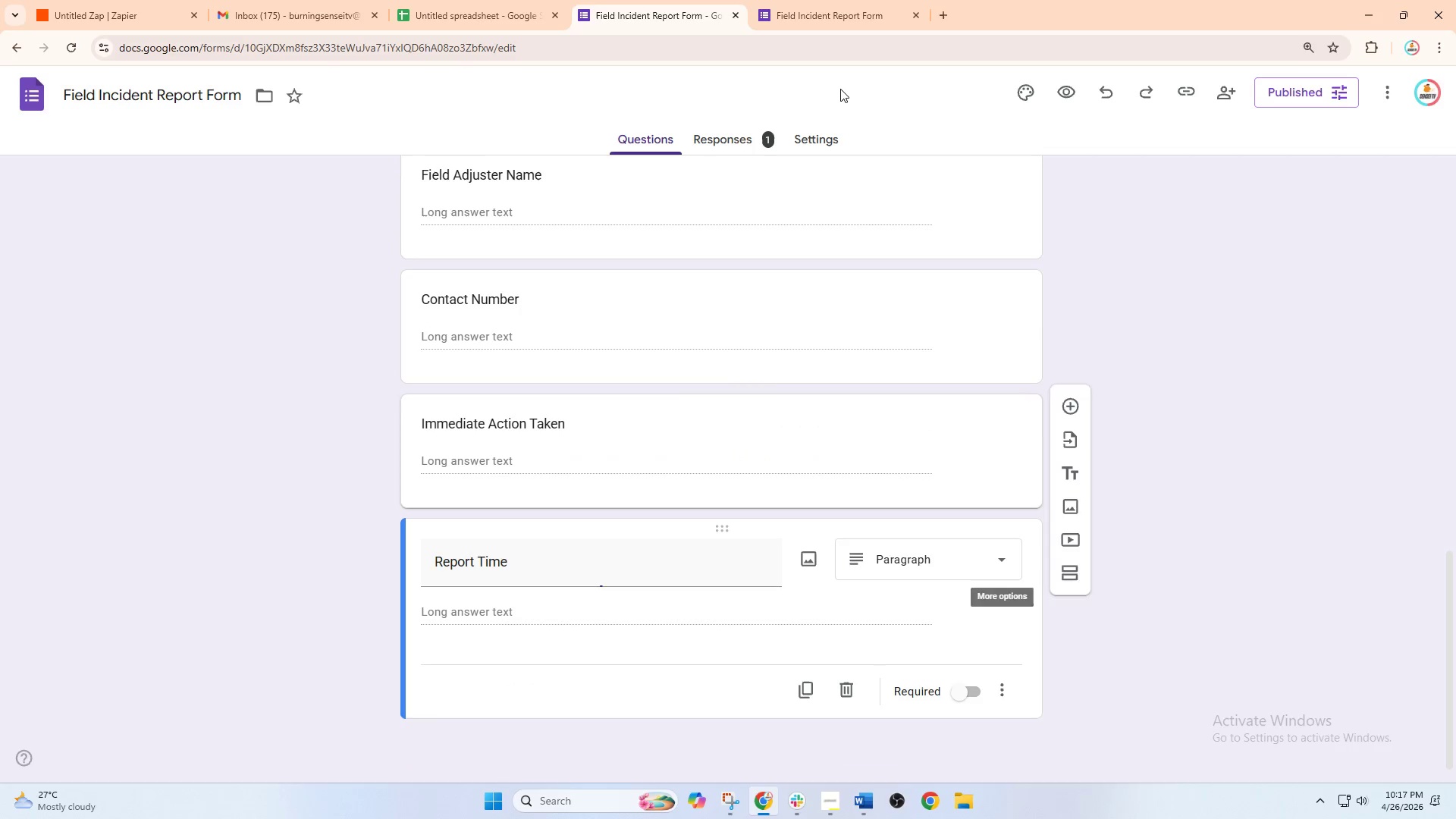 
hold_key(key=Tab, duration=0.67)
 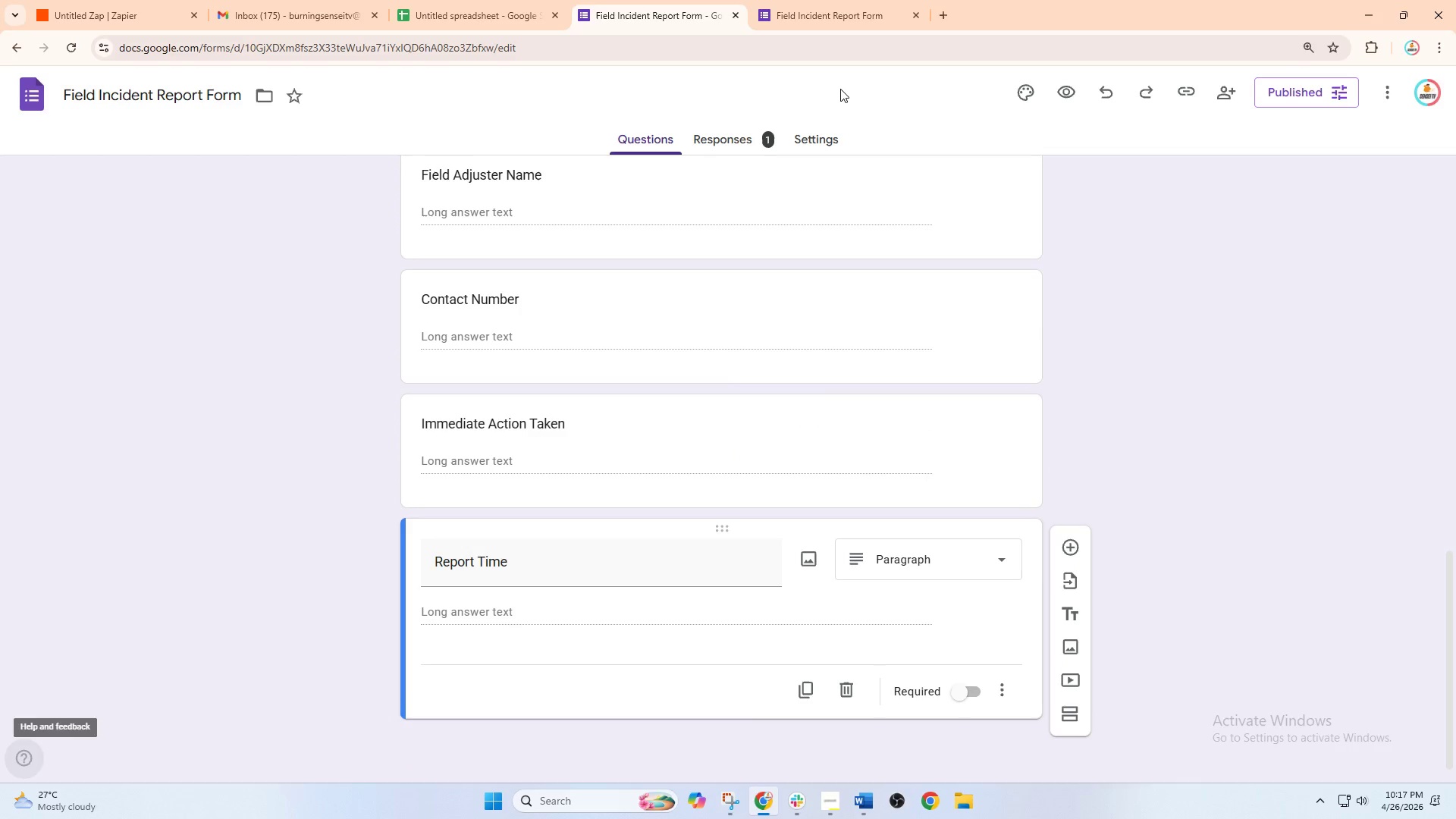 
hold_key(key=Tab, duration=0.88)
 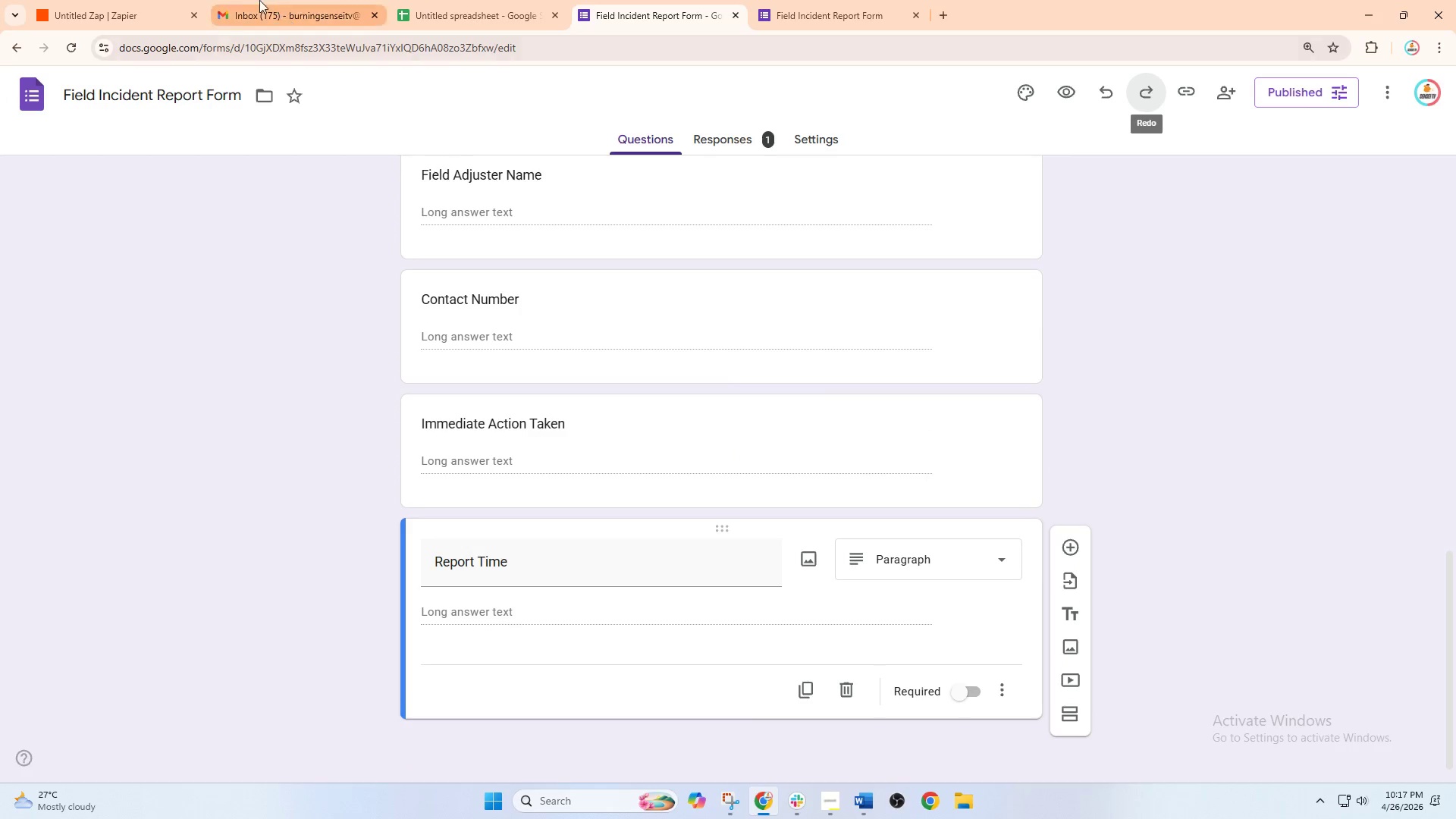 
left_click([121, 0])
 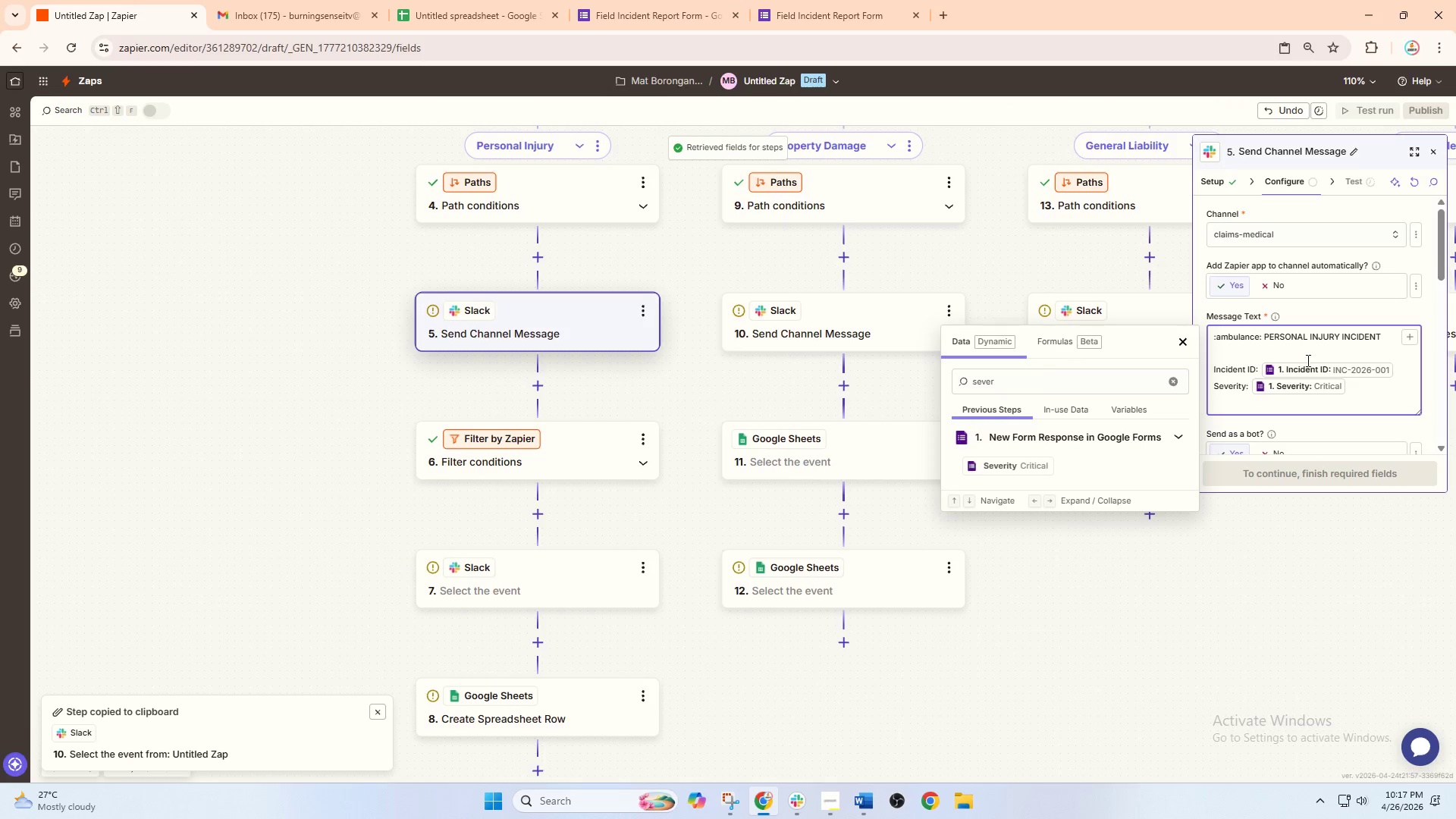 
wait(8.05)
 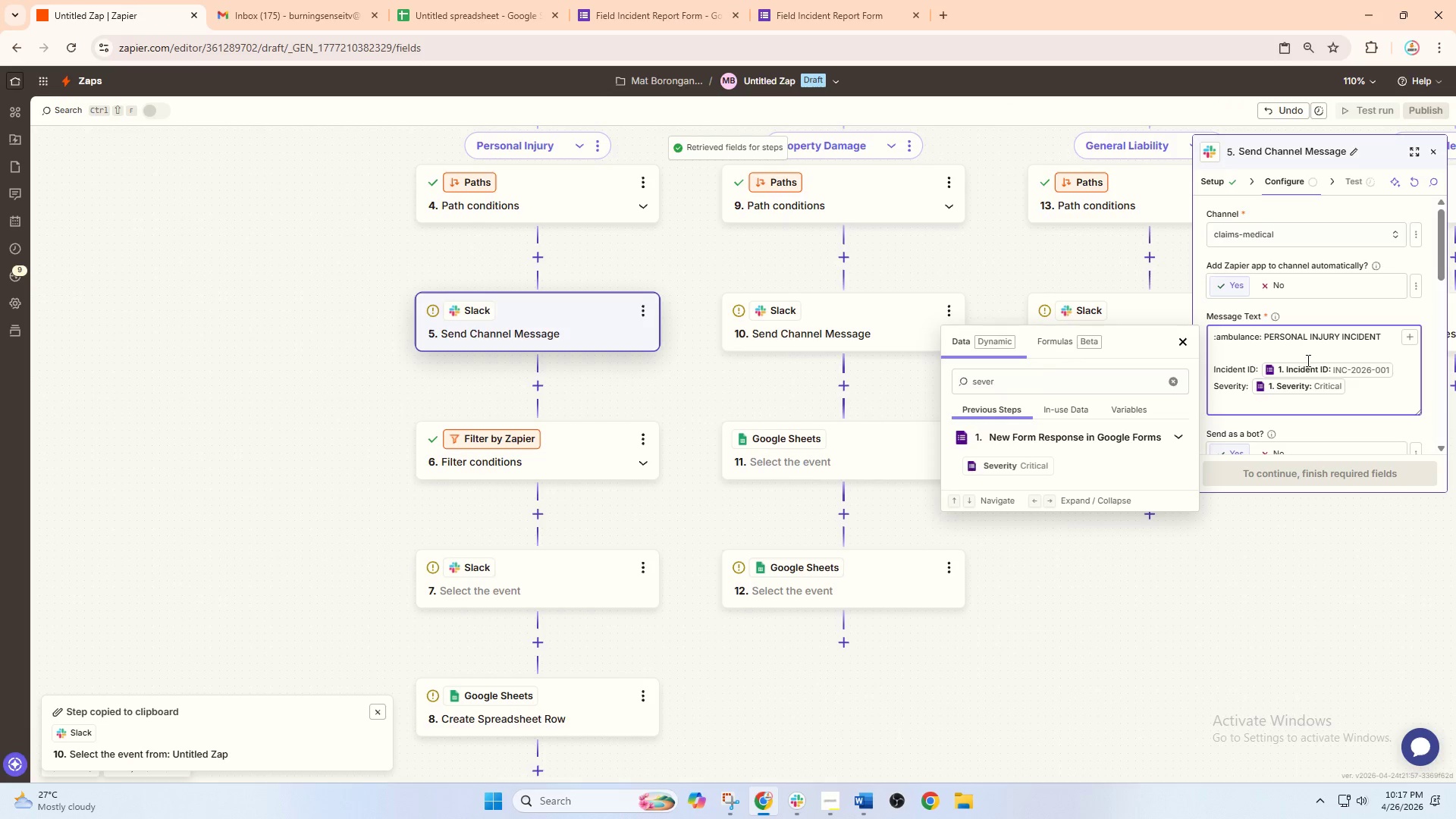 
left_click([1366, 394])
 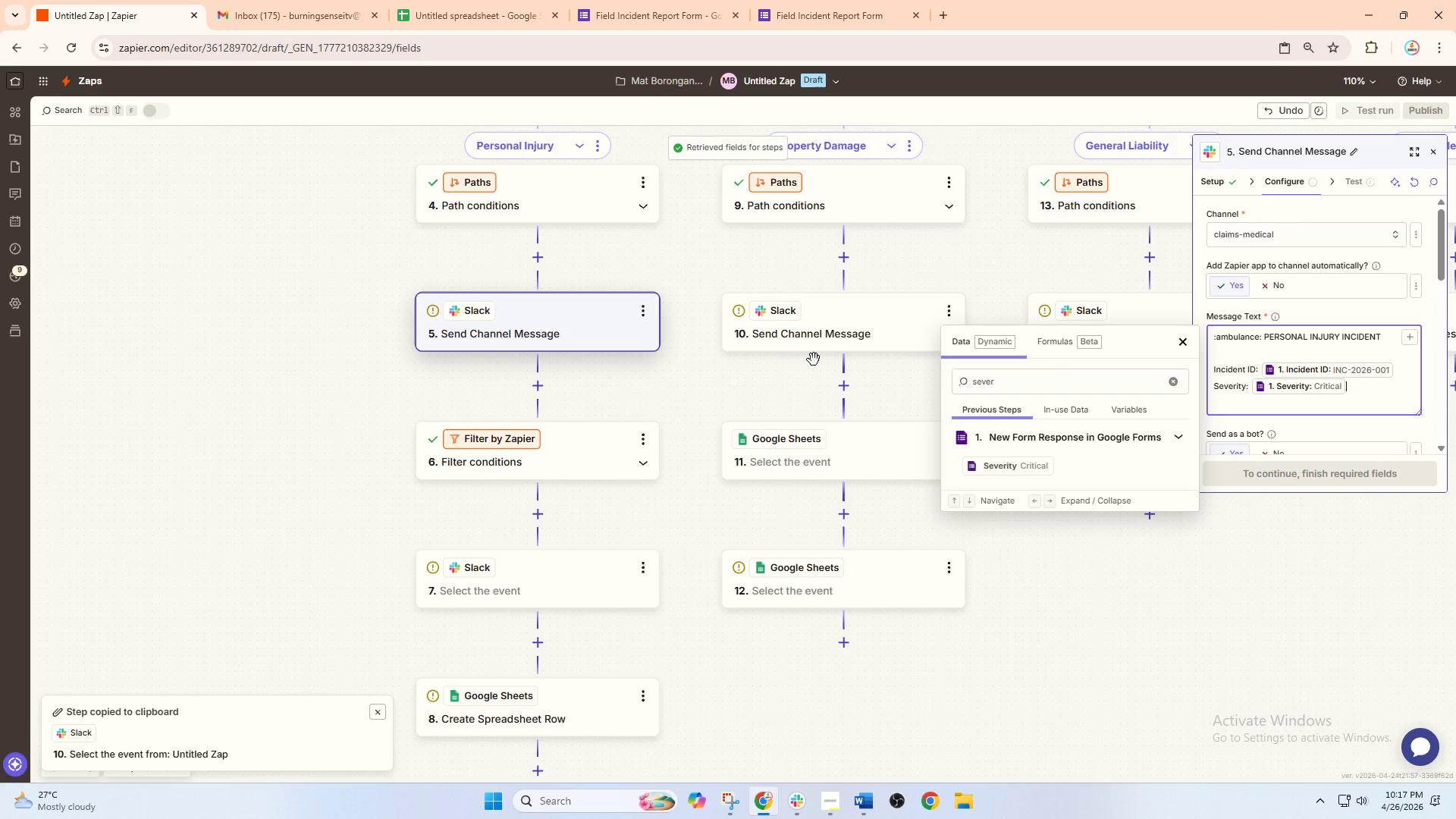 
wait(15.69)
 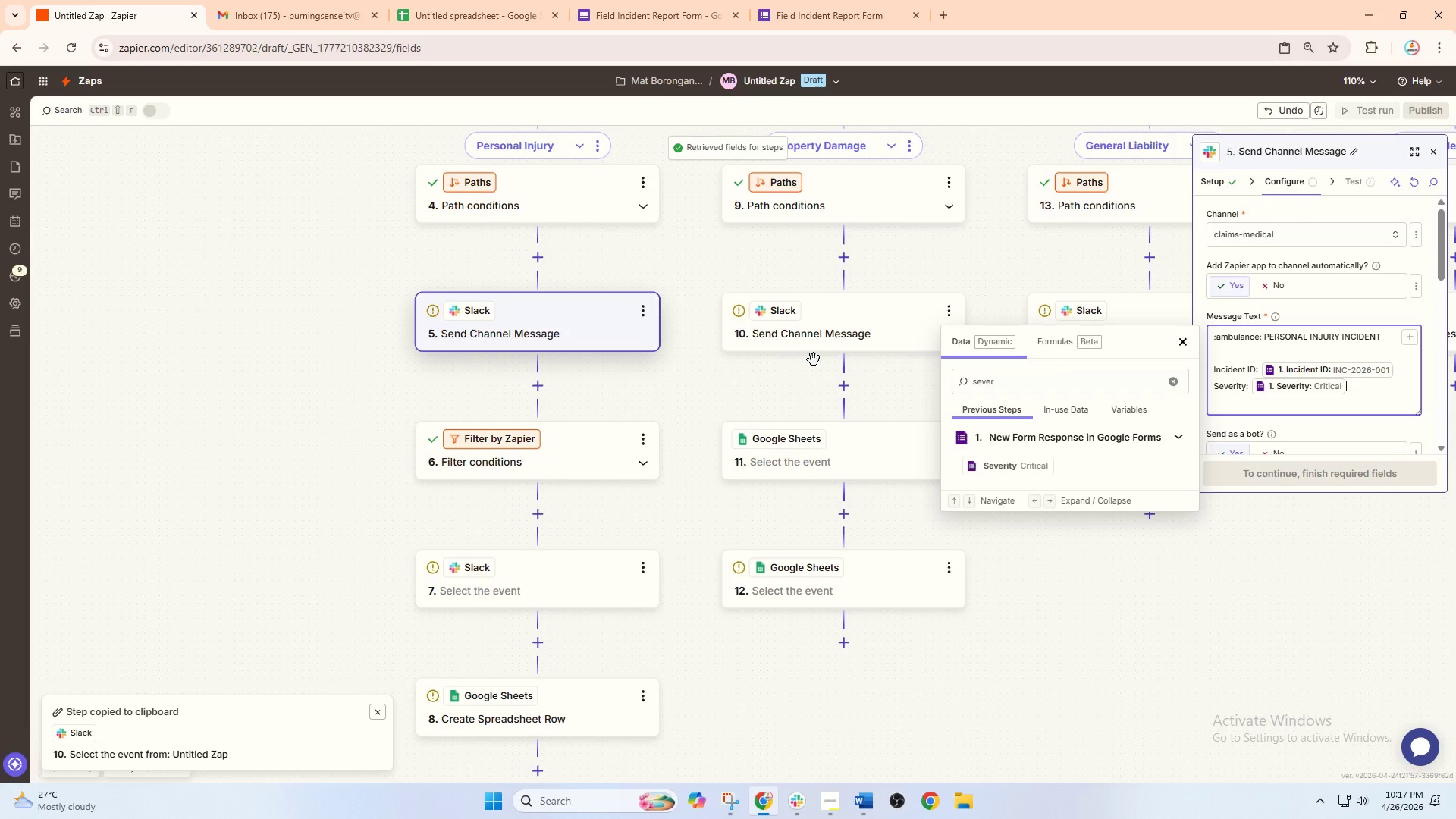 
left_click([1361, 384])
 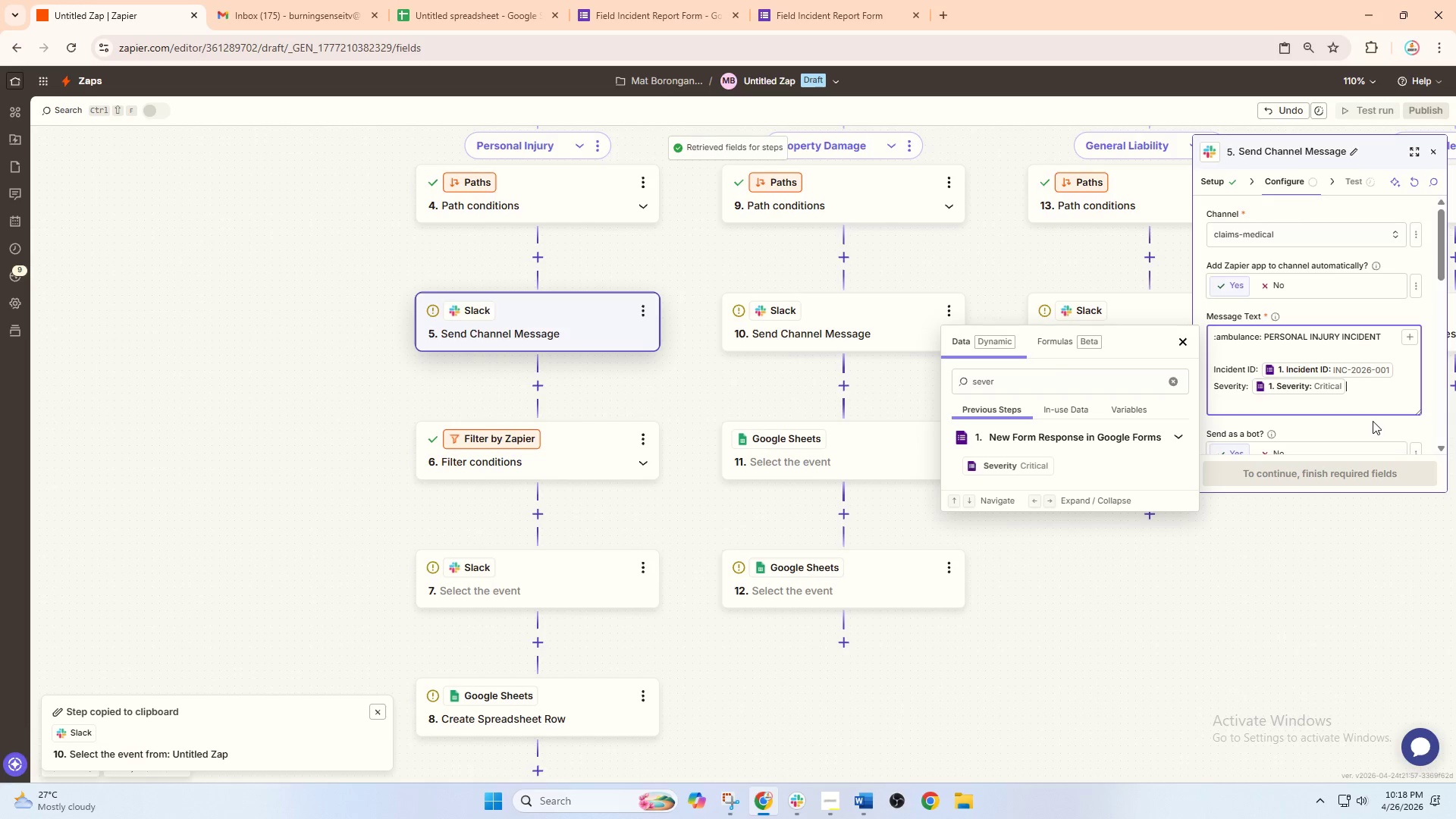 
wait(23.27)
 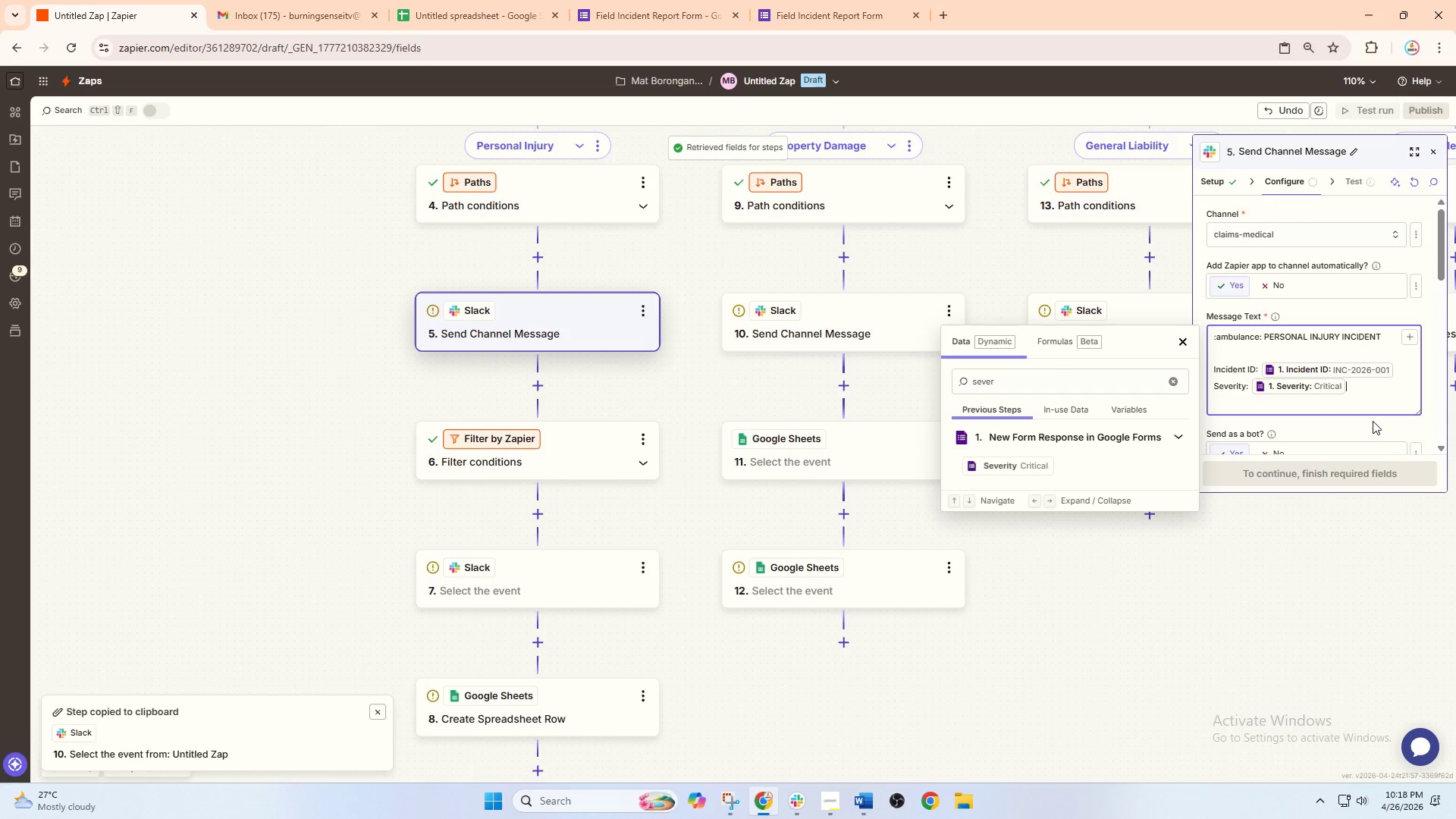 
left_click([1215, 381])
 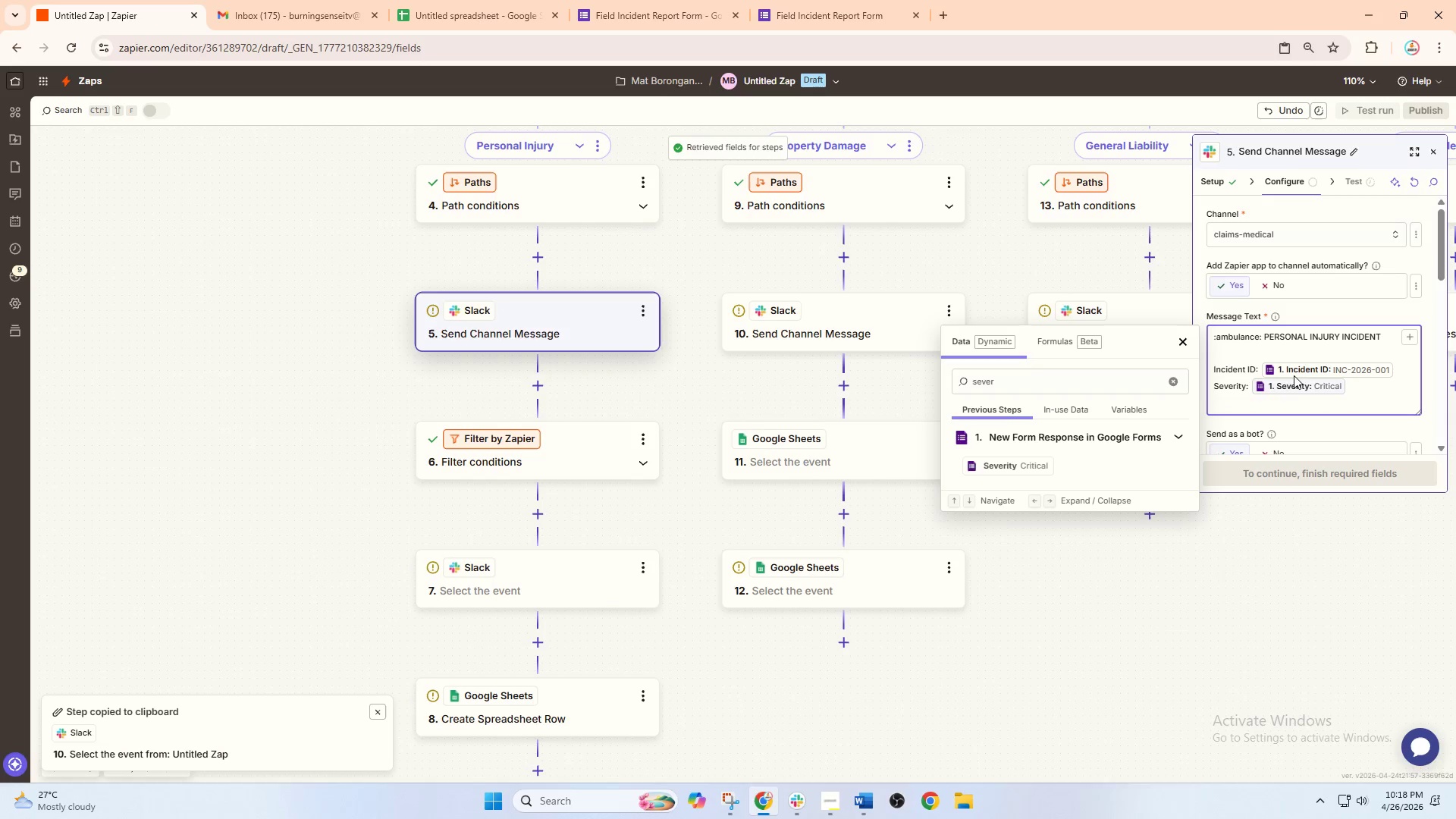 
wait(28.12)
 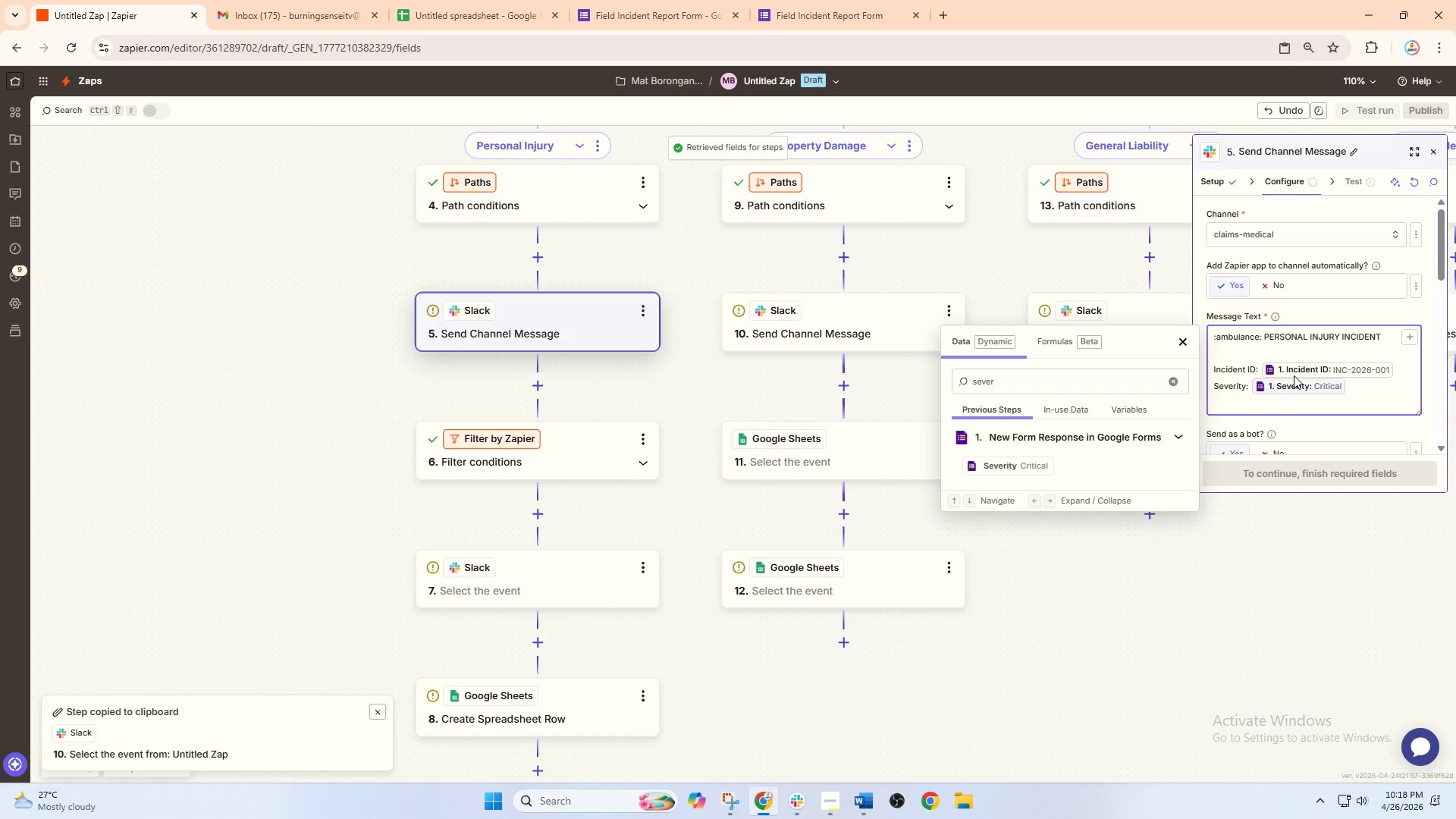 
left_click([1233, 379])
 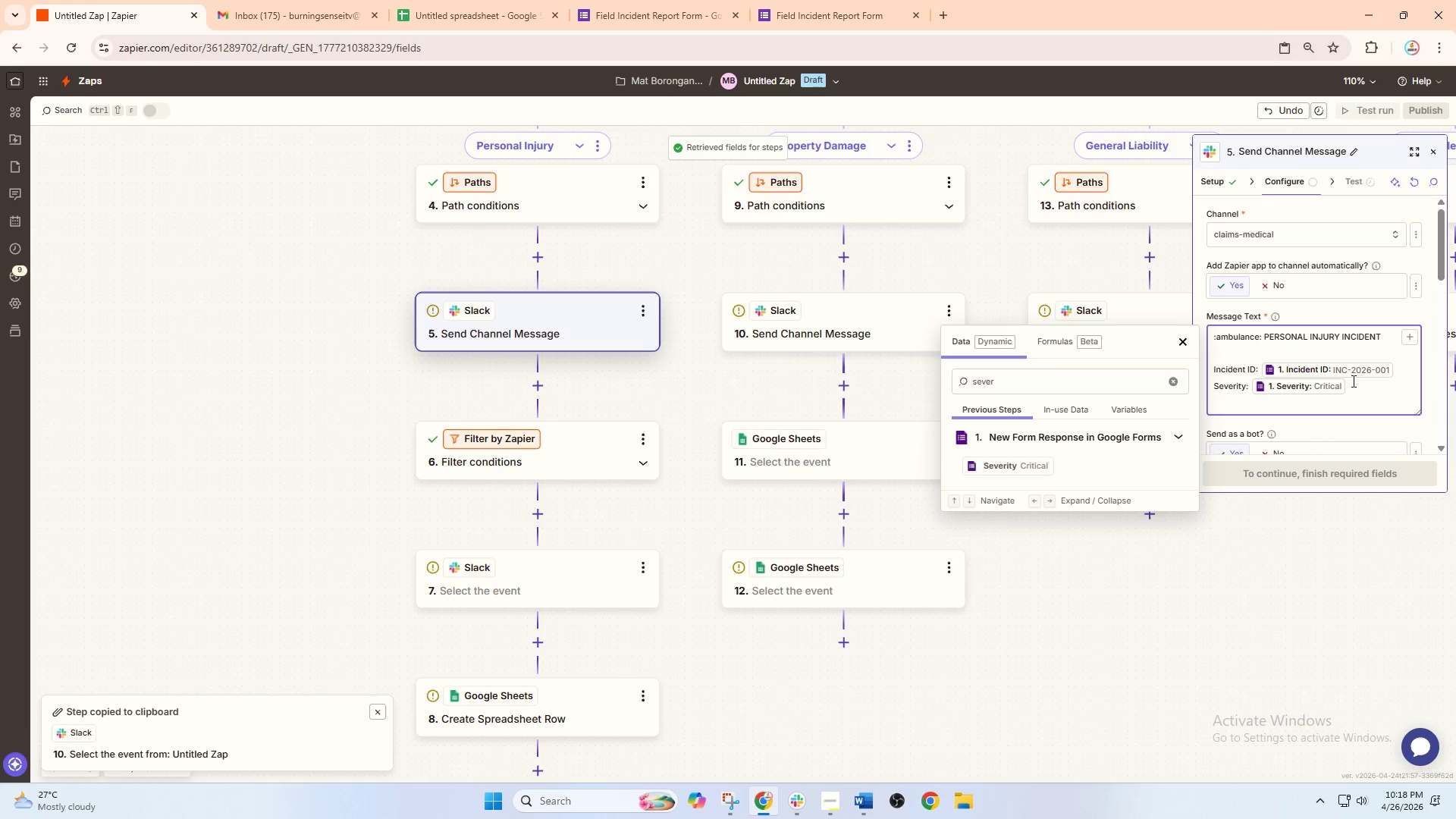 
left_click([1357, 384])
 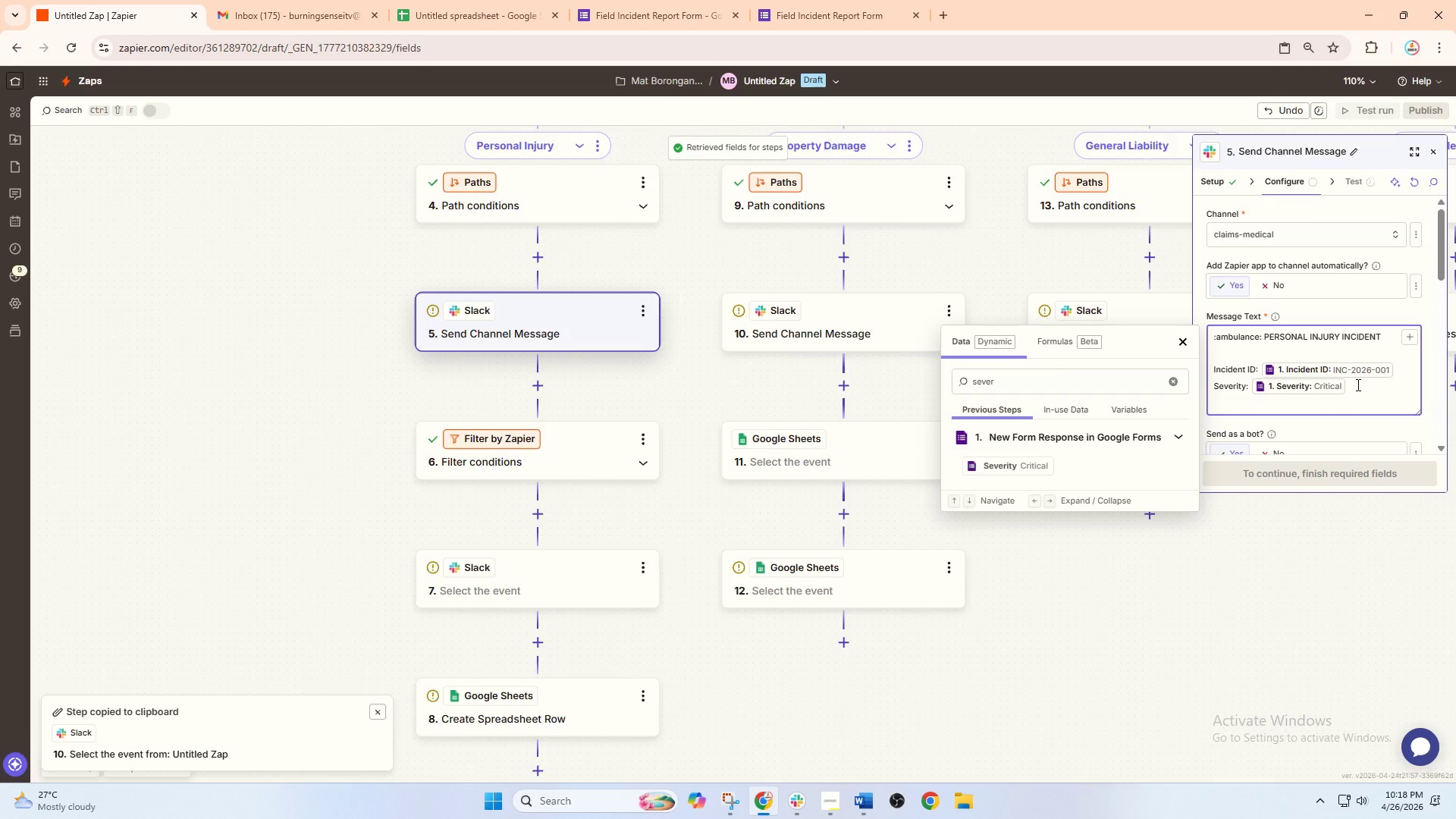 
wait(6.86)
 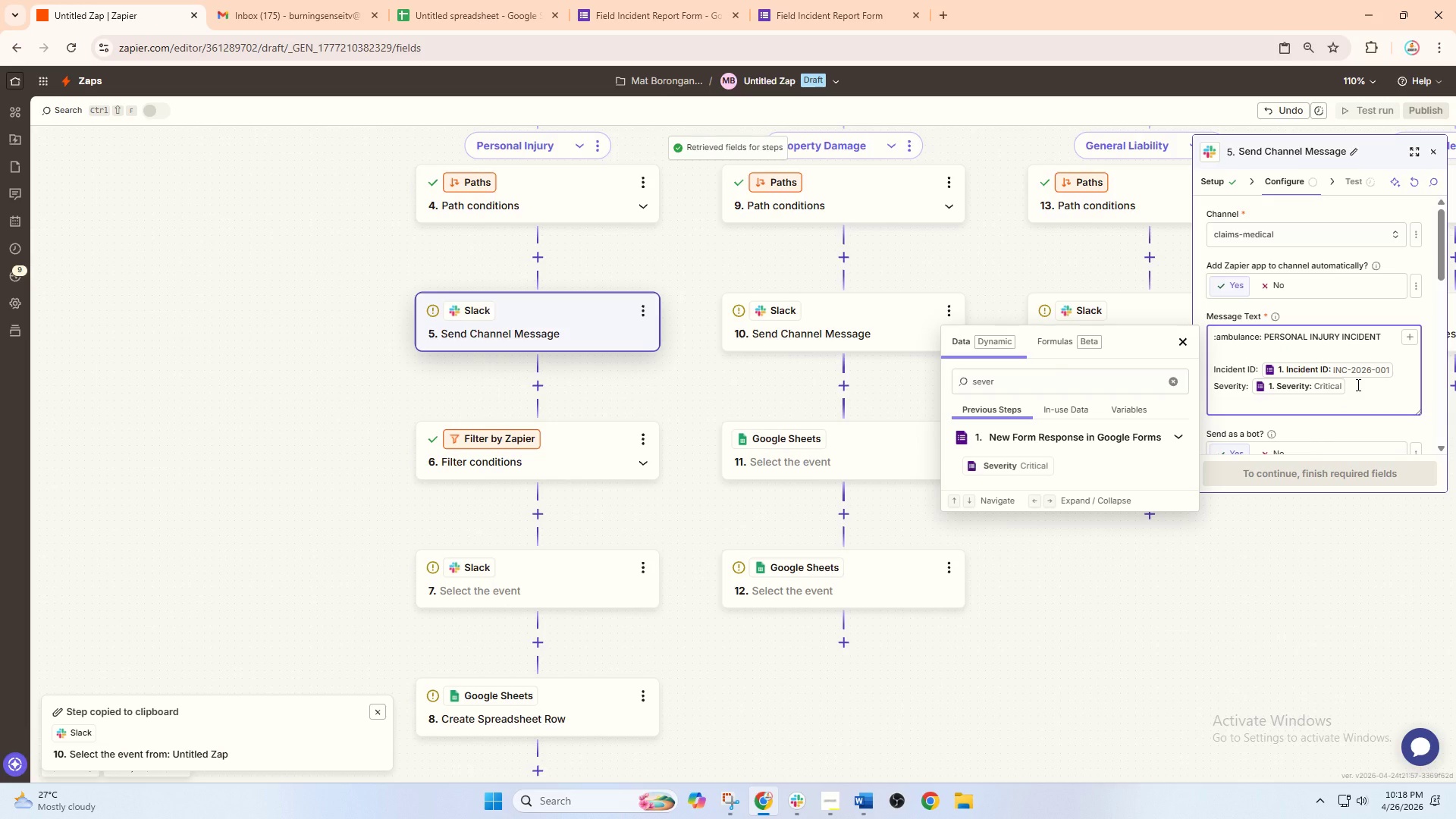 
left_click([1234, 380])
 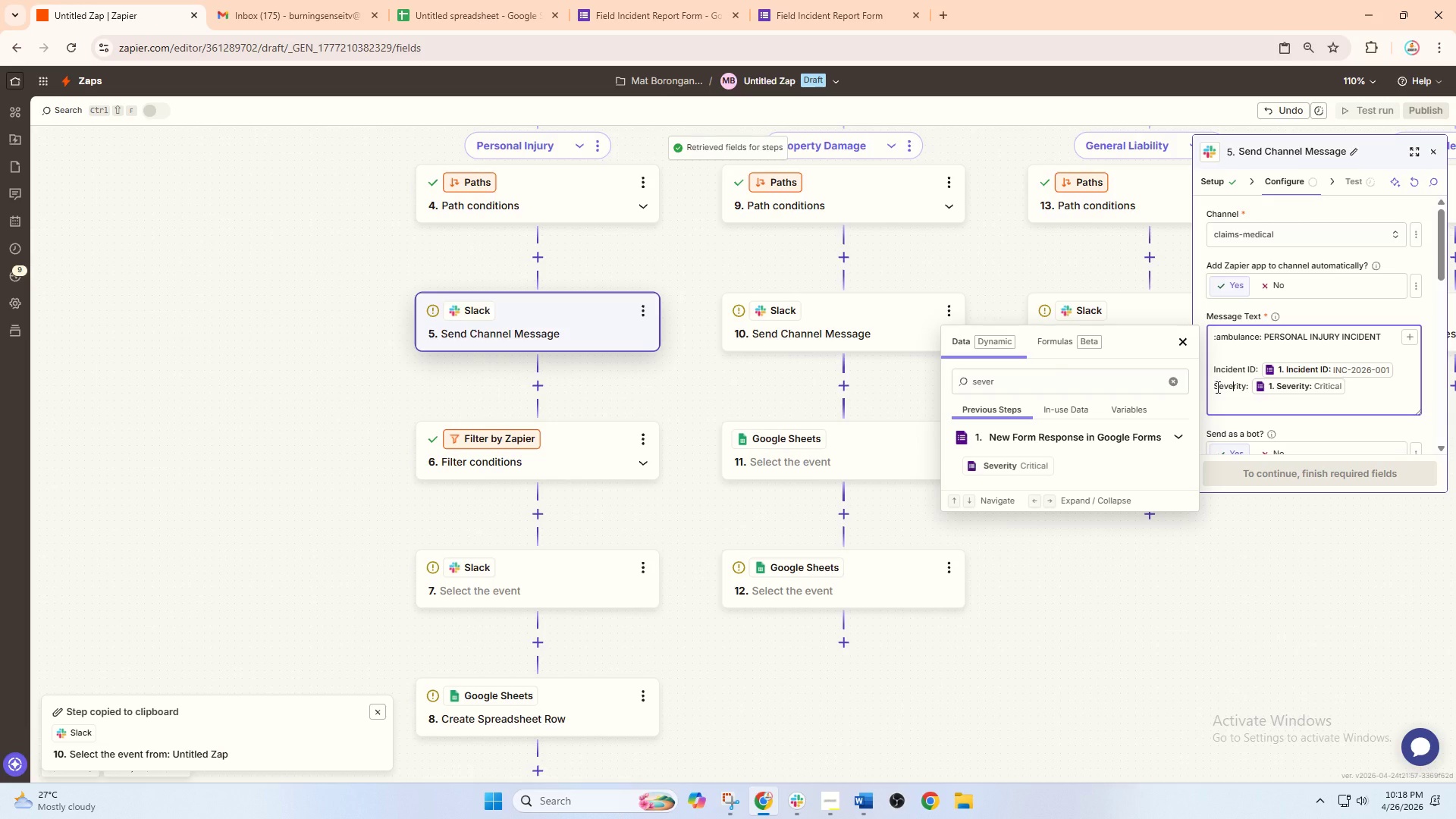 
wait(11.55)
 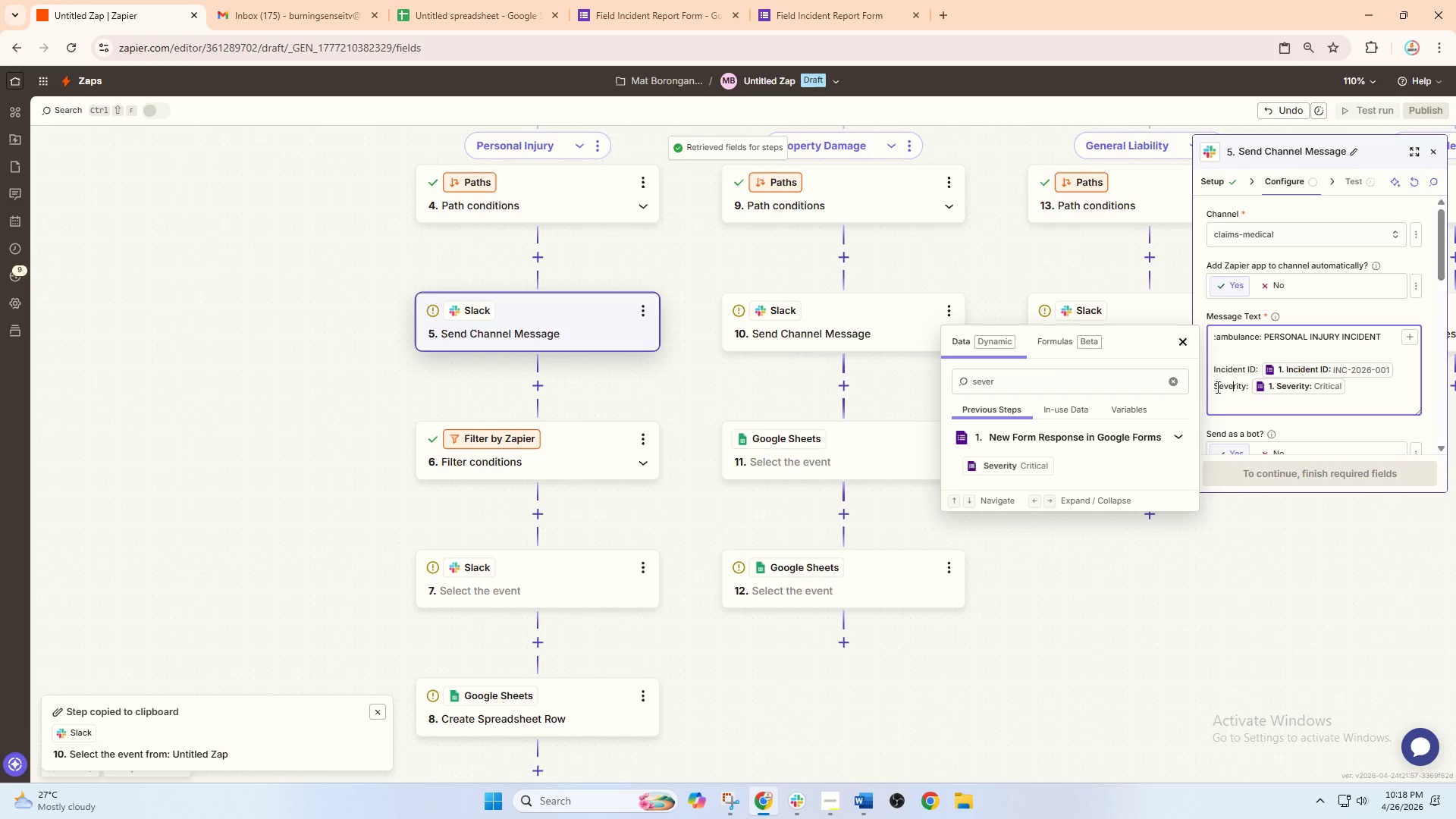 
left_click([1213, 375])
 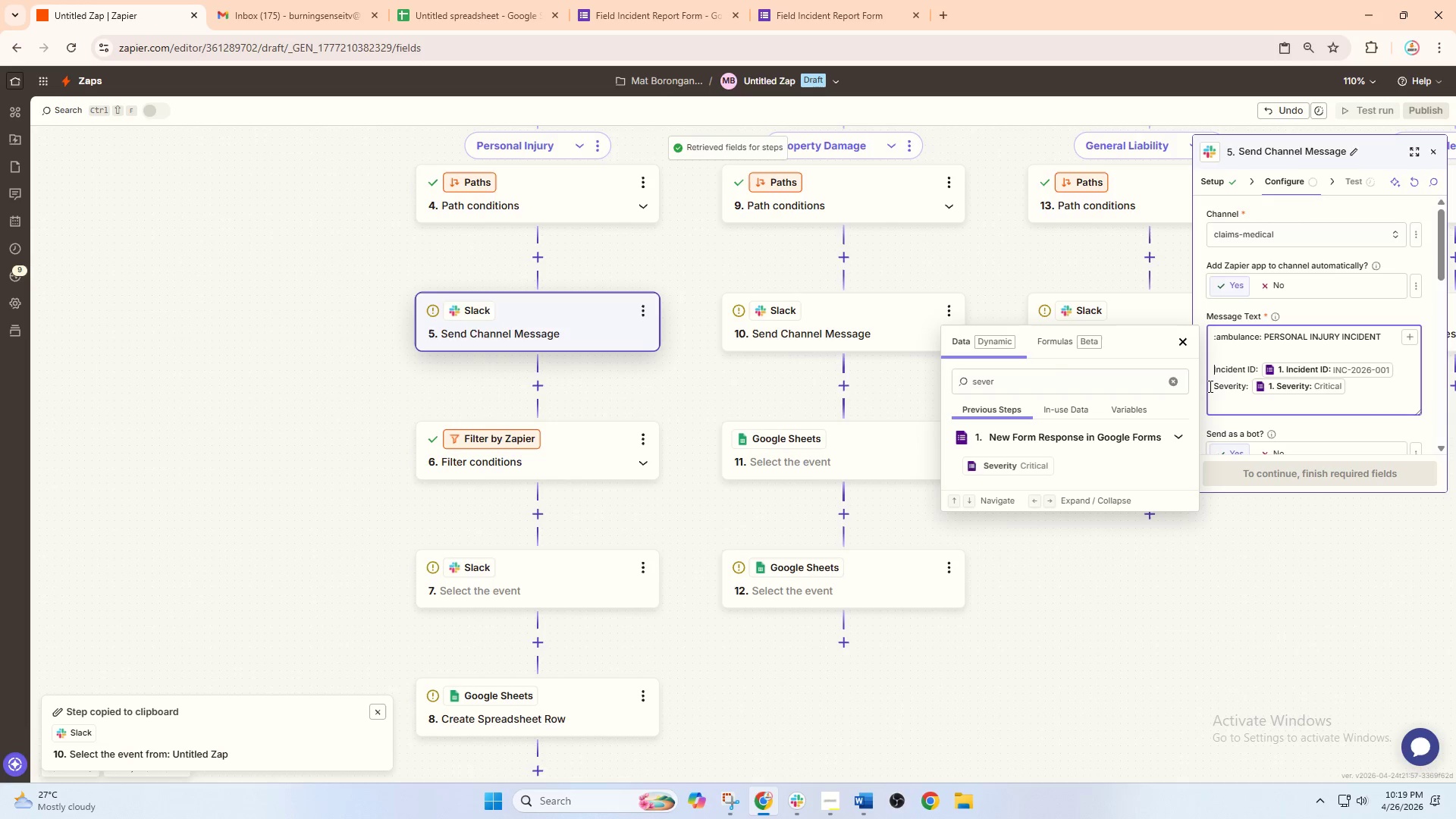 
left_click([1210, 386])
 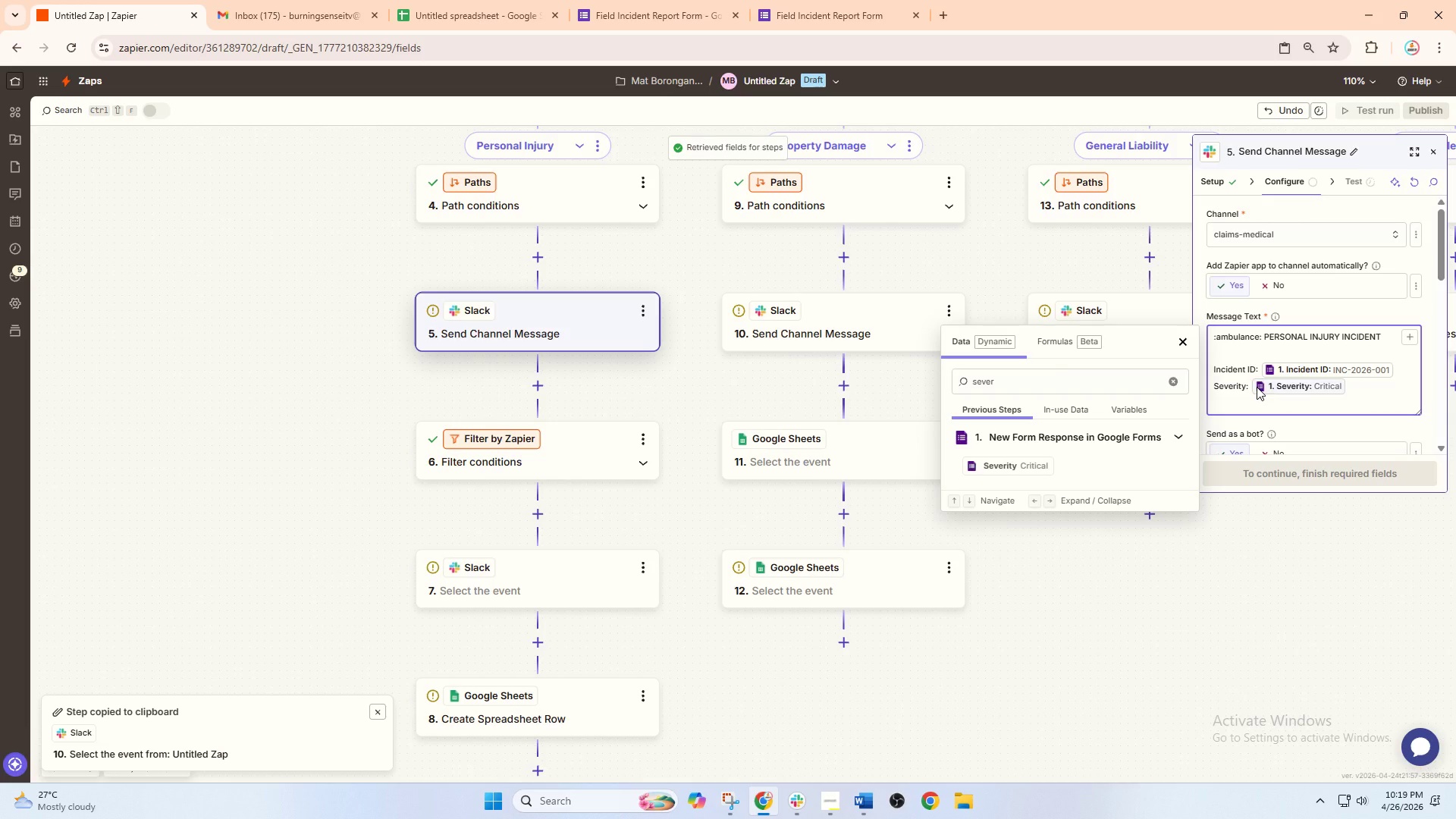 
key(Shift+ShiftRight)
 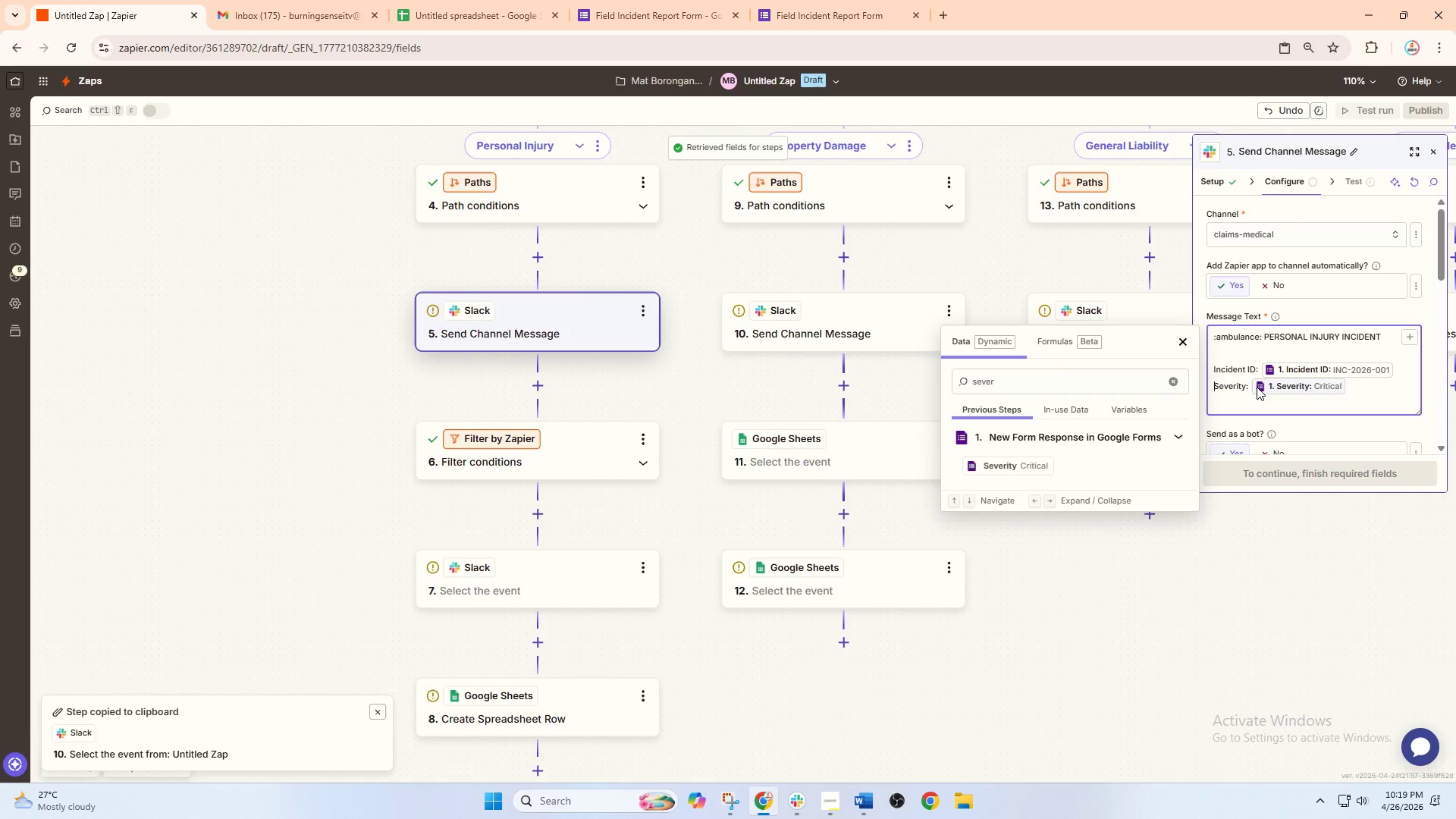 
key(Shift+Enter)
 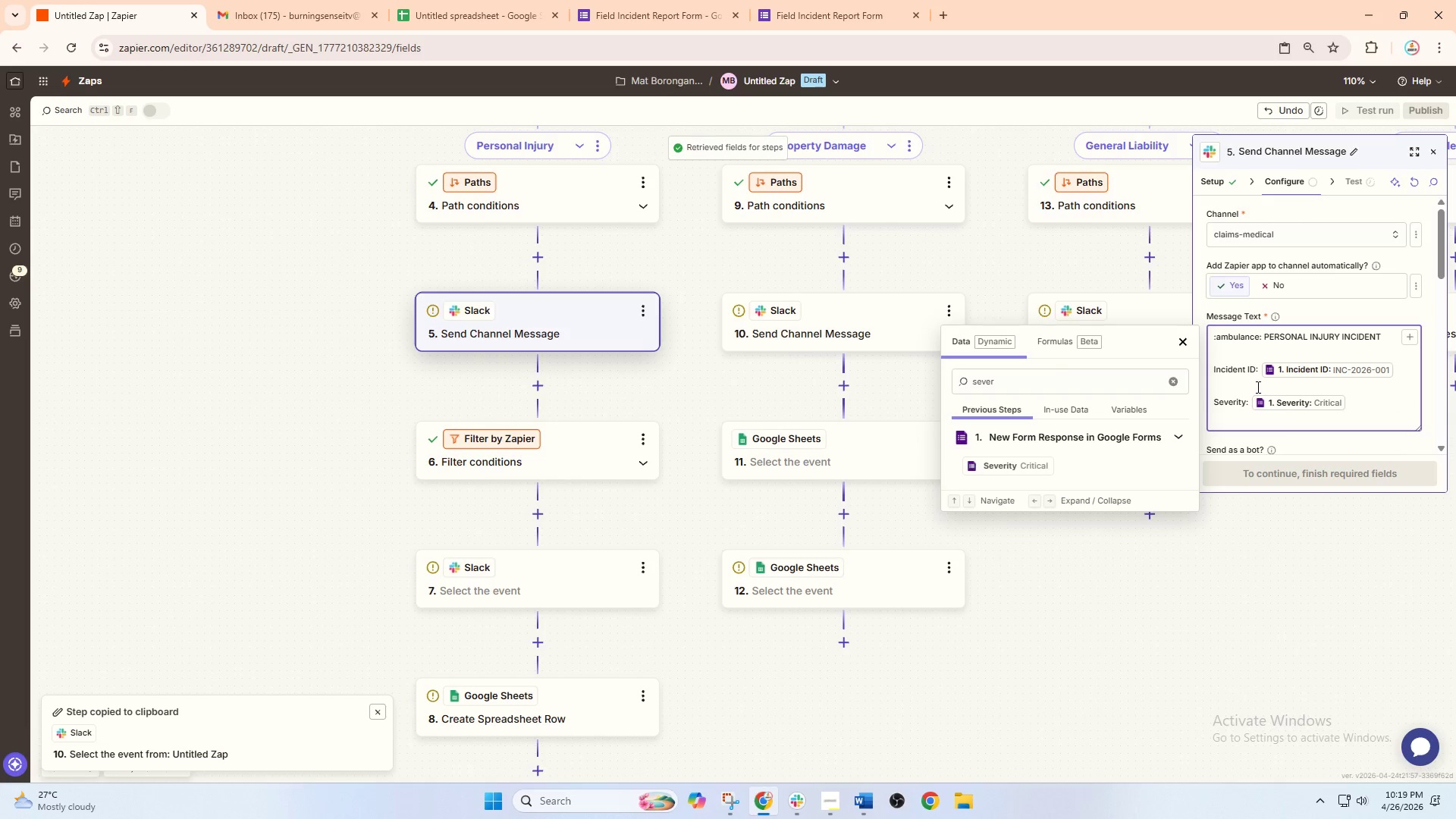 
left_click([1257, 387])
 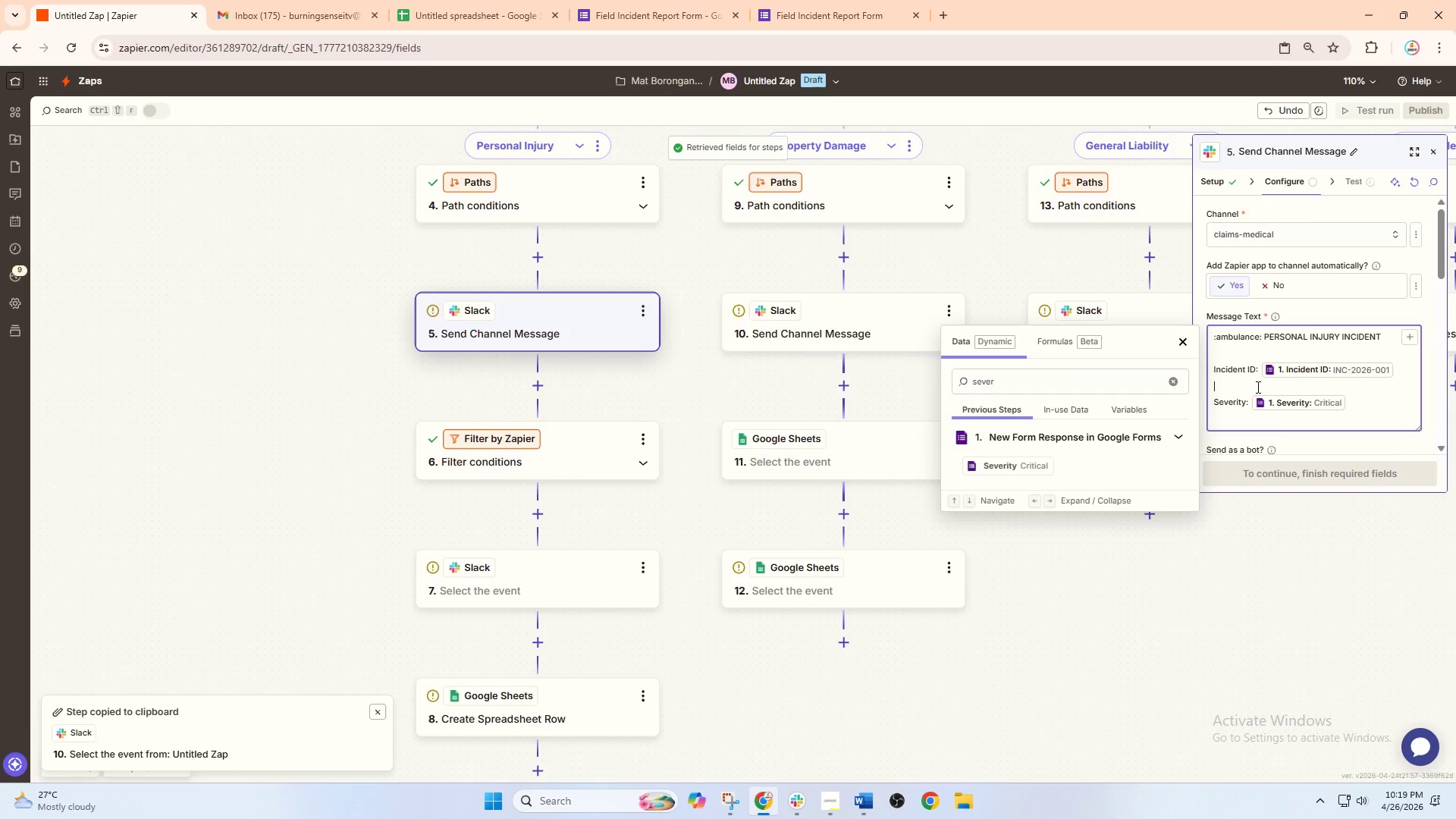 
type(e)
key(Backspace)
type(e)
key(Backspace)
type(Event Name)
 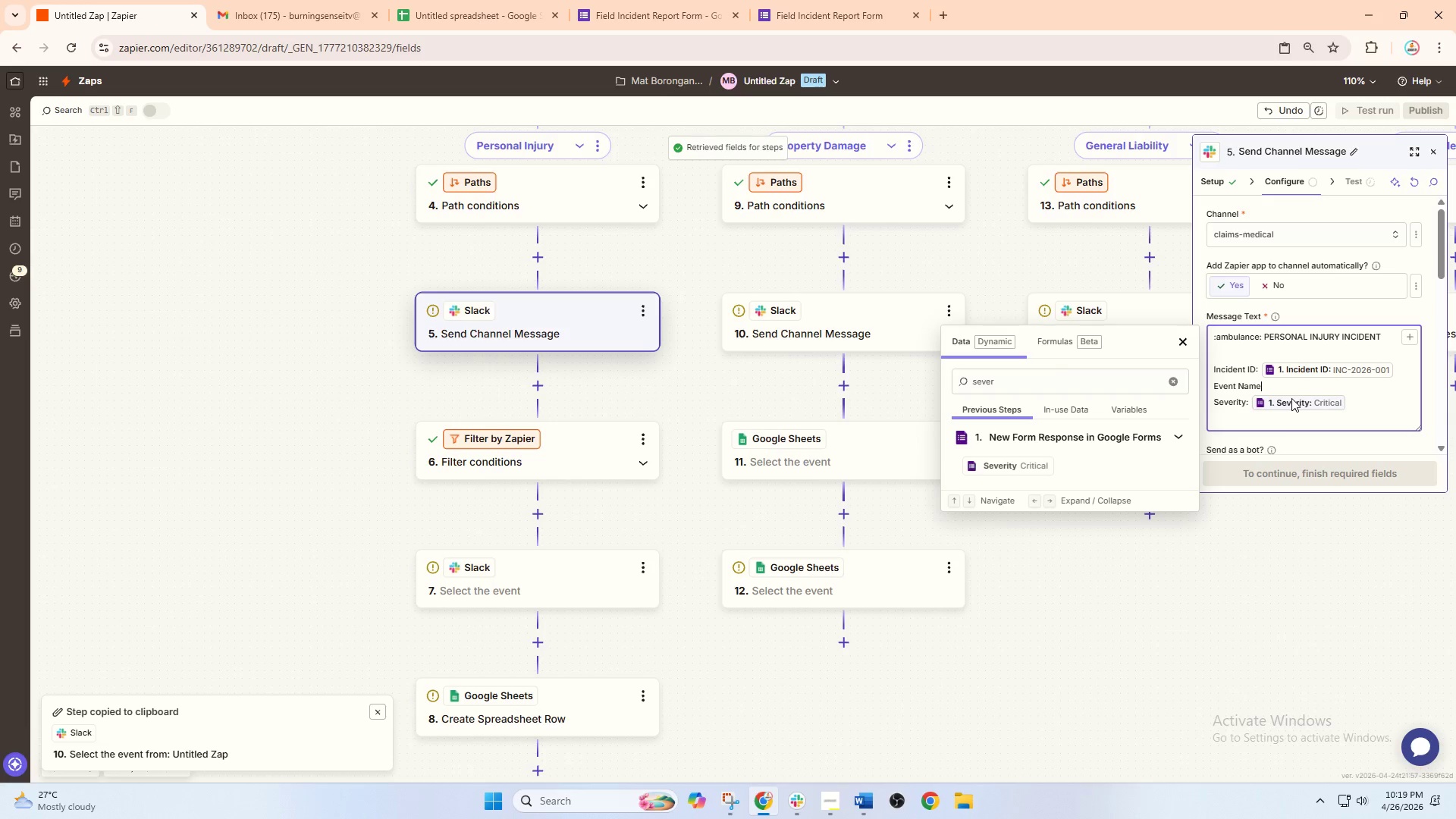 
wait(14.55)
 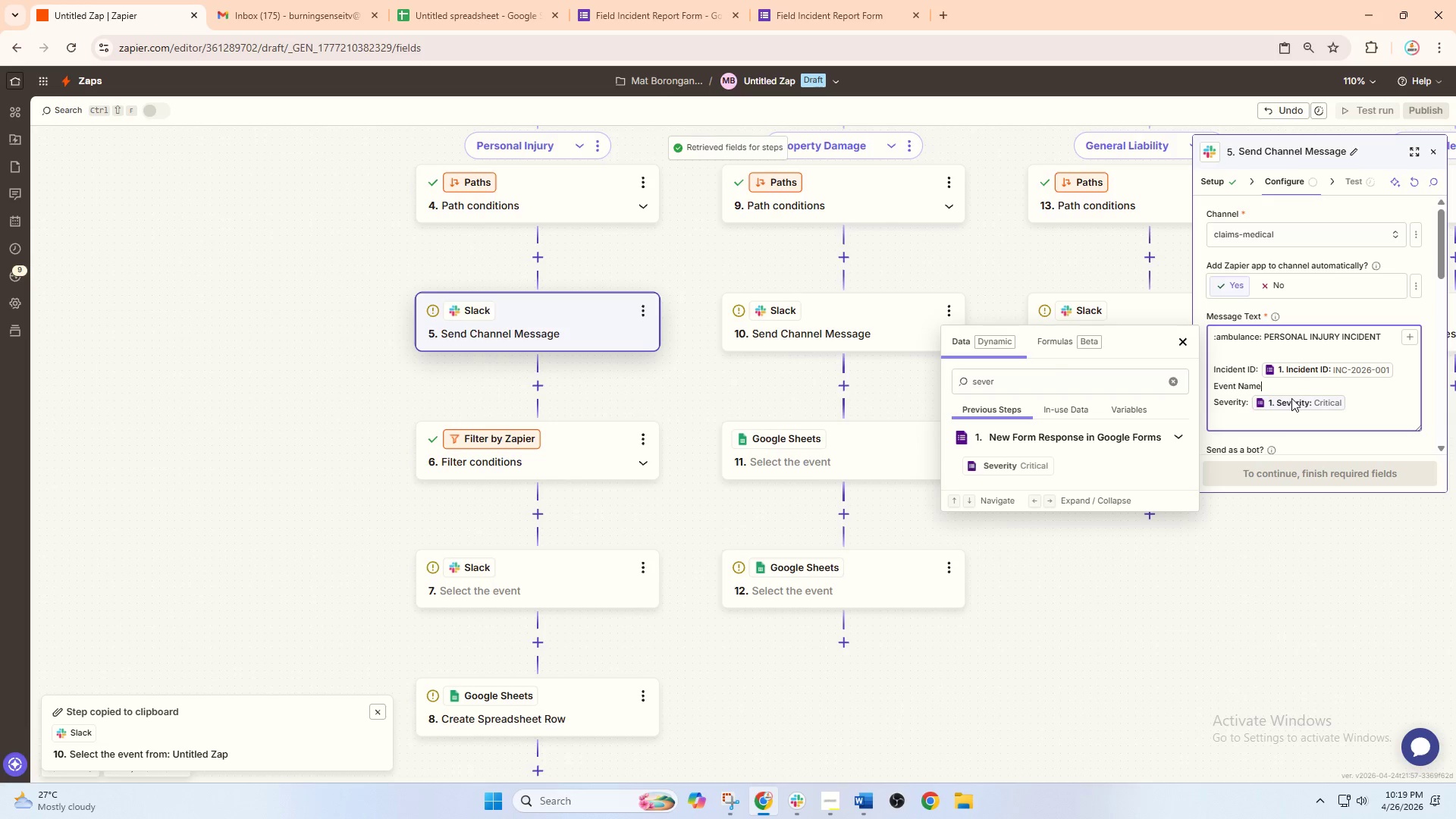 
hold_key(key=CapsLock, duration=0.75)
 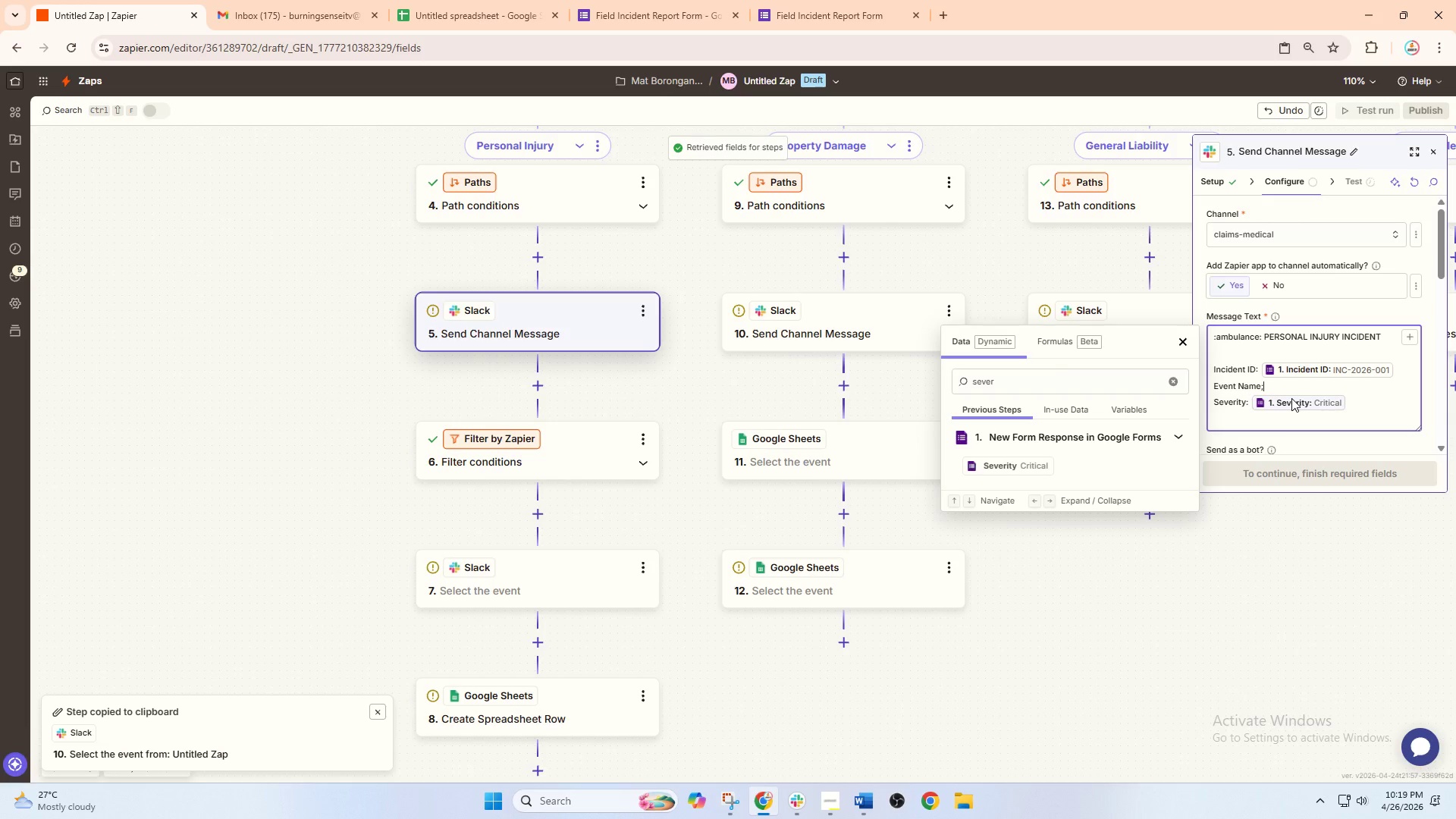 
key(Semicolon)
 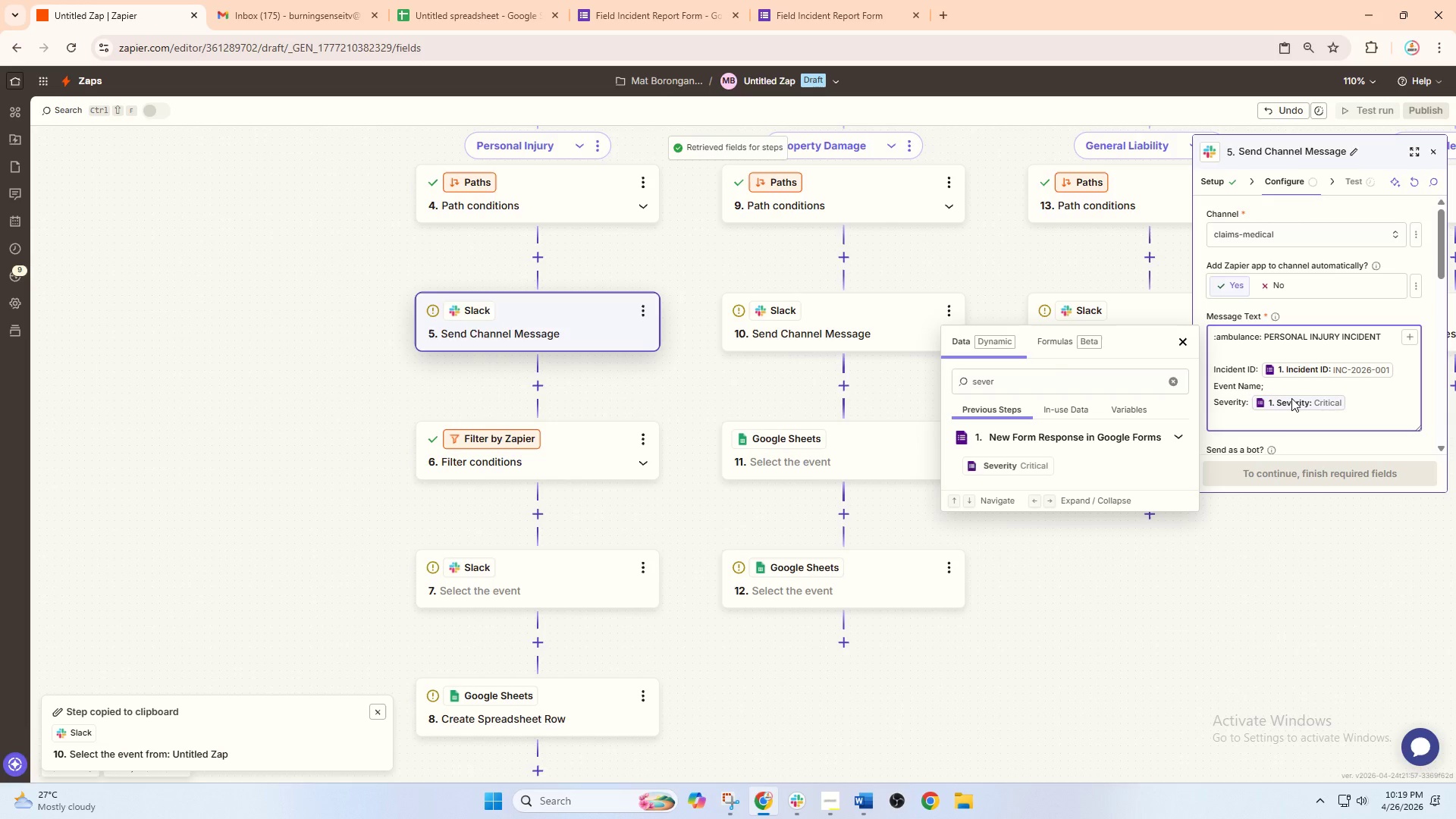 
key(Backspace)
 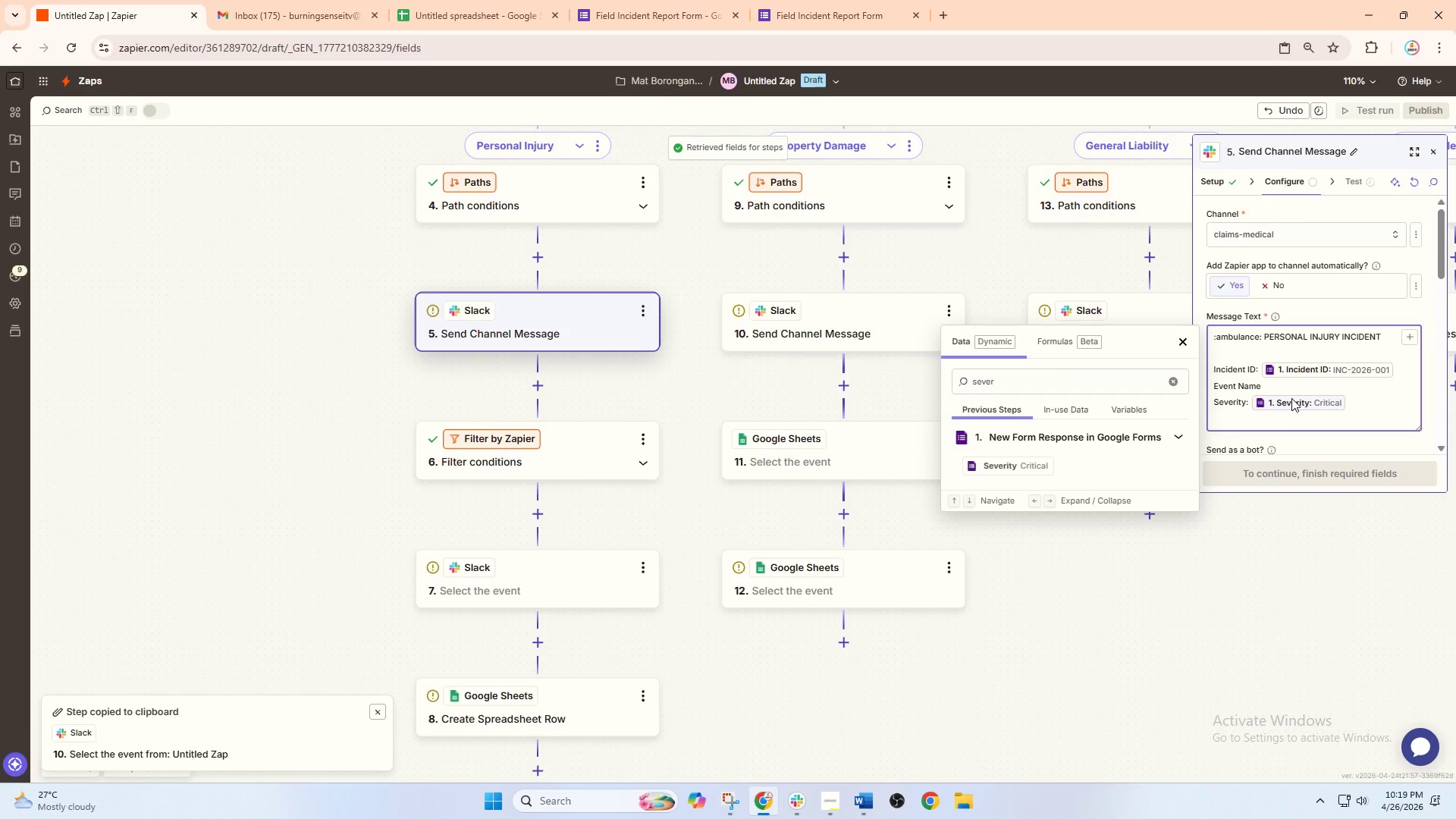 
key(Shift+Semicolon)
 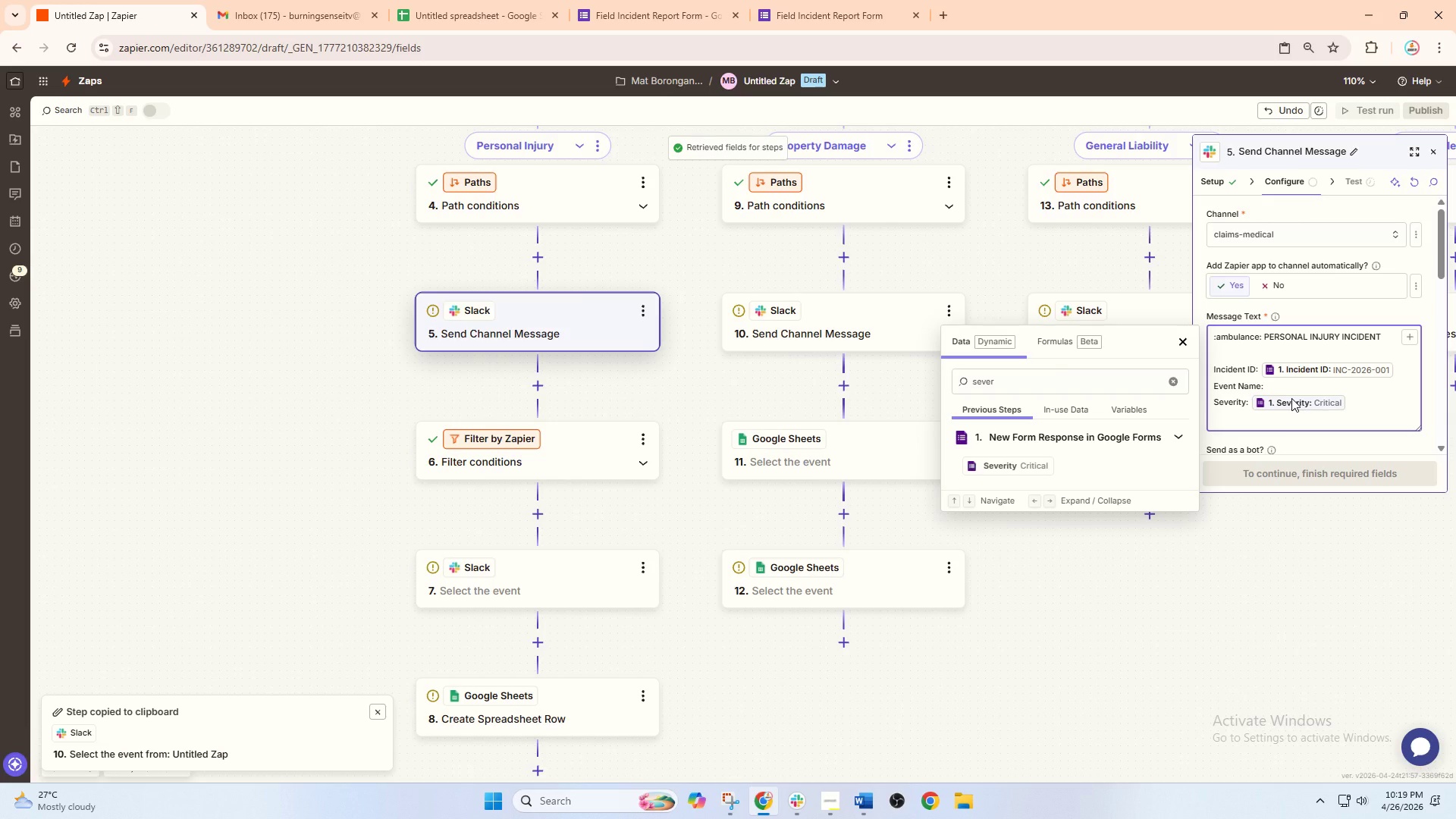 
key(Space)
 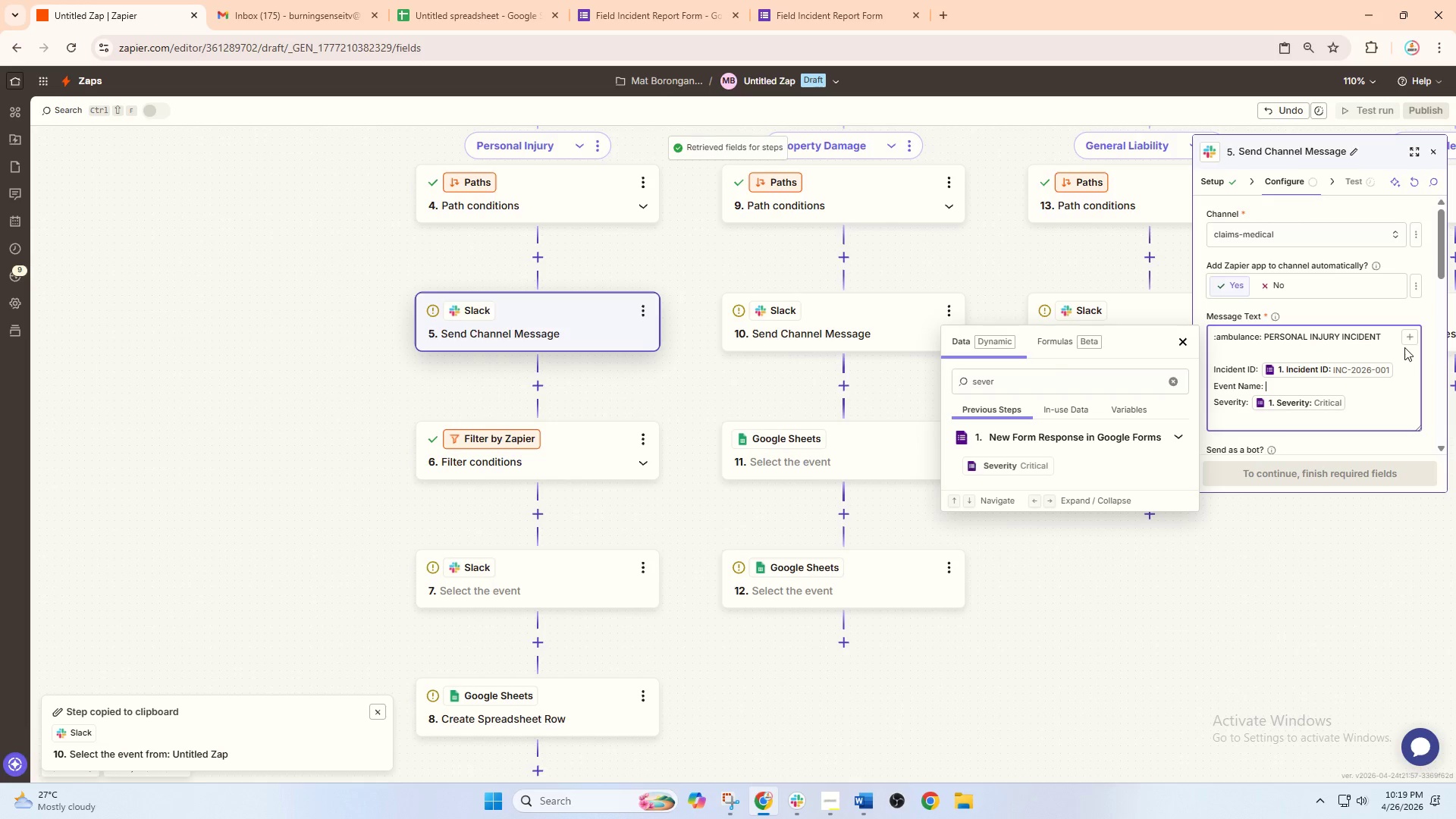 
wait(7.38)
 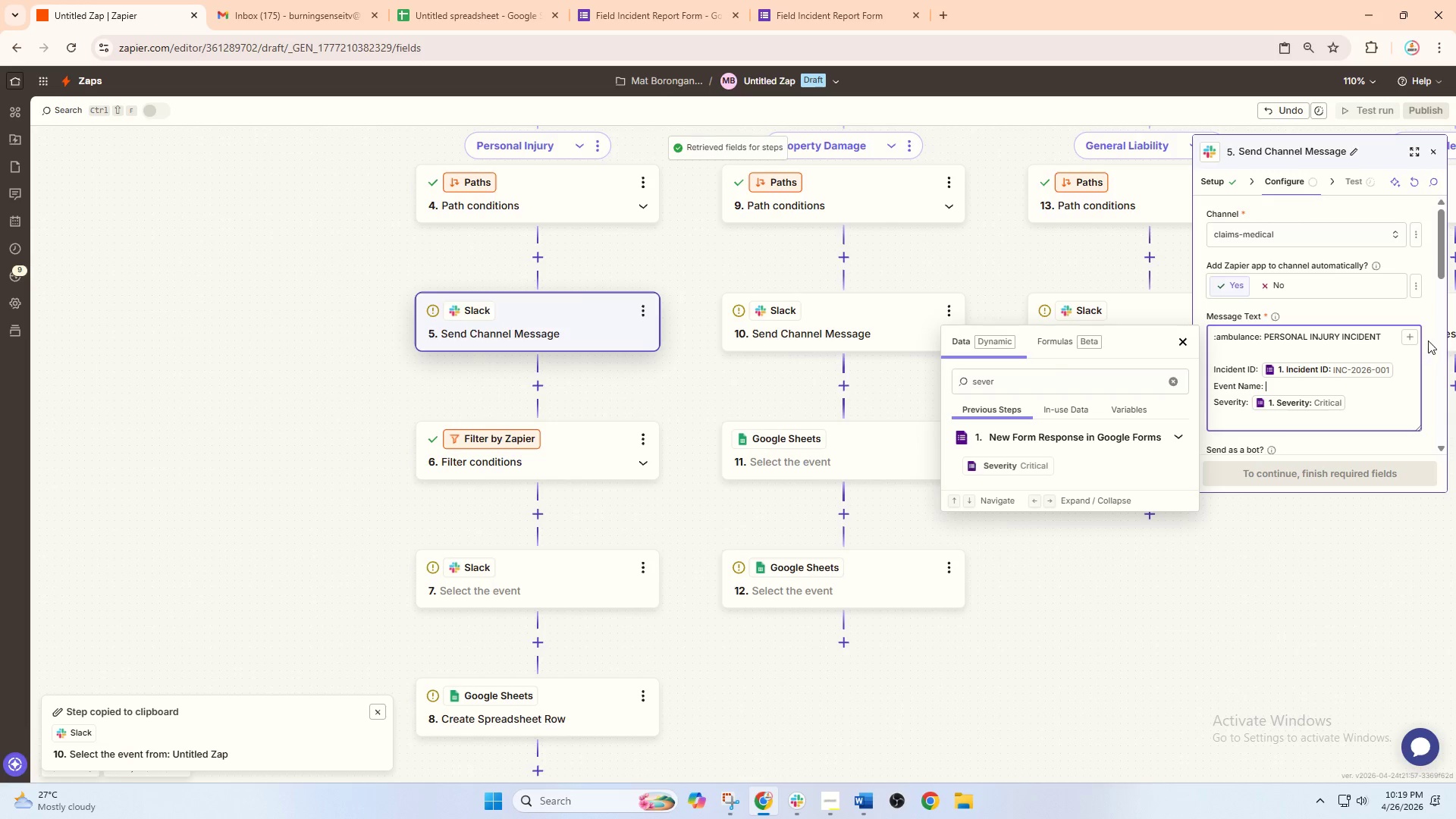 
left_click([1409, 341])
 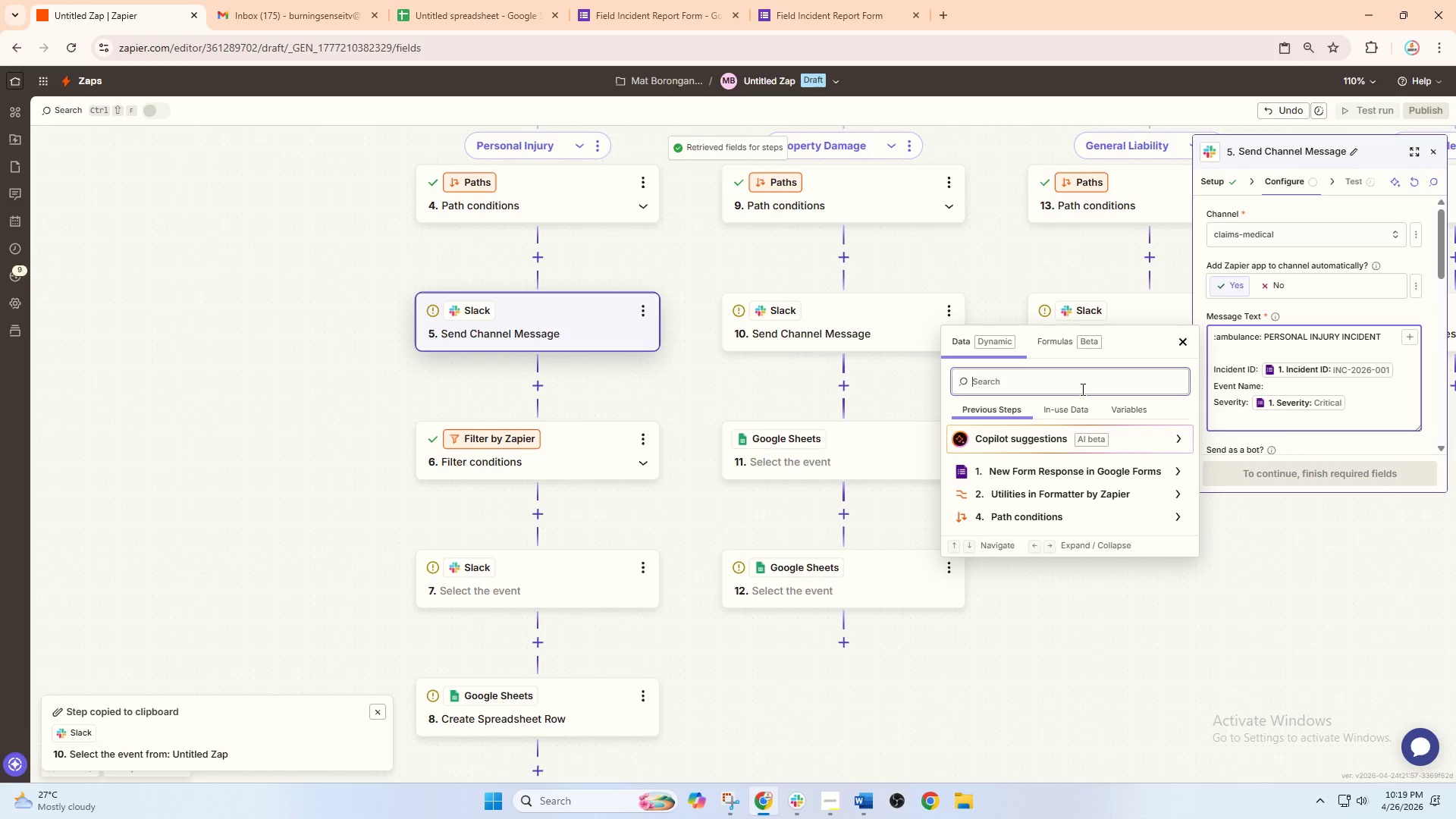 
type(EVE)
 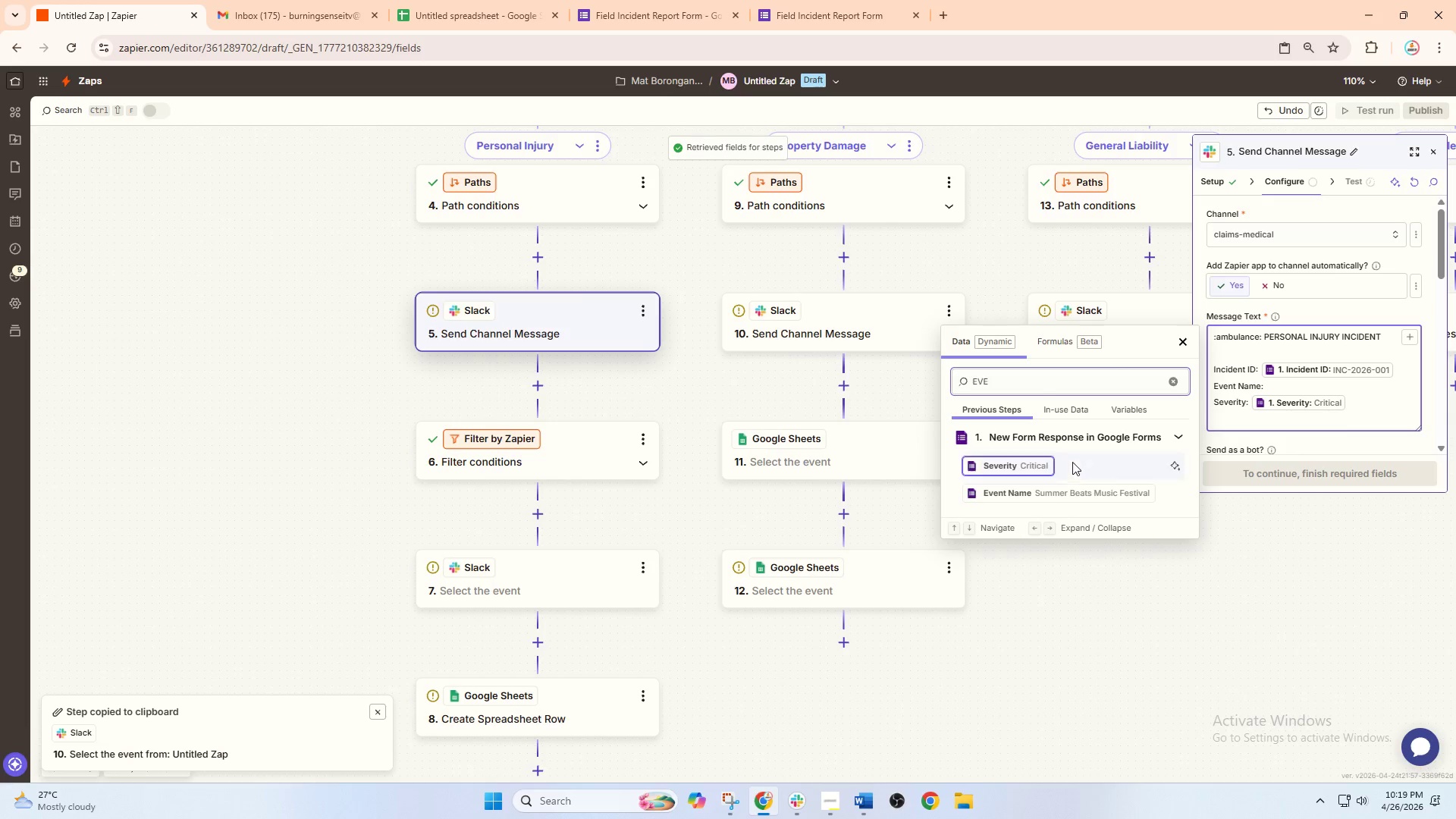 
left_click([1068, 487])
 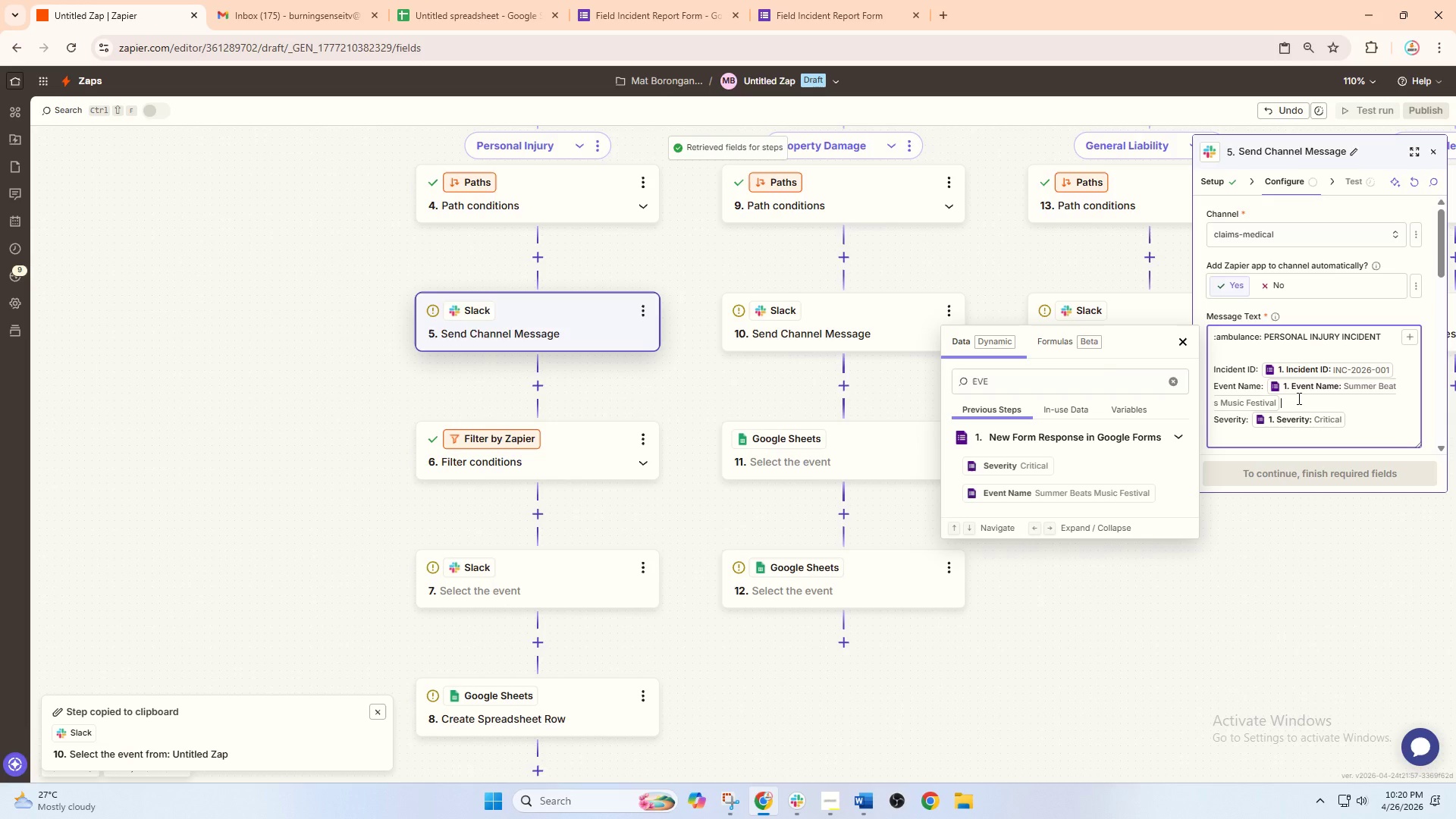 
wait(13.61)
 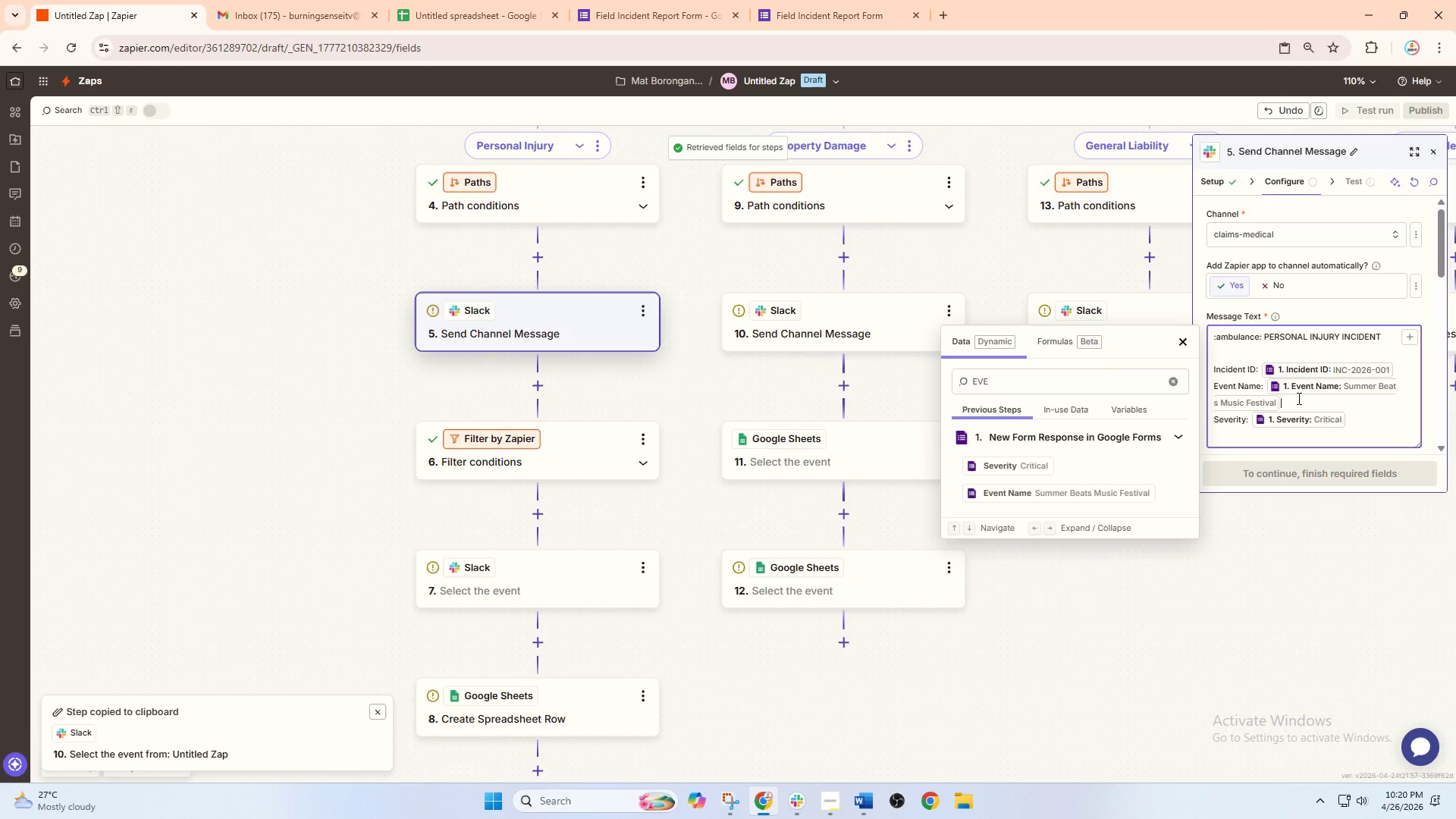 
left_click([1350, 421])
 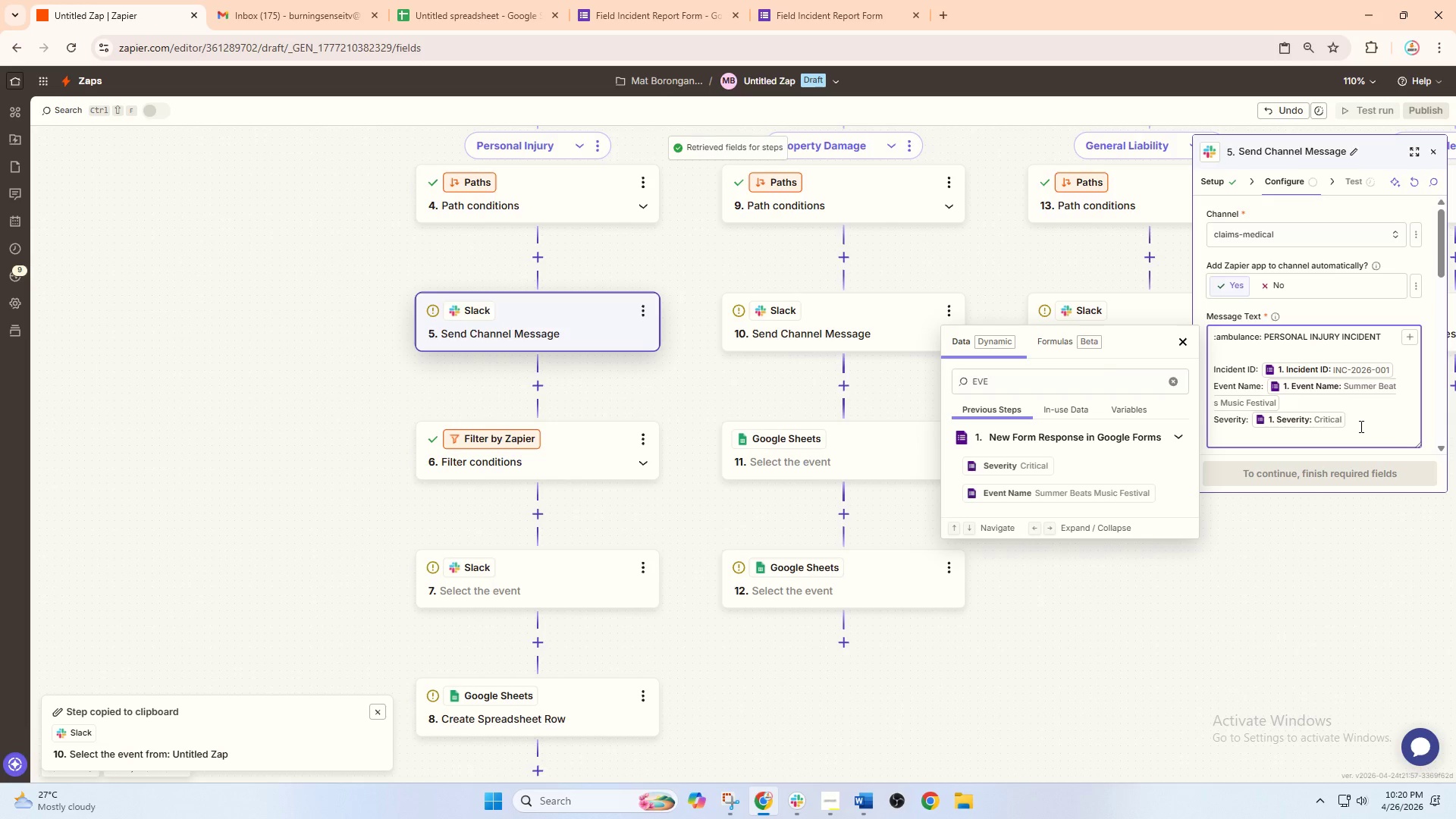 
wait(29.94)
 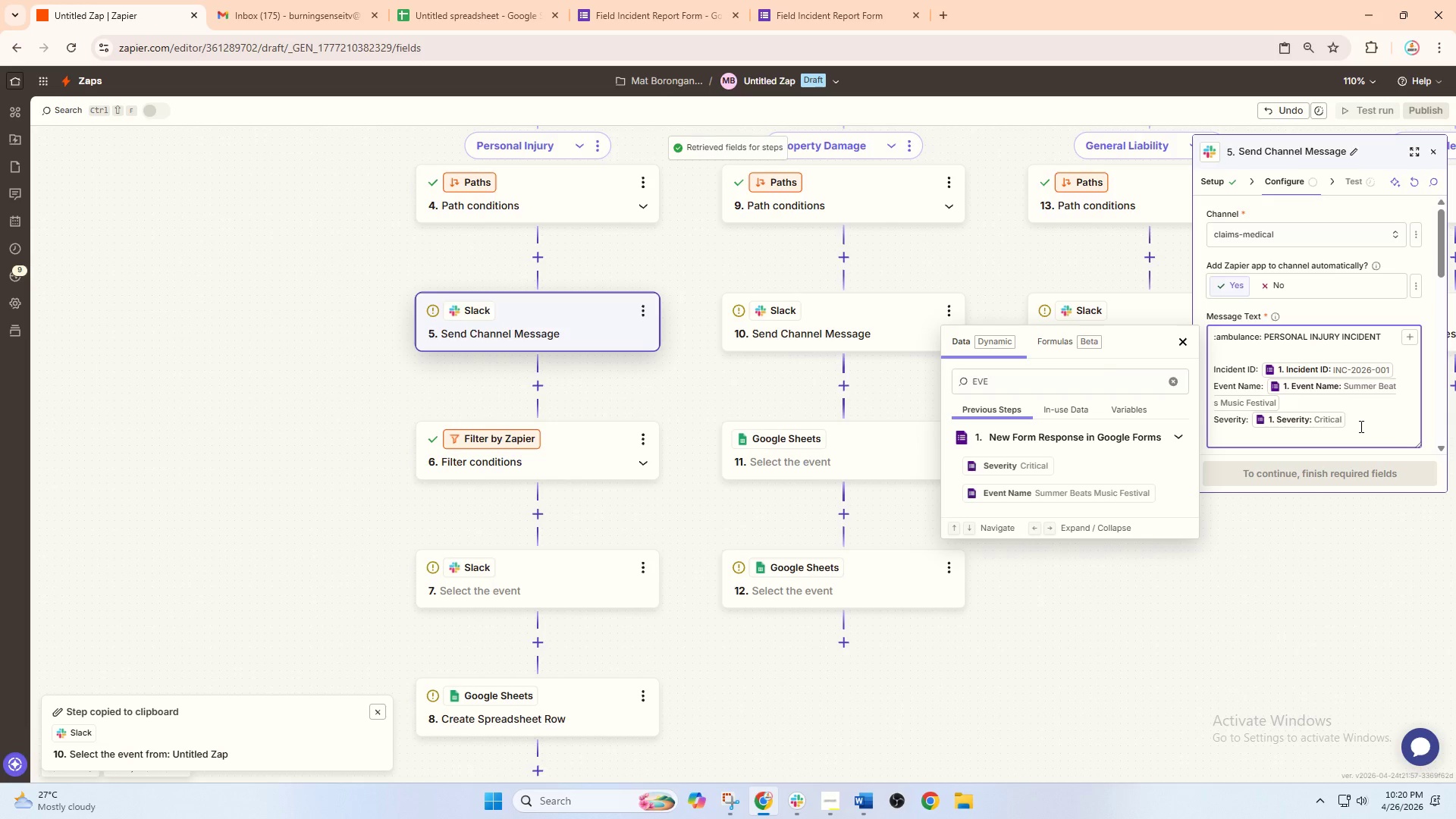 
key(Enter)
 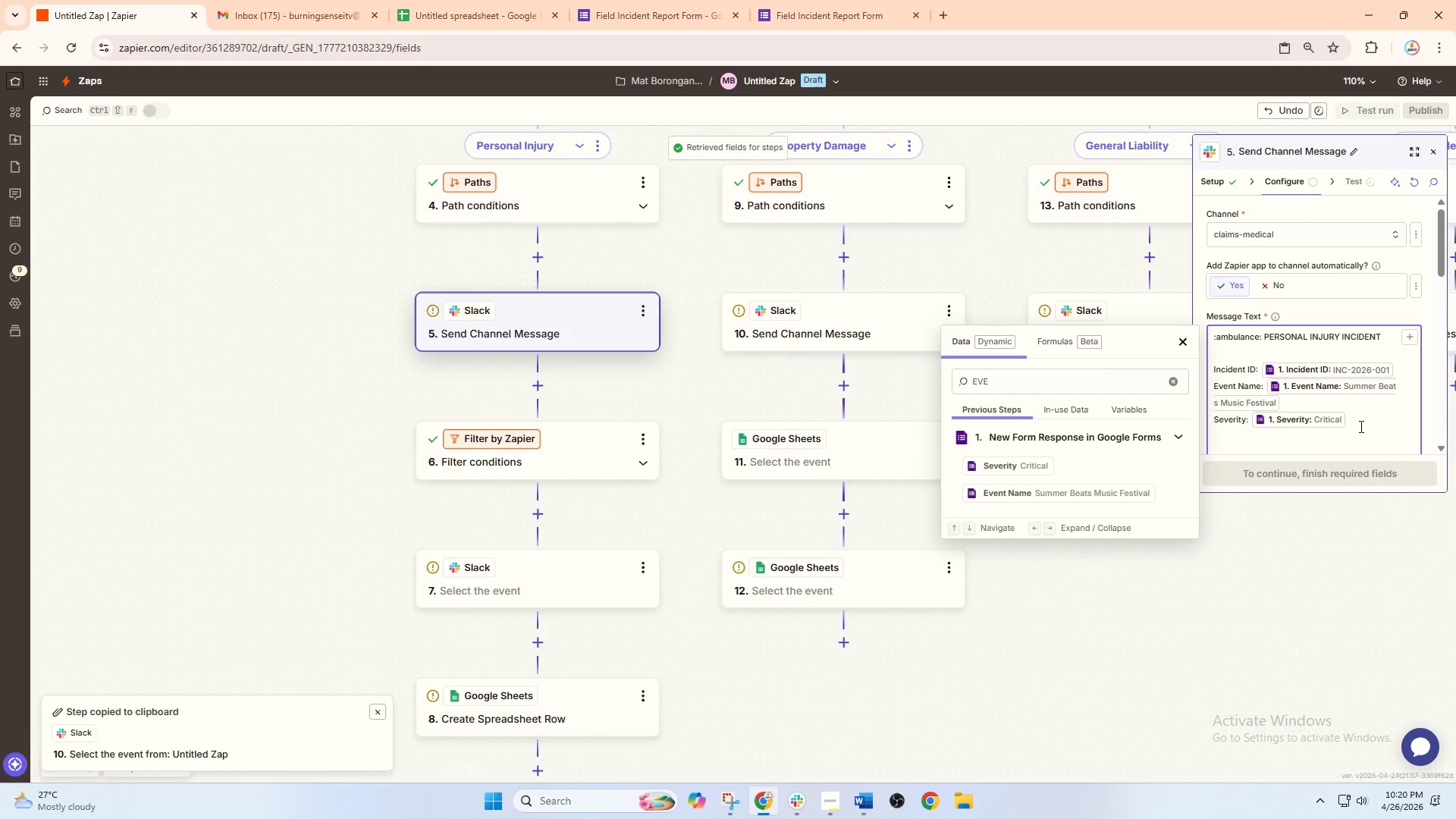 
wait(6.5)
 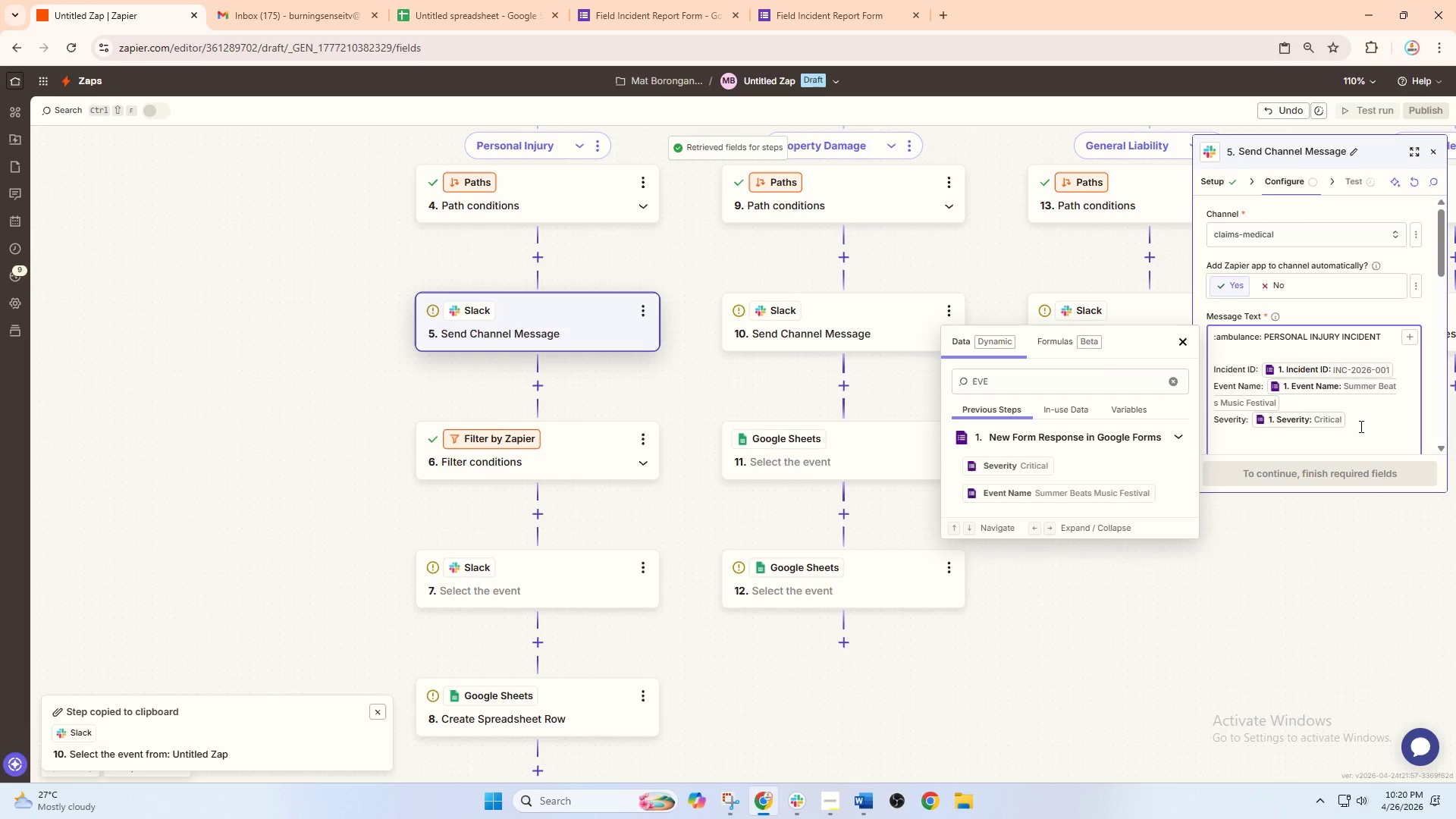 
scroll: coordinate [1360, 426], scroll_direction: down, amount: 1.0
 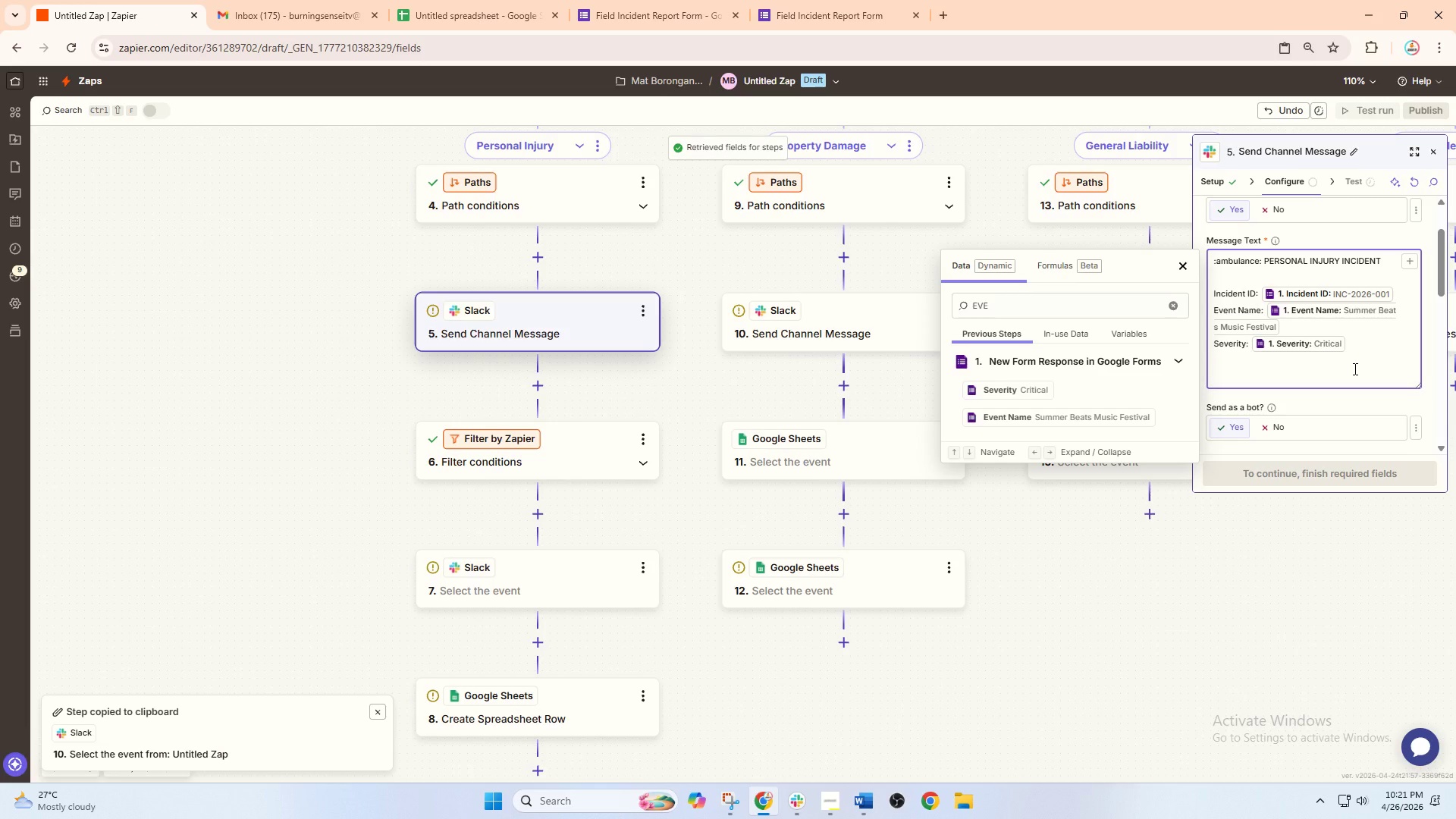 
wait(26.32)
 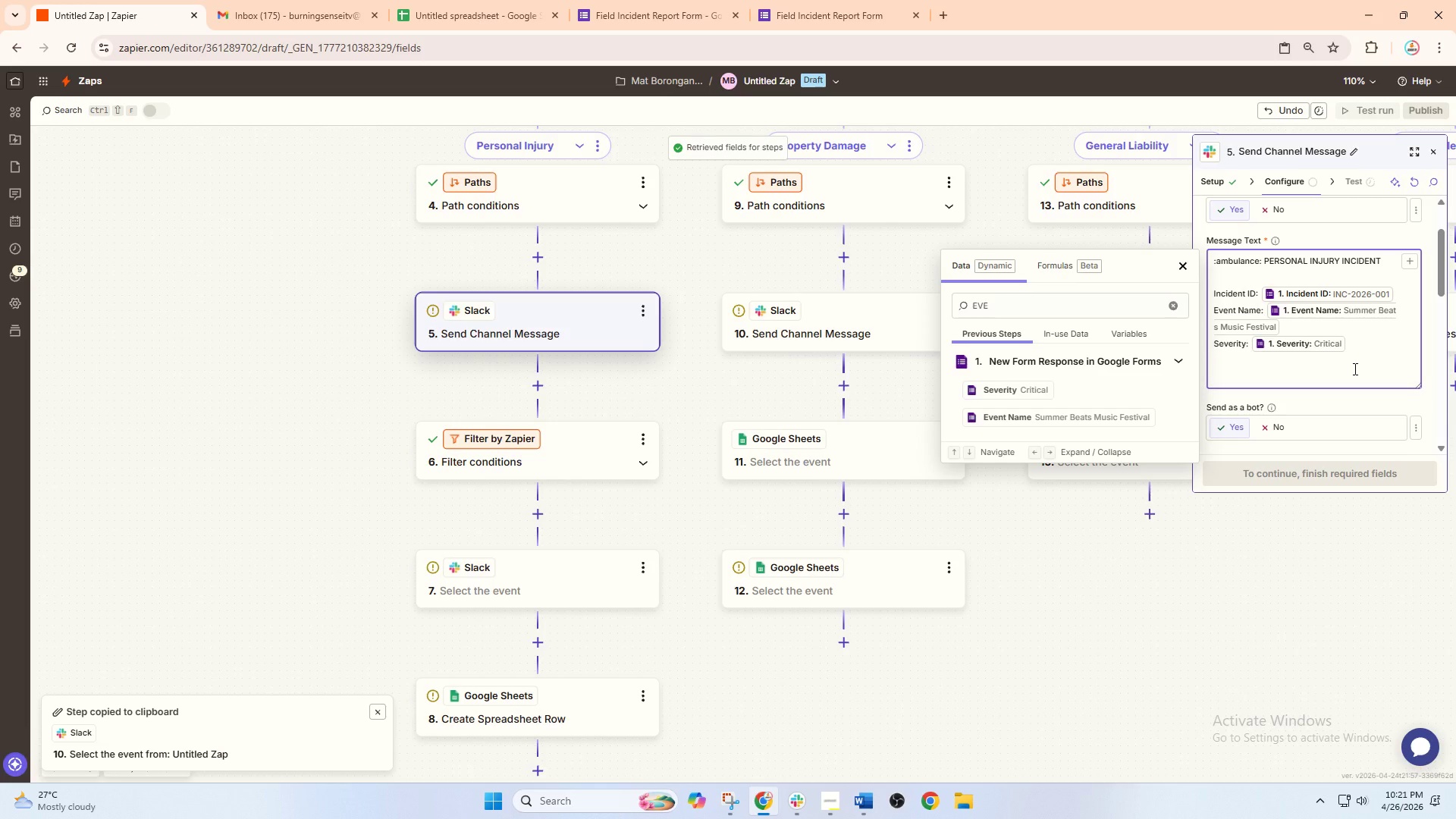 
type(l)
key(Backspace)
type(Locatiop)
key(Backspace)
 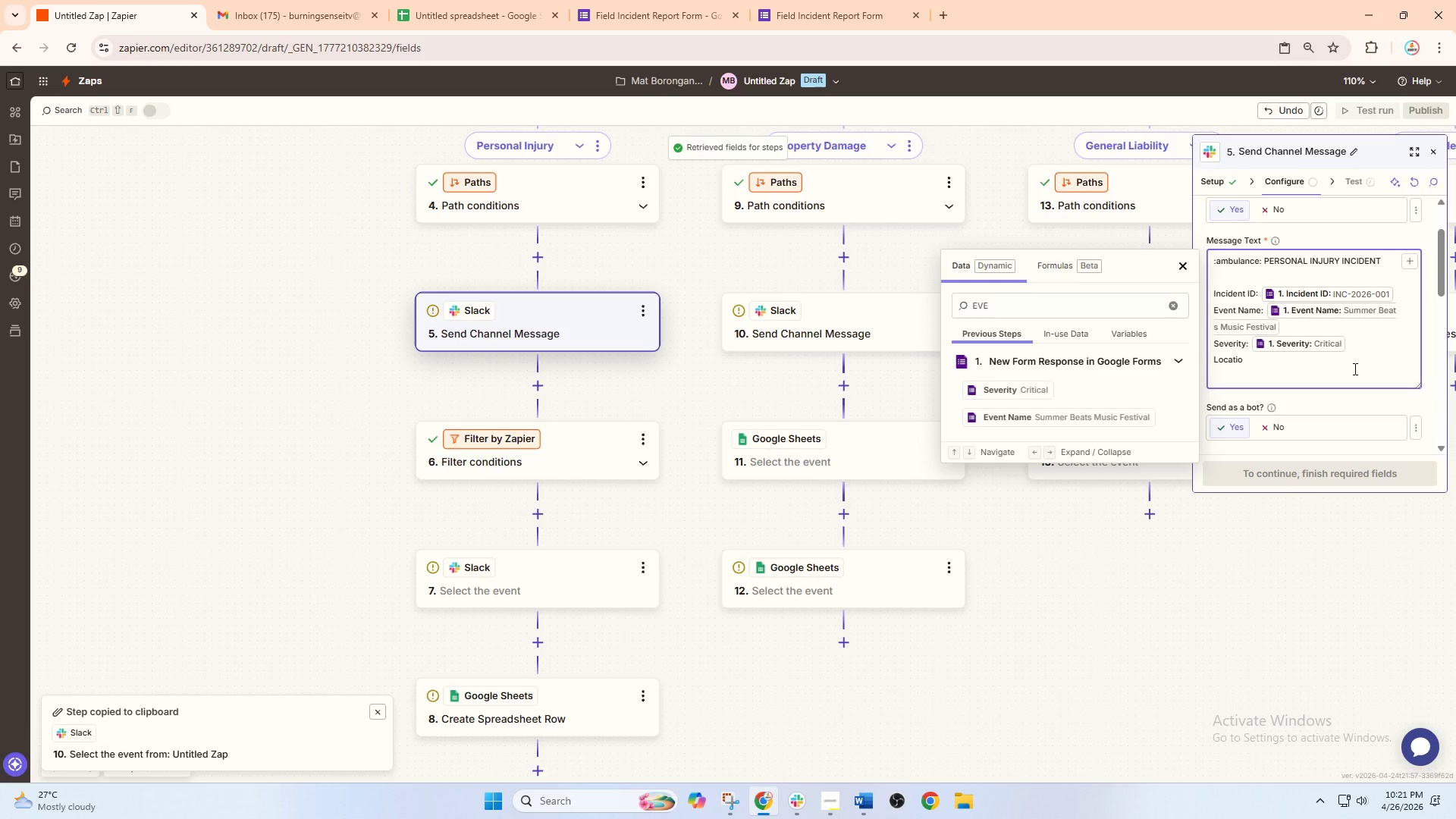 
key(N)
 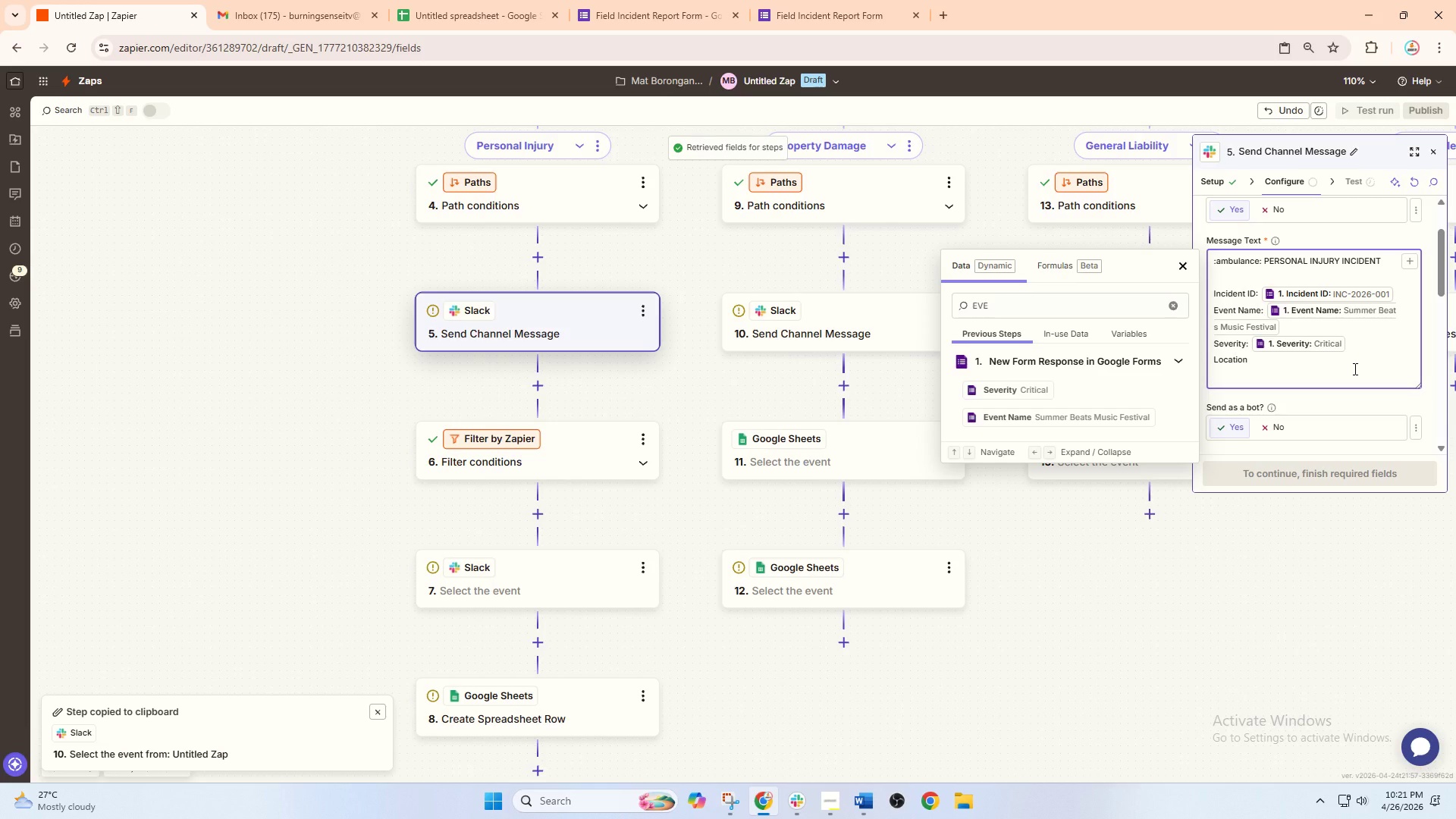 
key(Shift+Semicolon)
 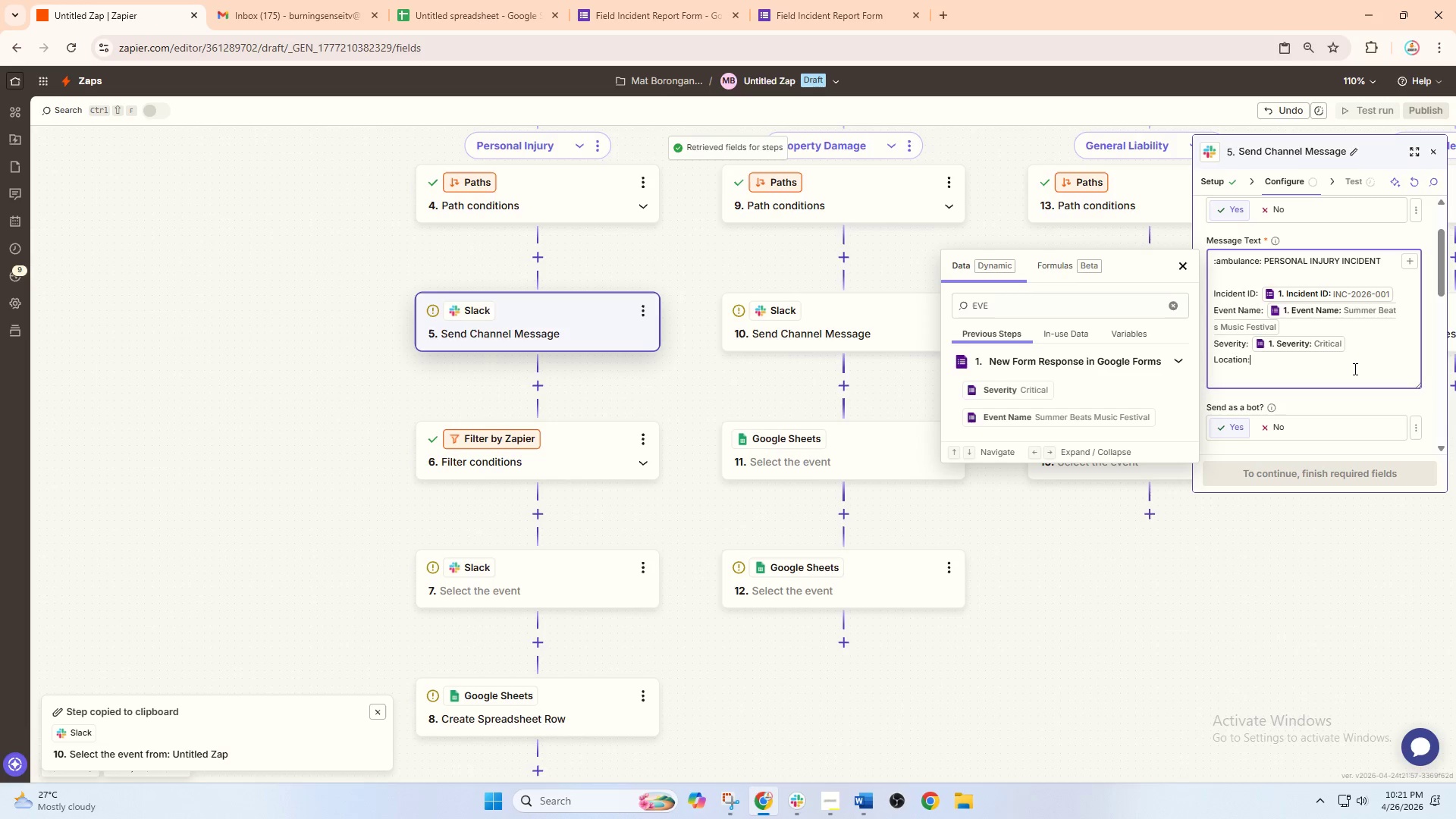 
wait(8.25)
 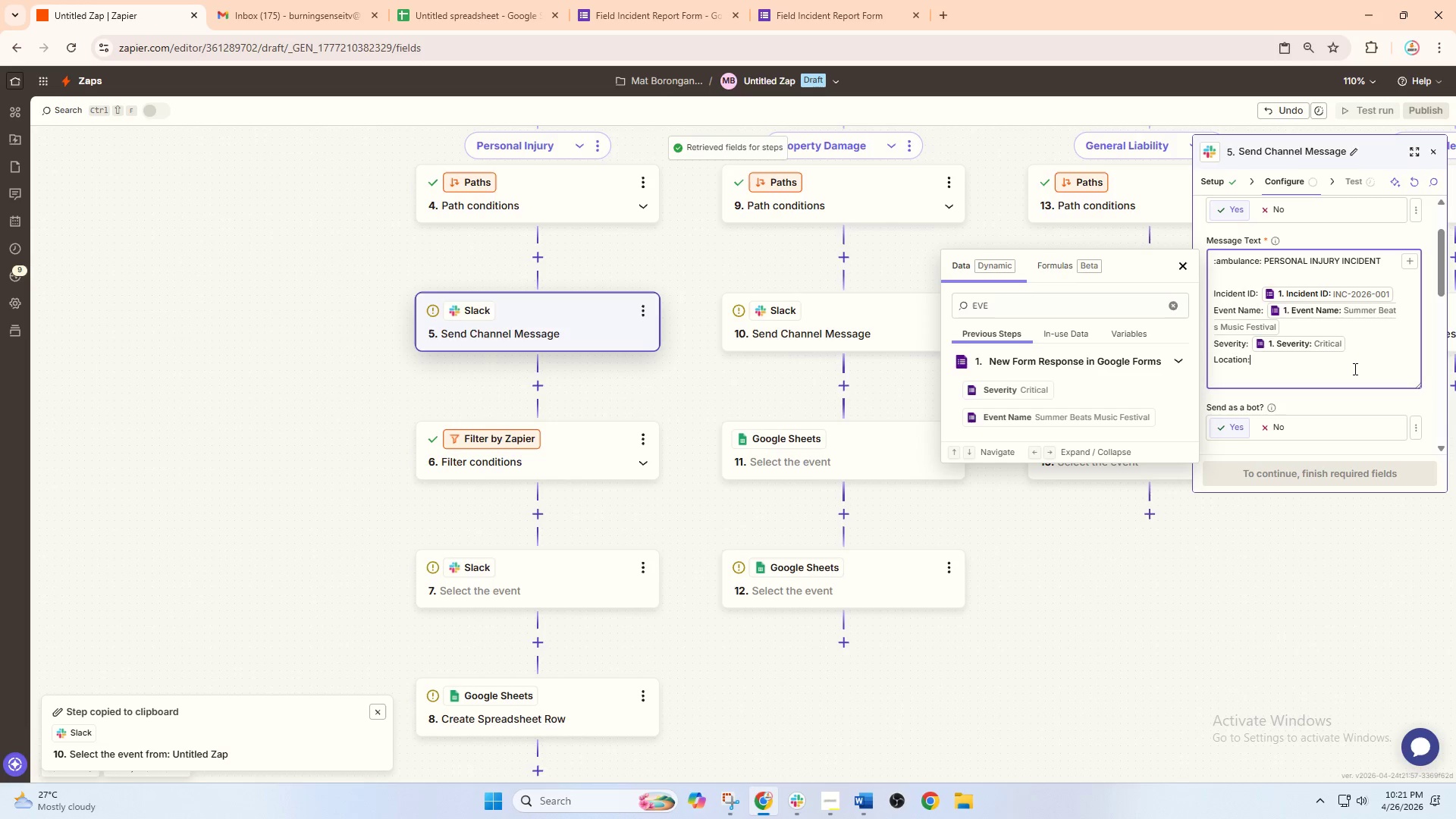 
key(Space)
 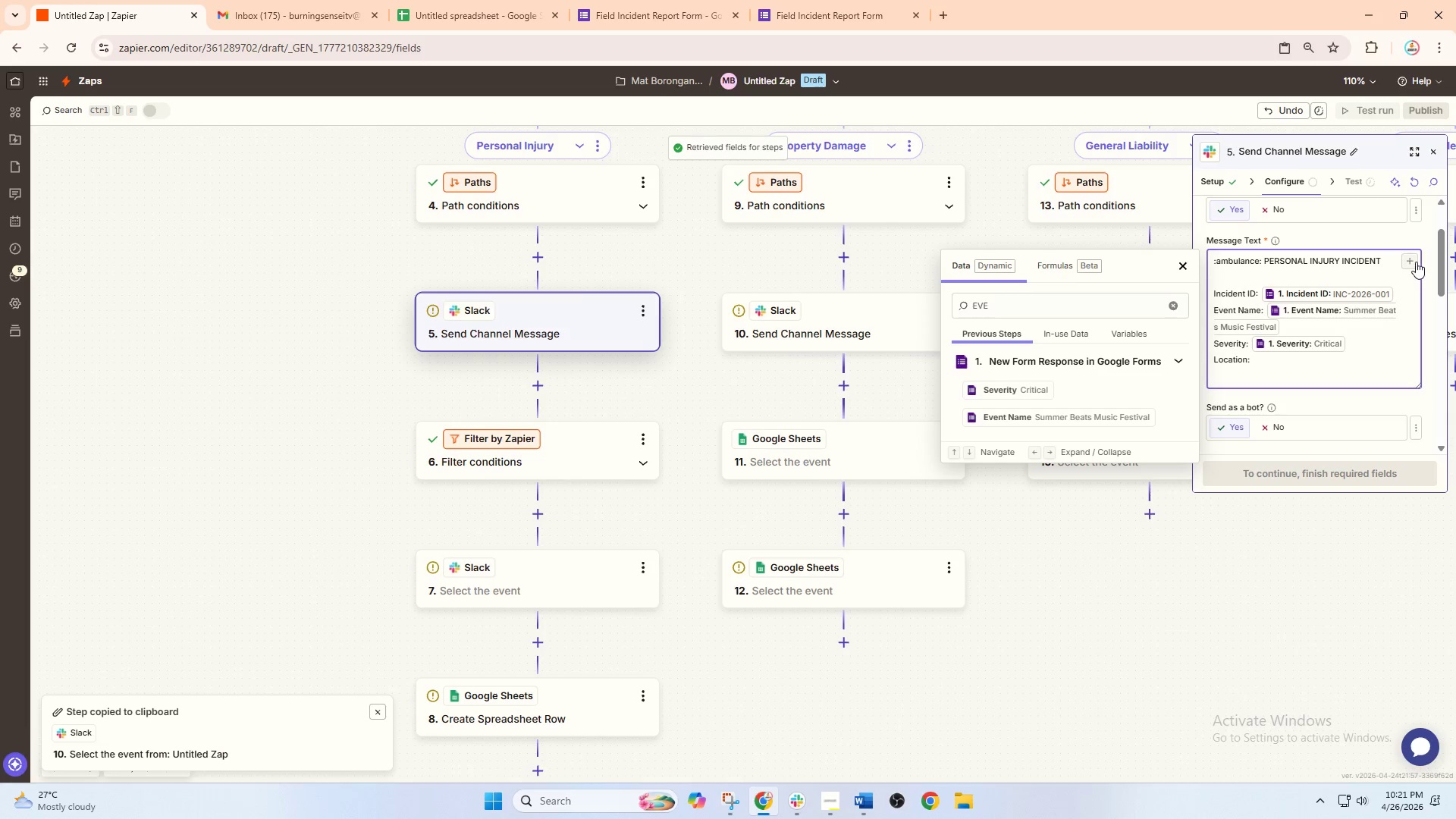 
left_click([1415, 259])
 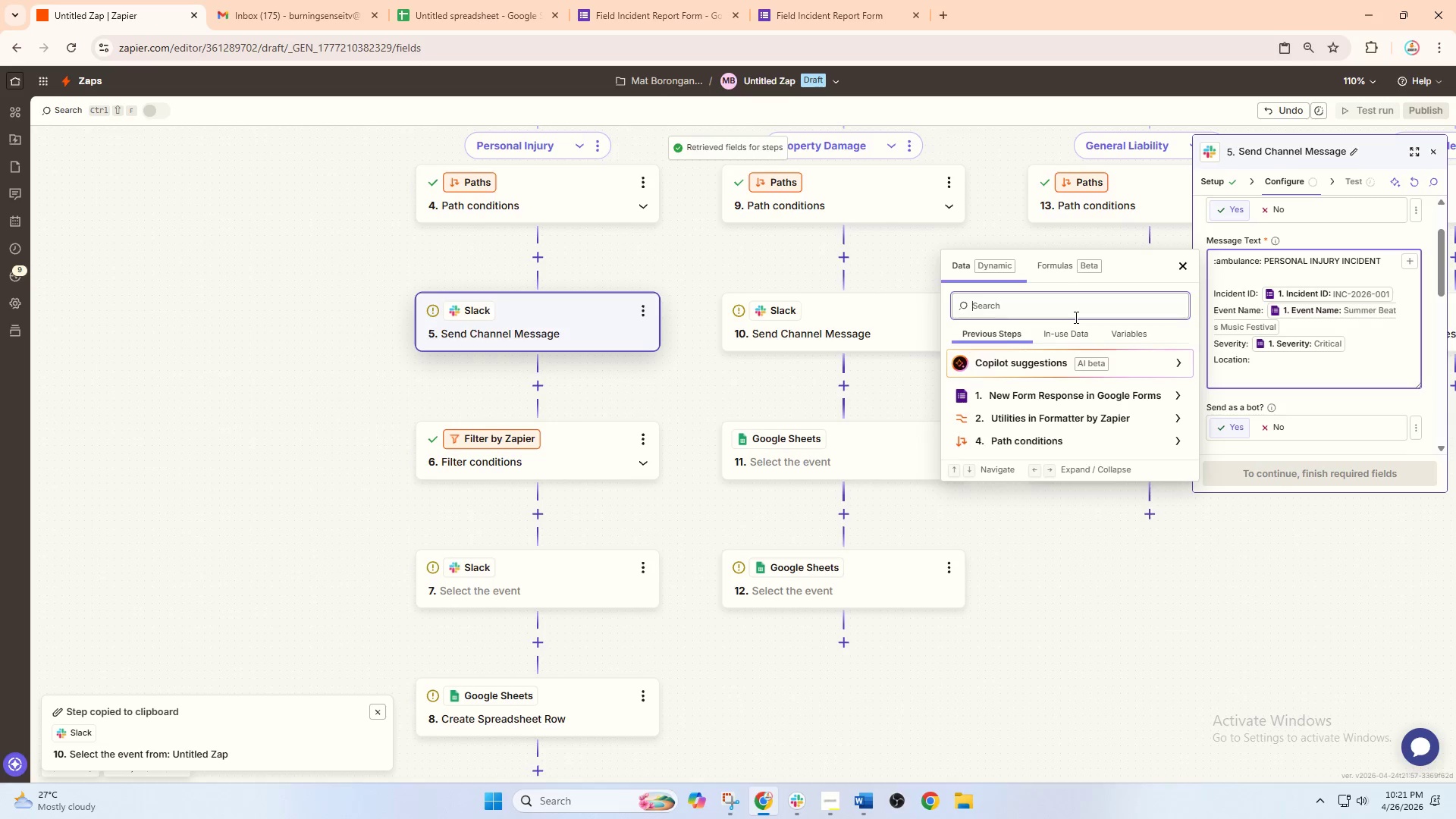 
type(loca)
 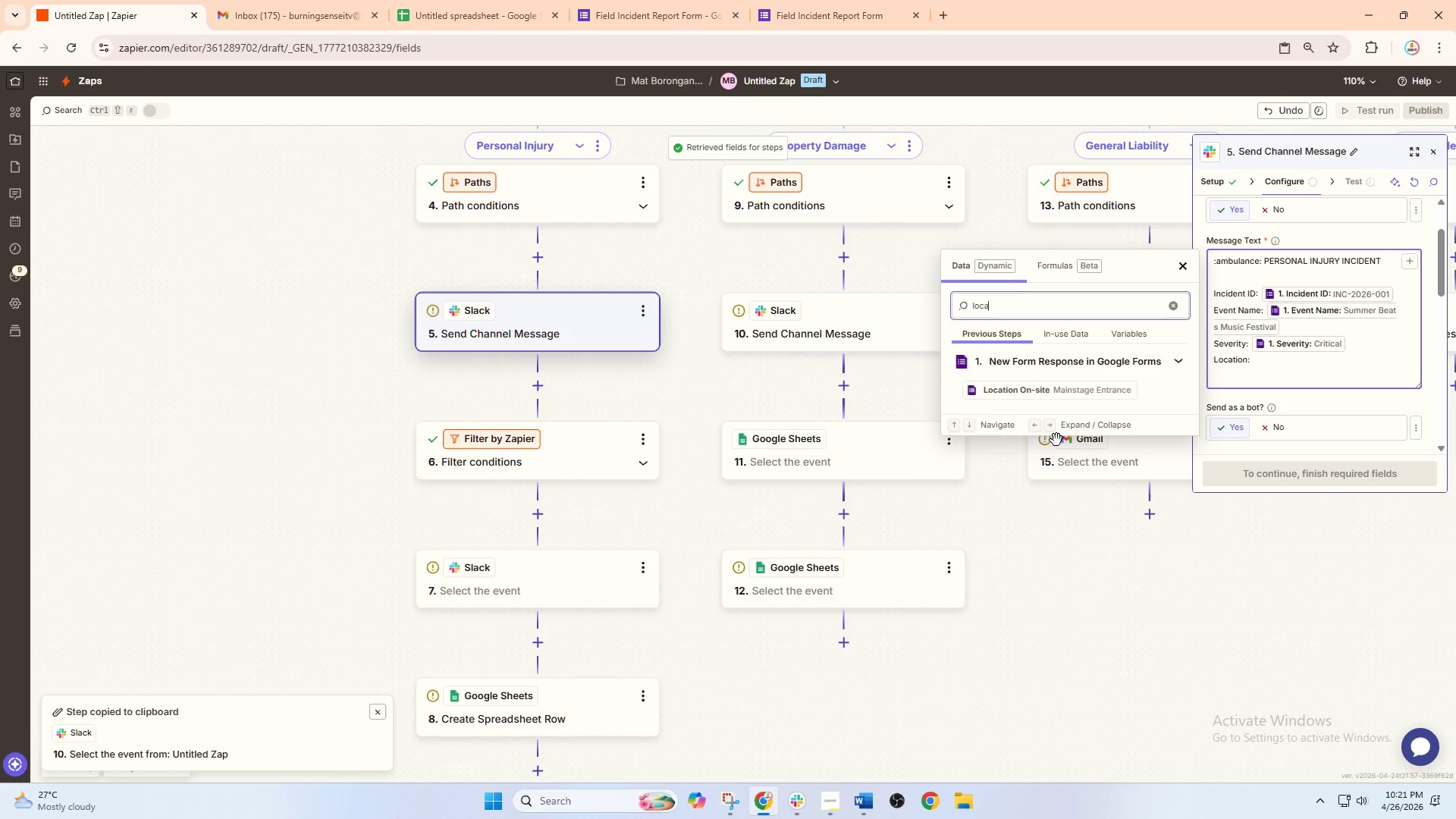 
left_click([1028, 384])
 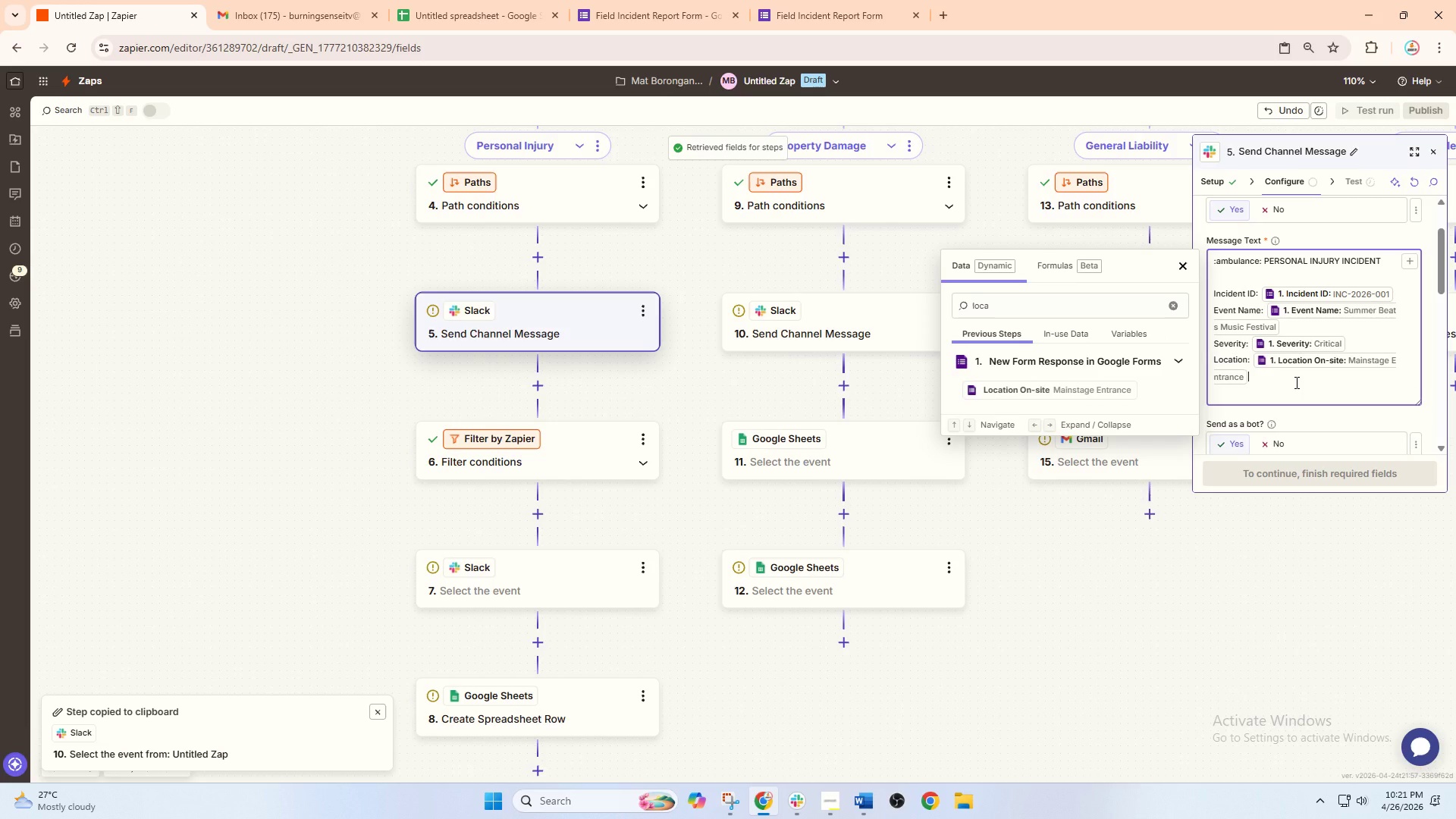 
left_click([1295, 382])
 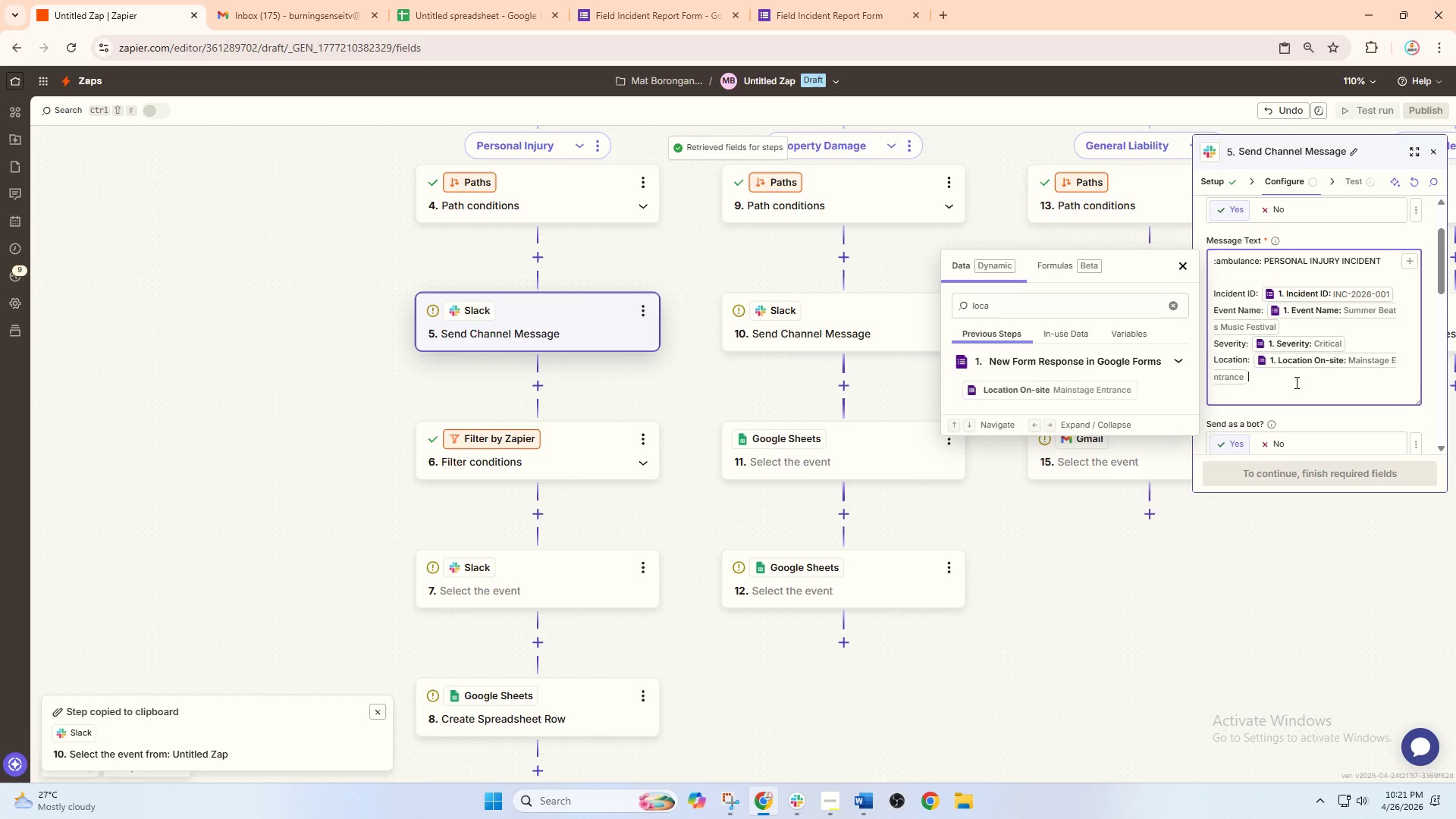 
wait(9.78)
 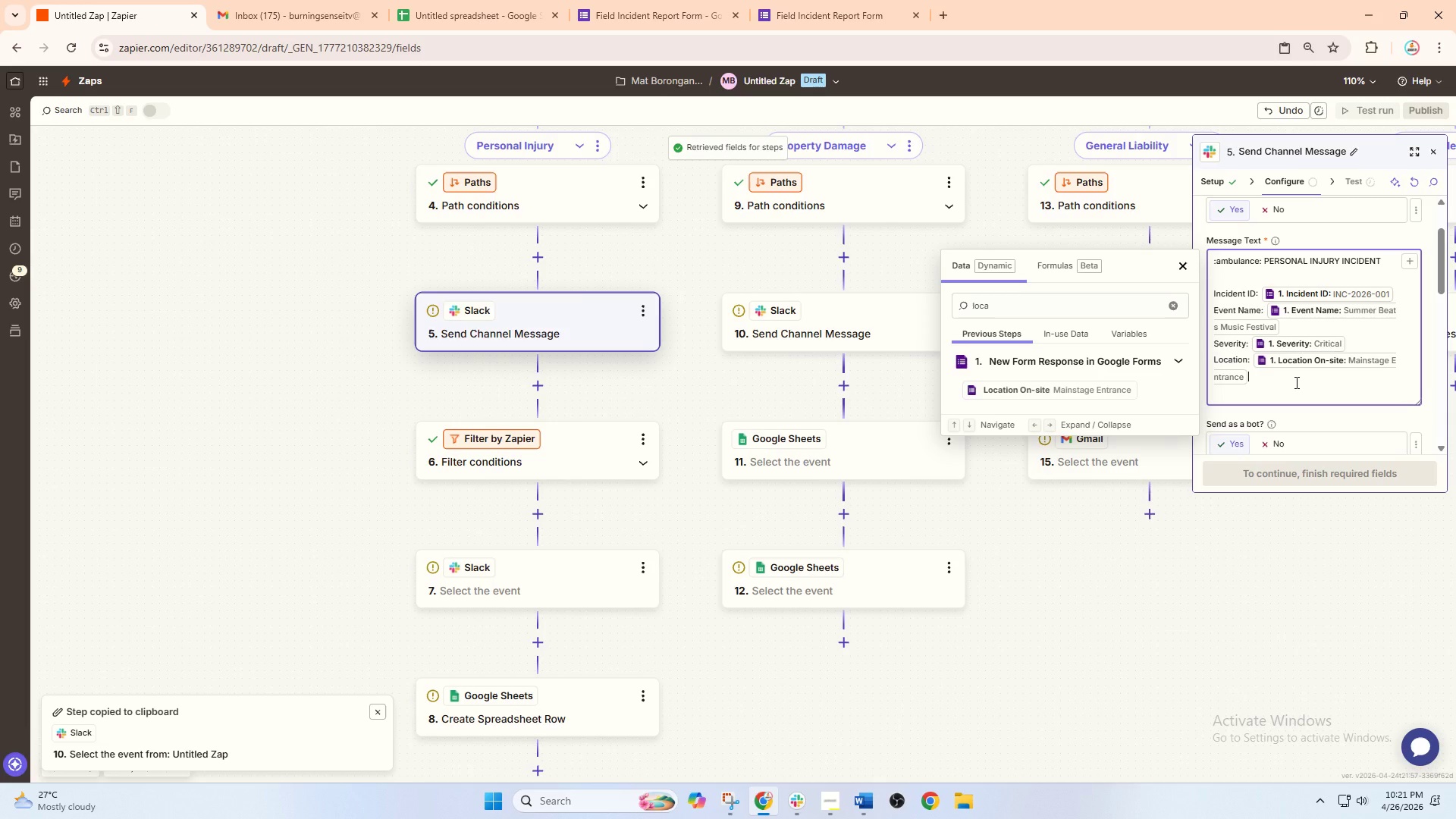 
key(Enter)
 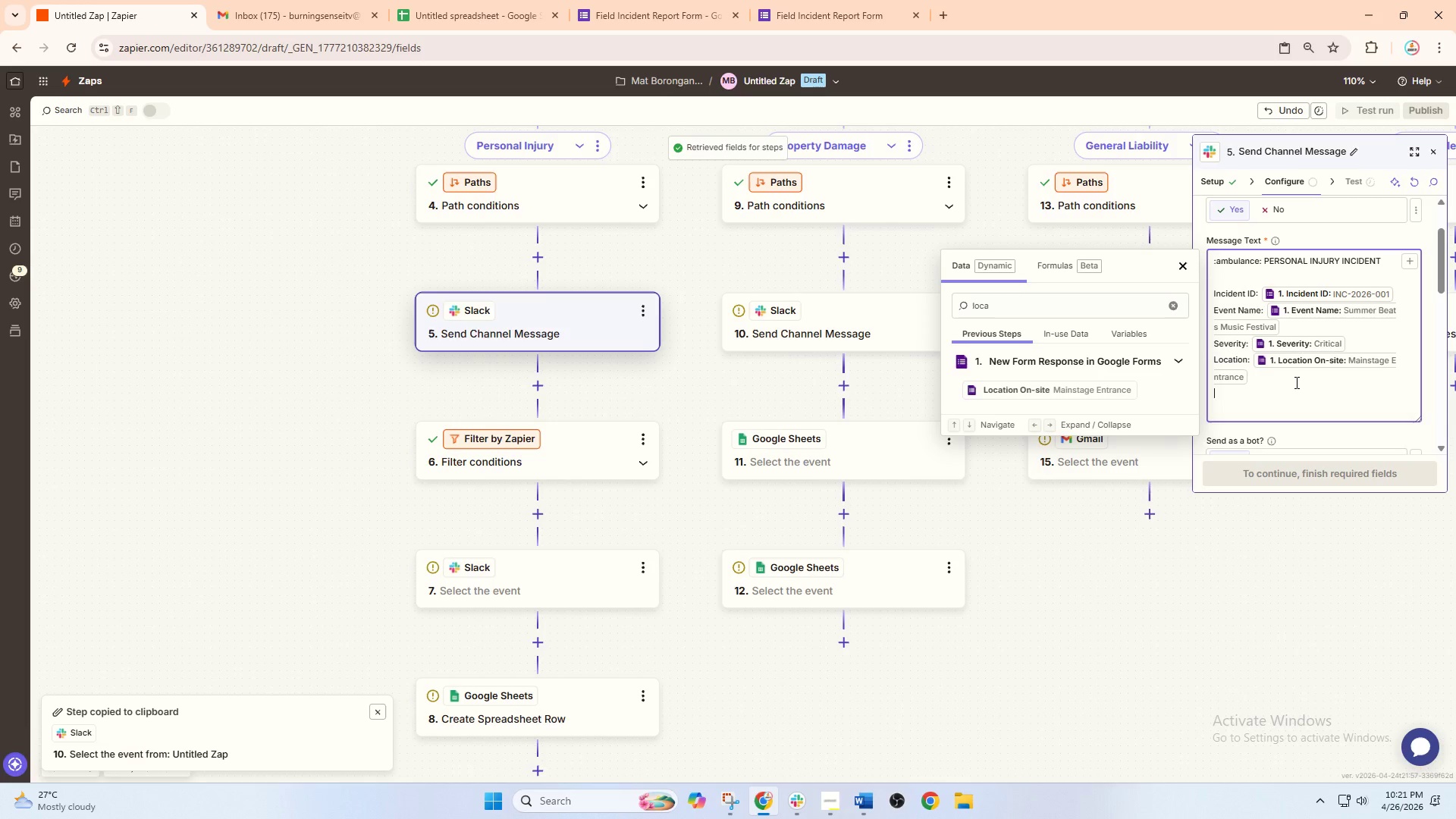 
key(Enter)
 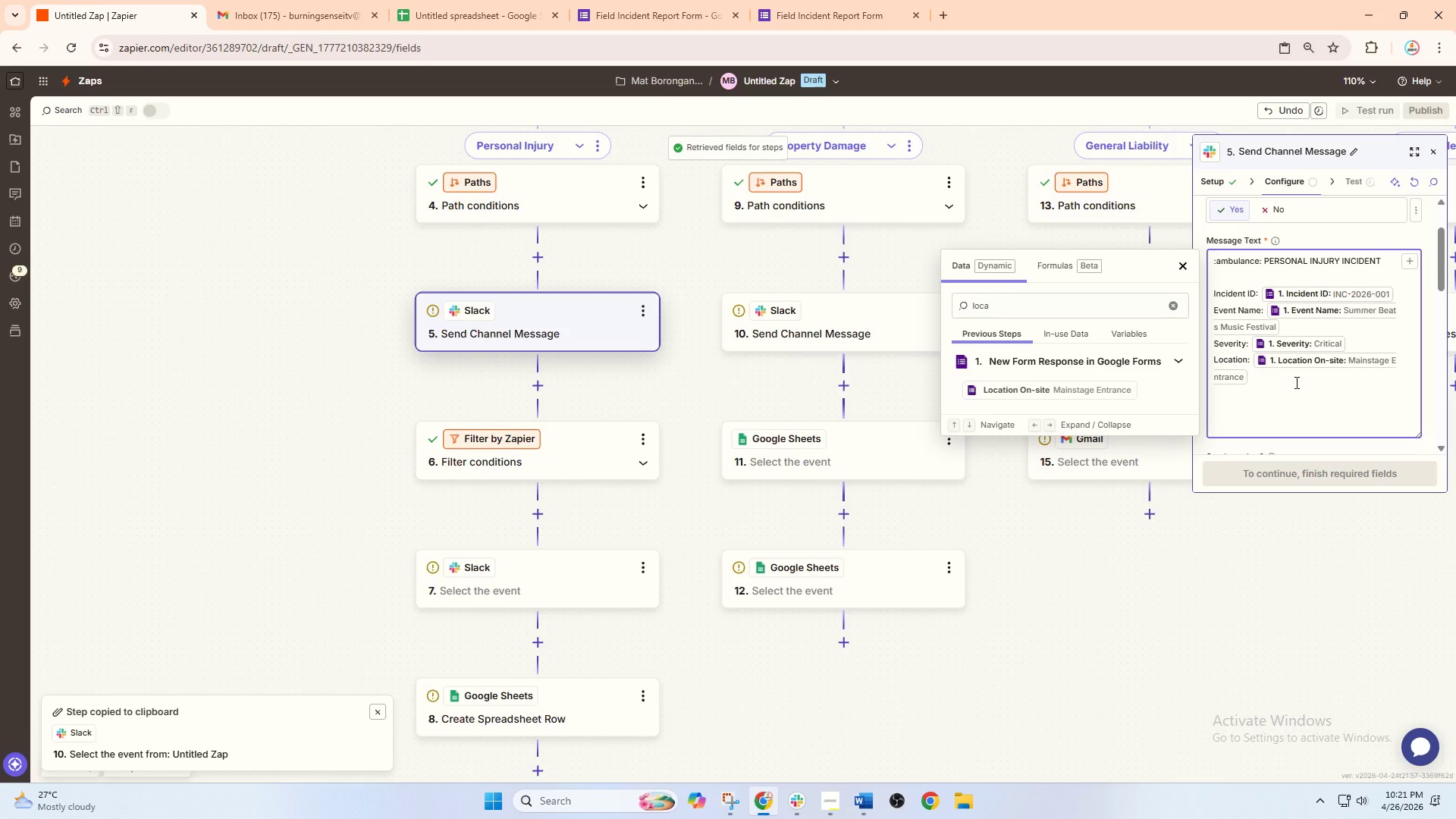 
type(Fieo)
key(Backspace)
type(ld Adjuster:)
 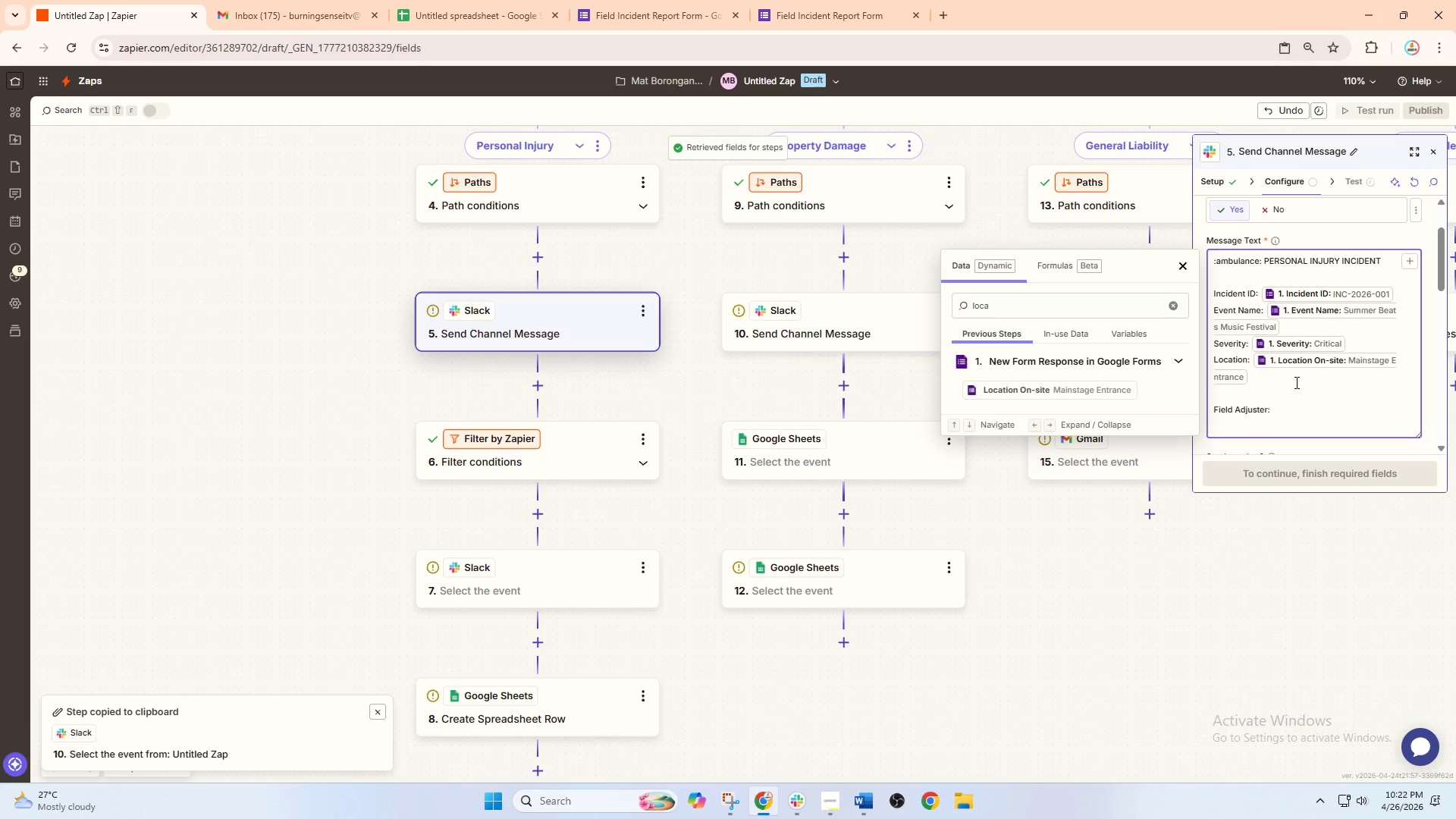 
wait(11.92)
 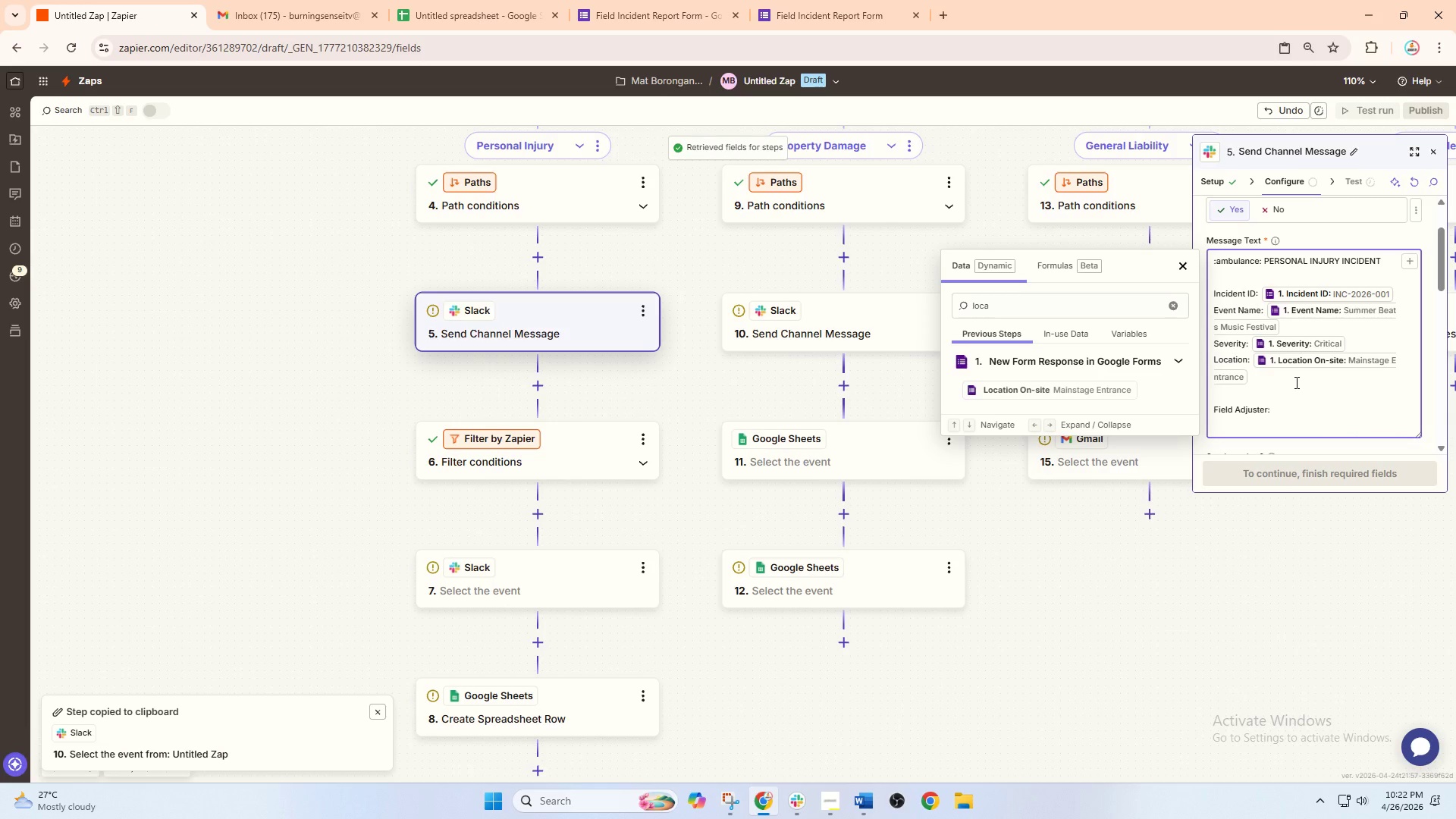 
left_click([1410, 258])
 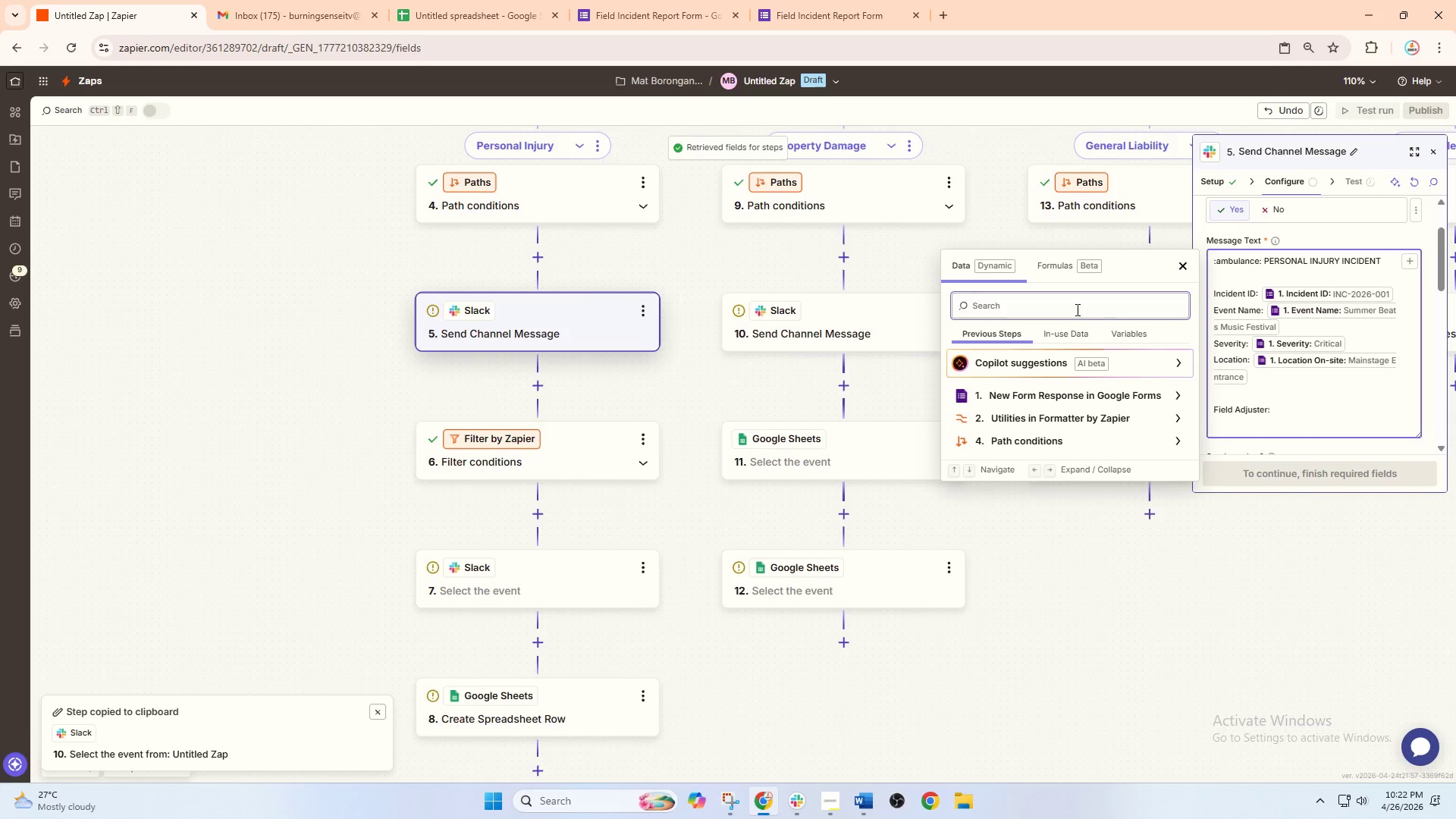 
left_click([1076, 309])
 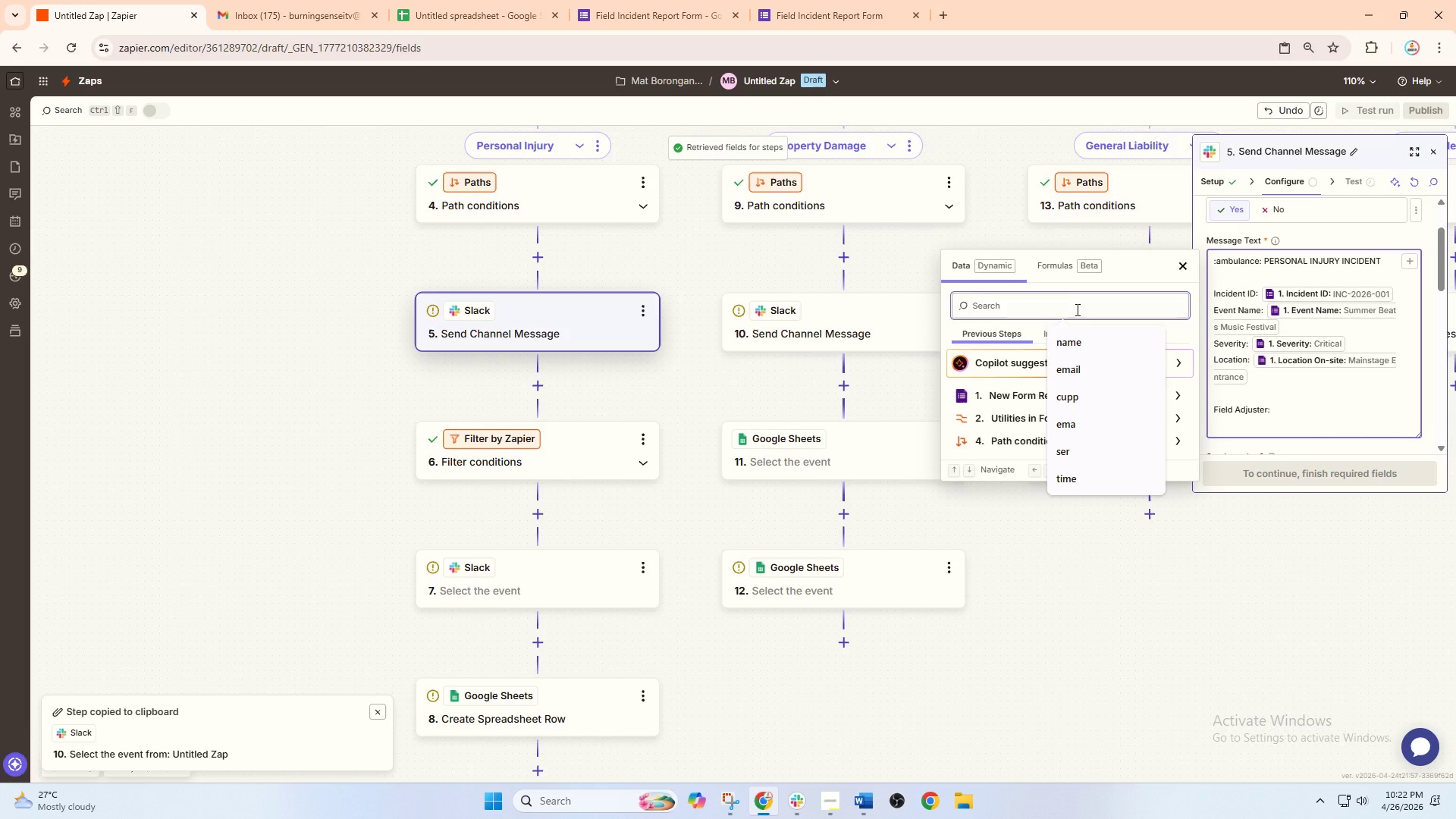 
type(fi)
 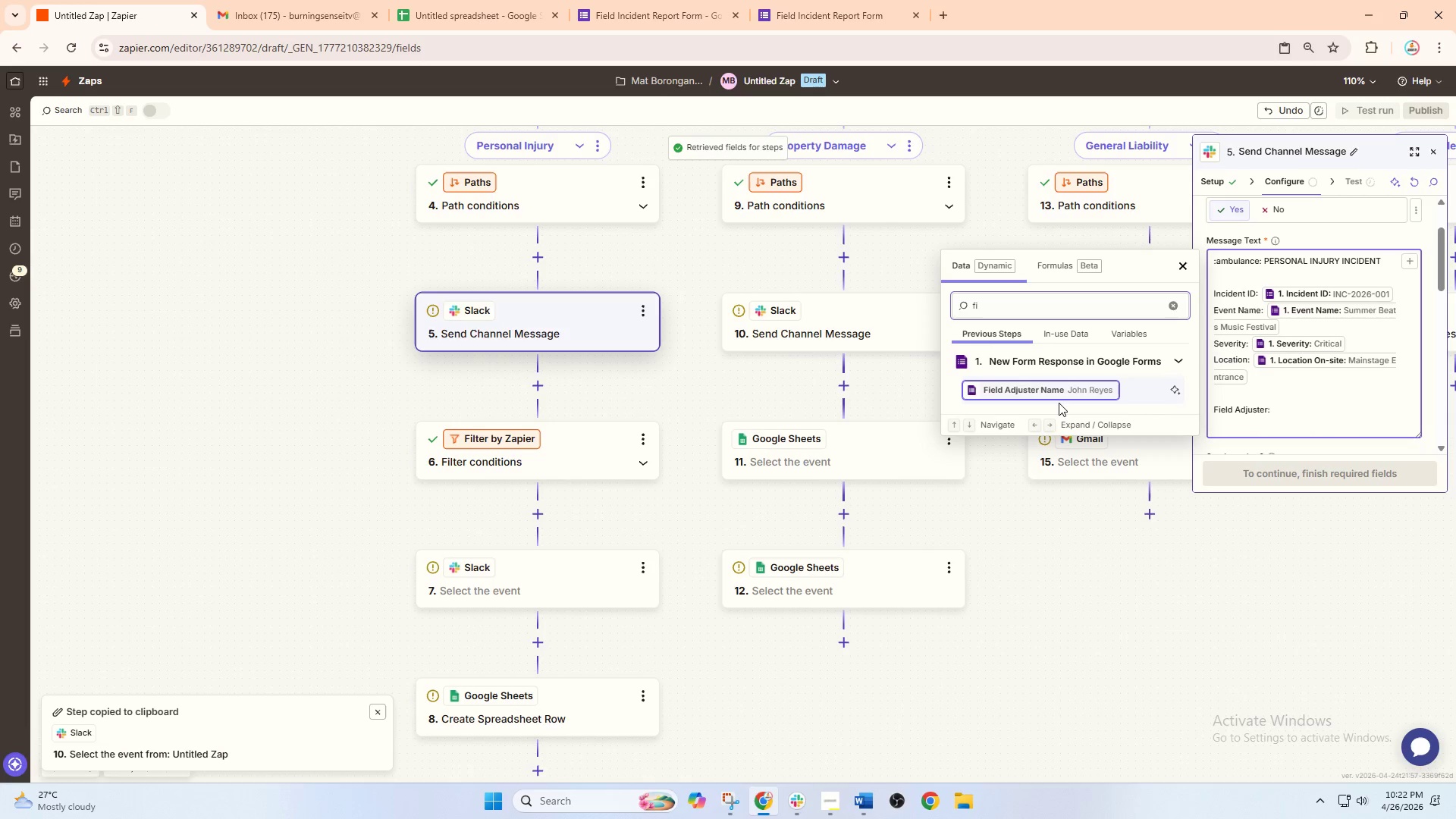 
left_click([1051, 384])
 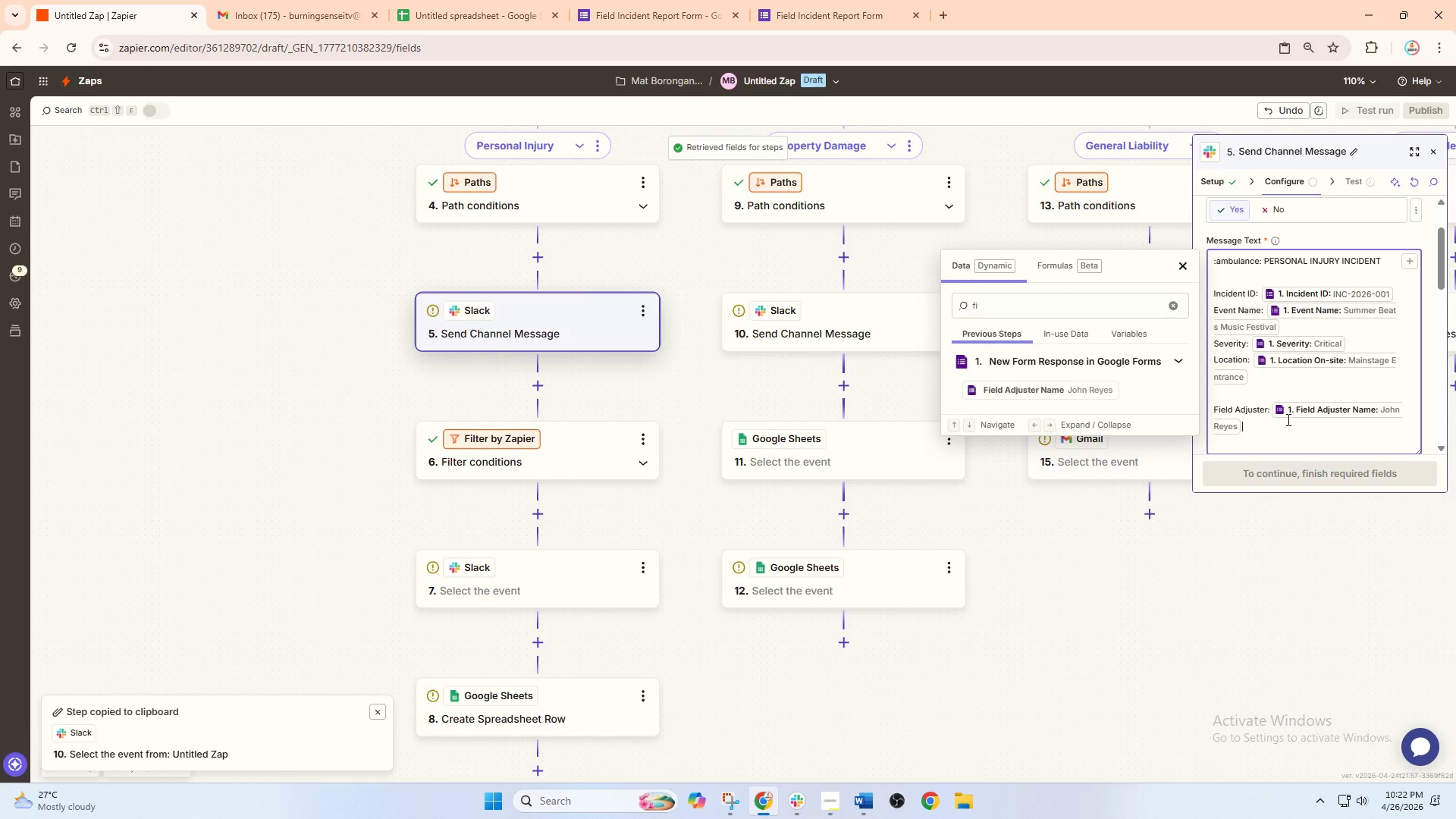 
key(Enter)
 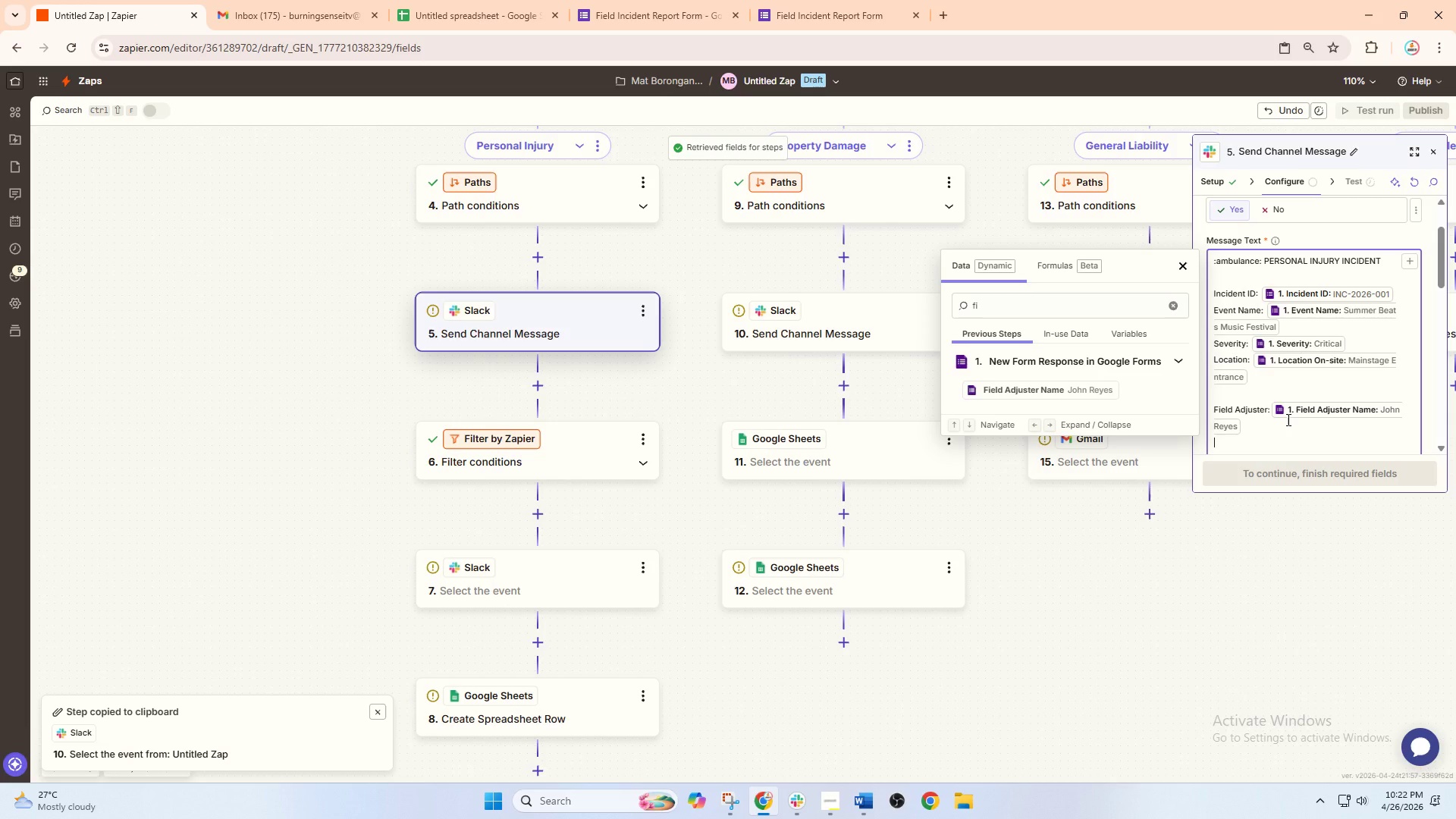 
type(Contac)
 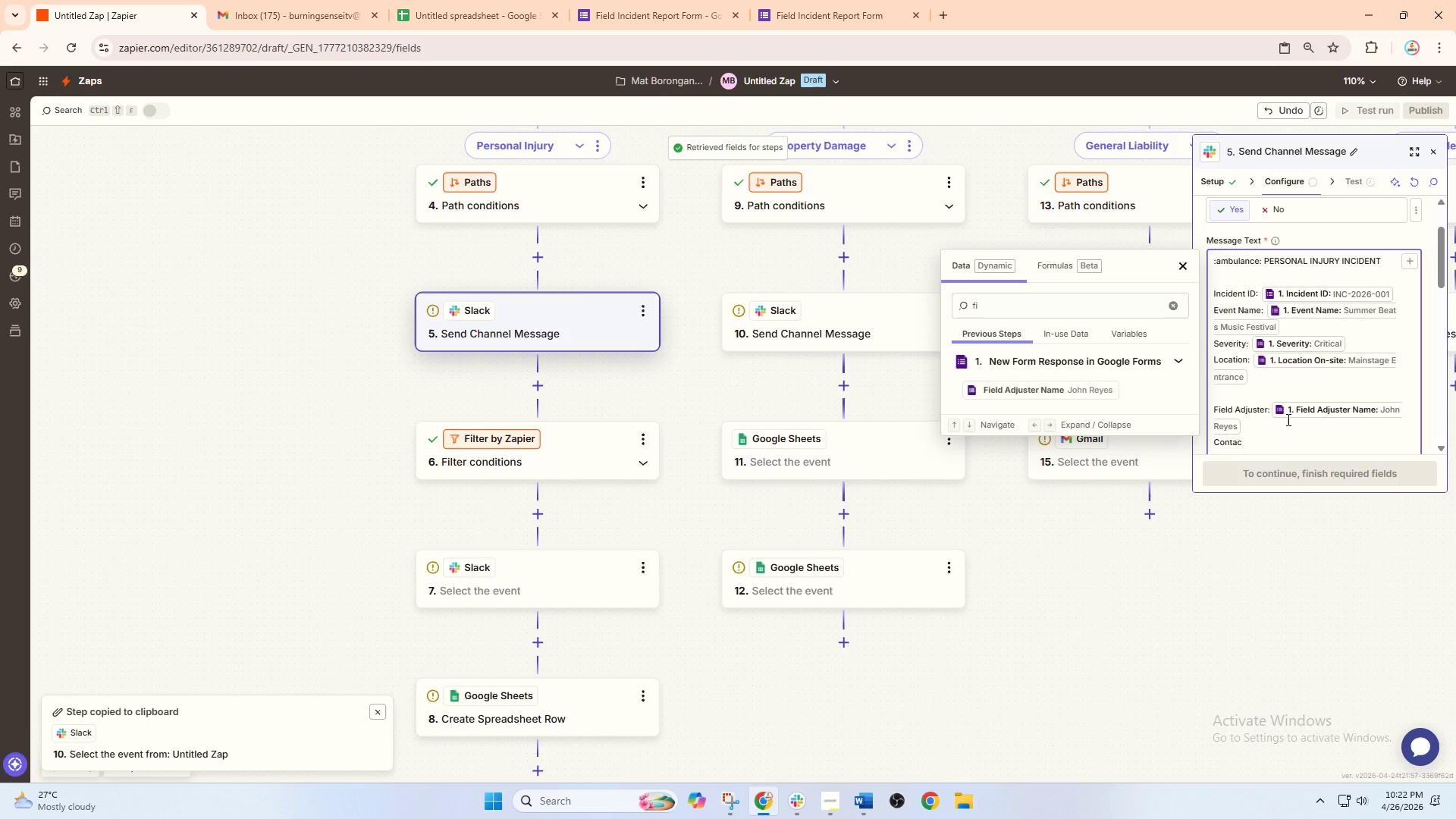 
type(t Number)
 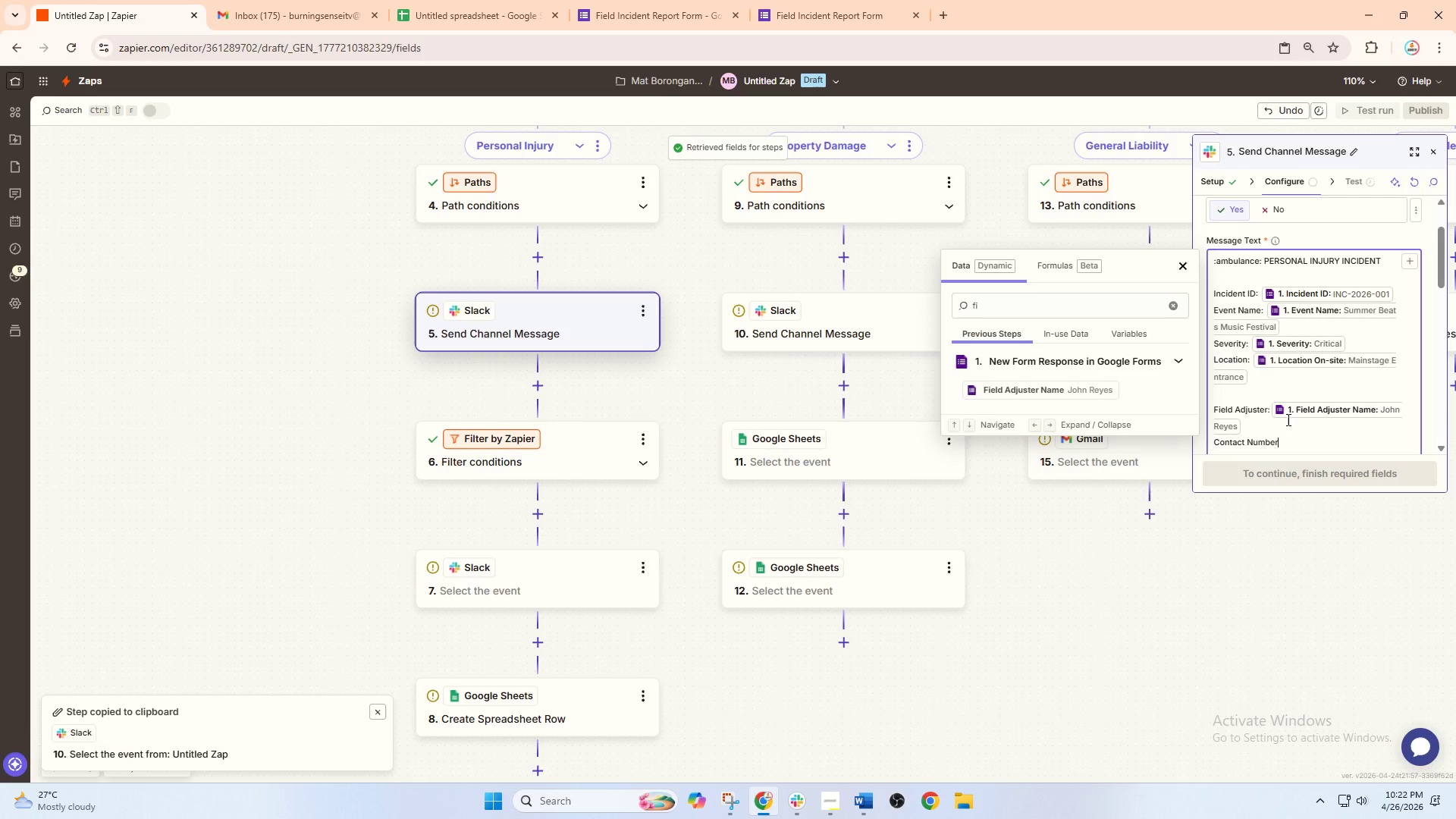 
key(Shift+Semicolon)
 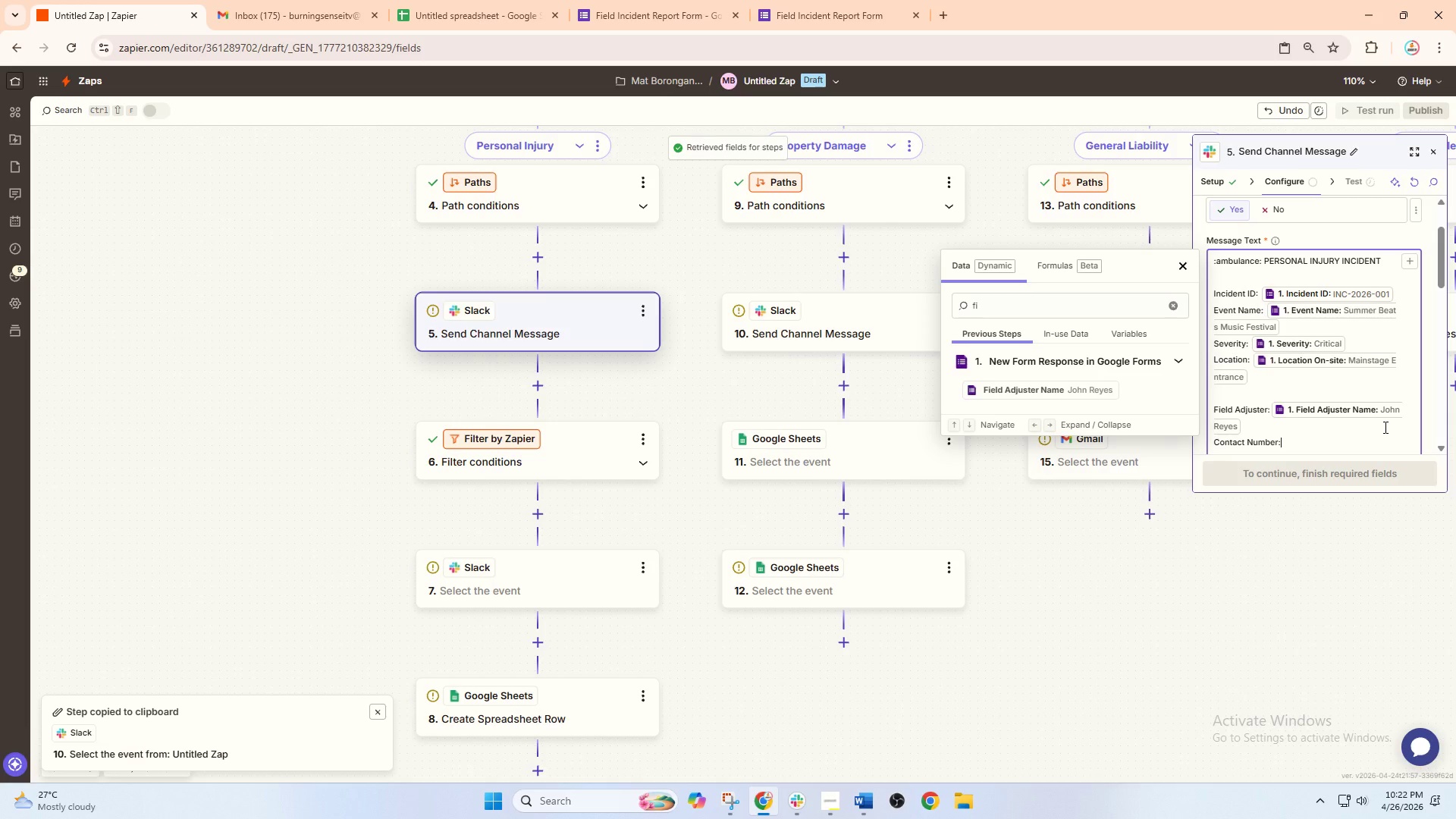 
wait(6.2)
 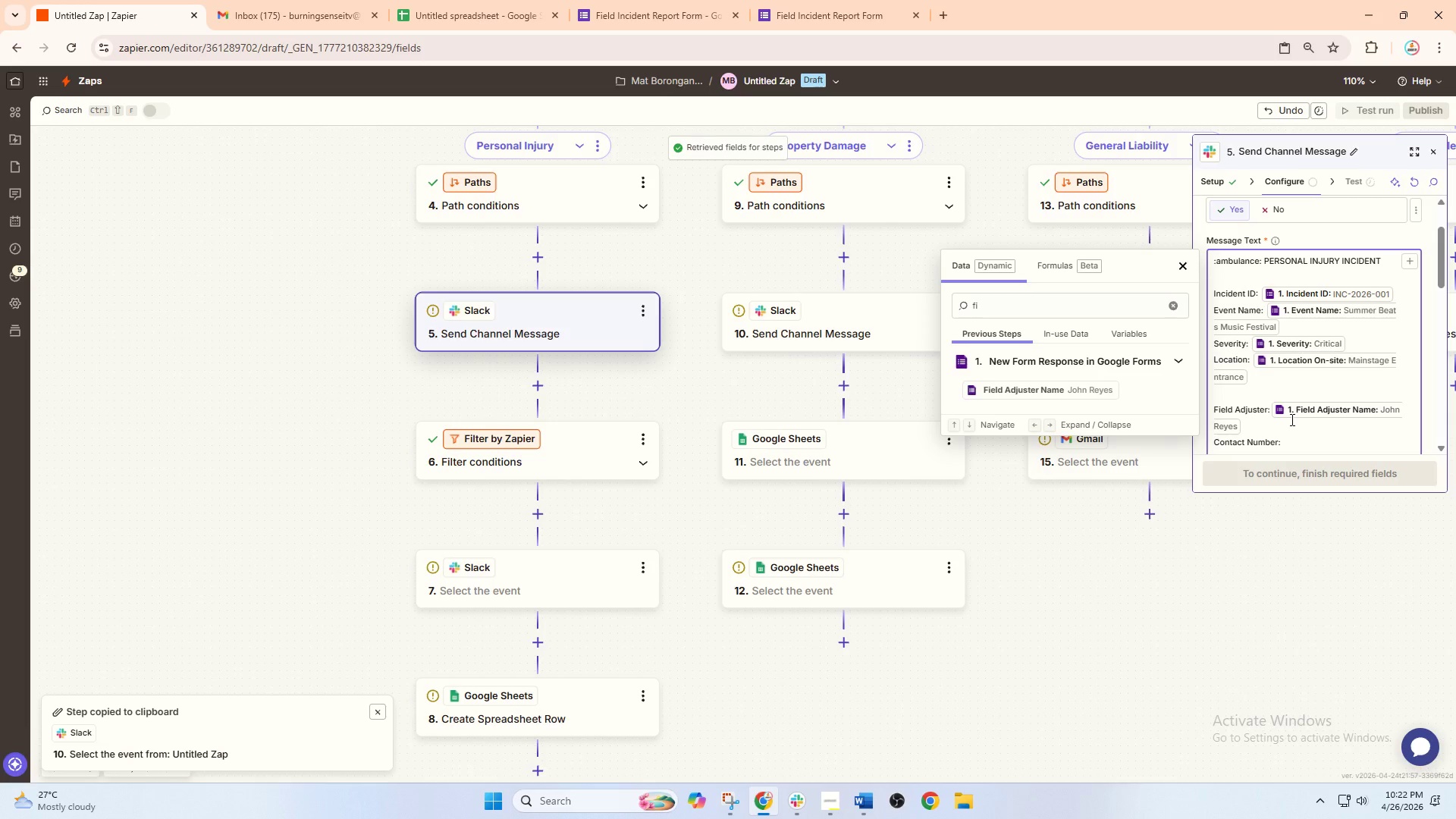 
key(Space)
 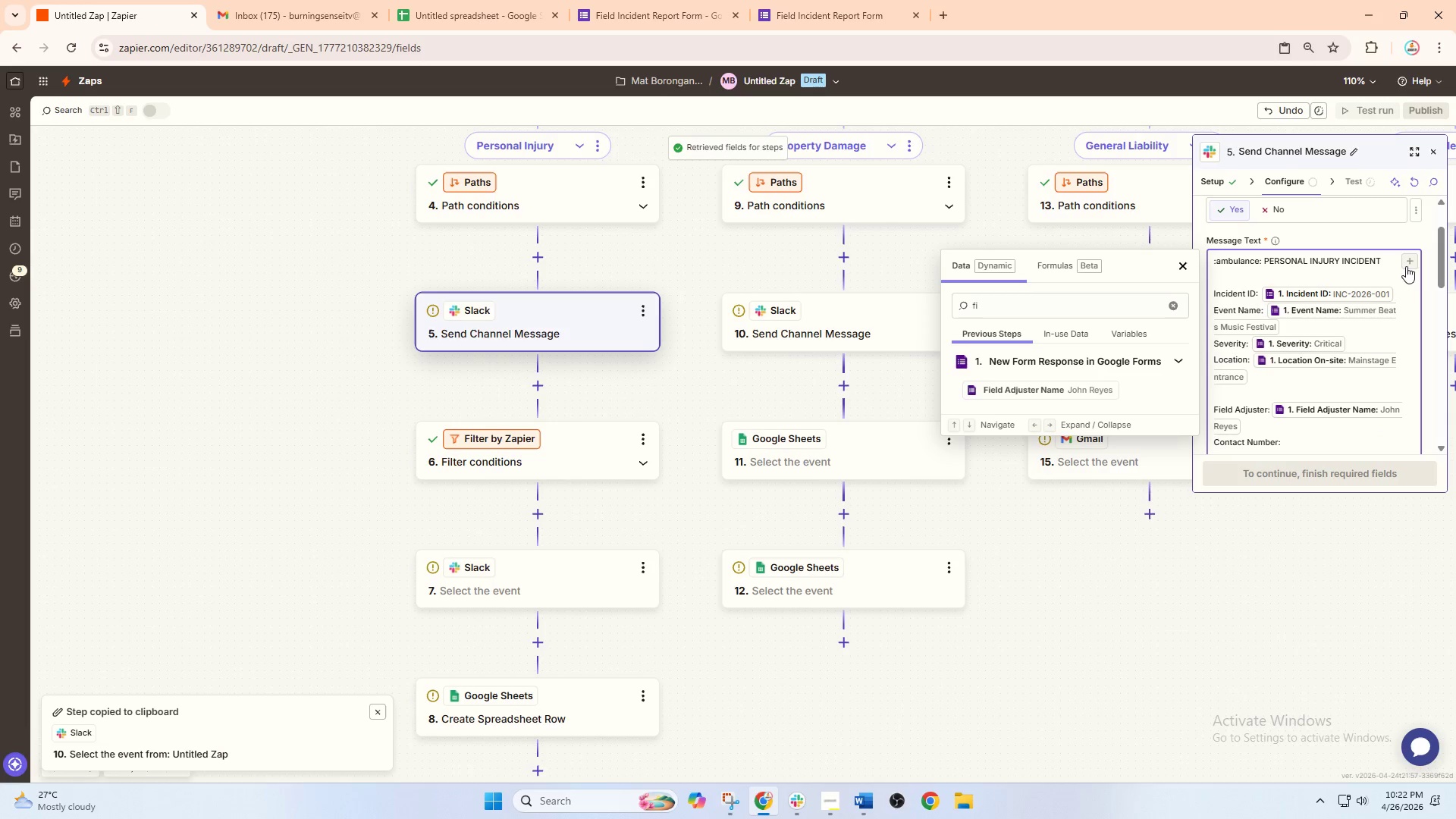 
left_click([1403, 259])
 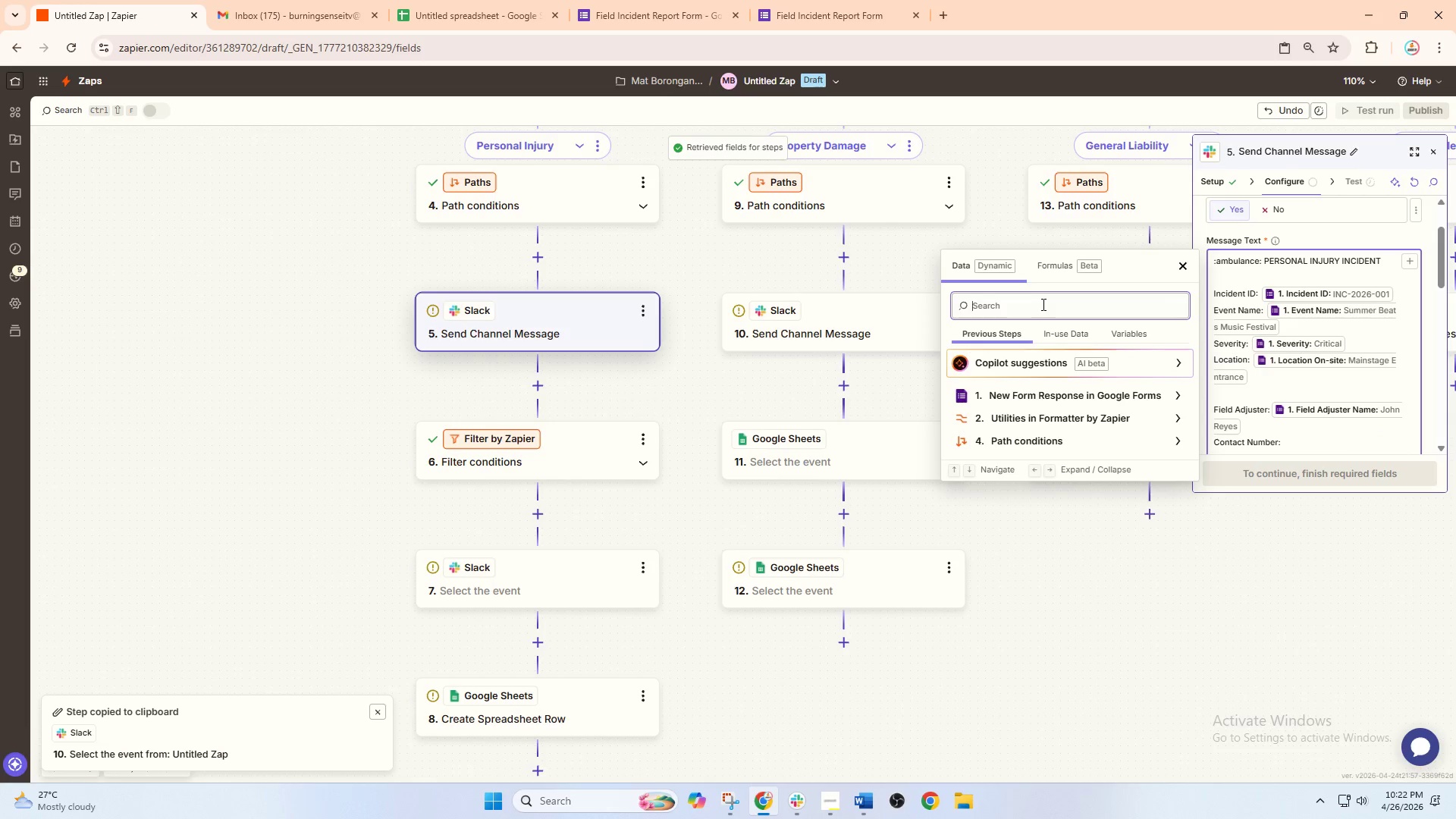 
type(con)
 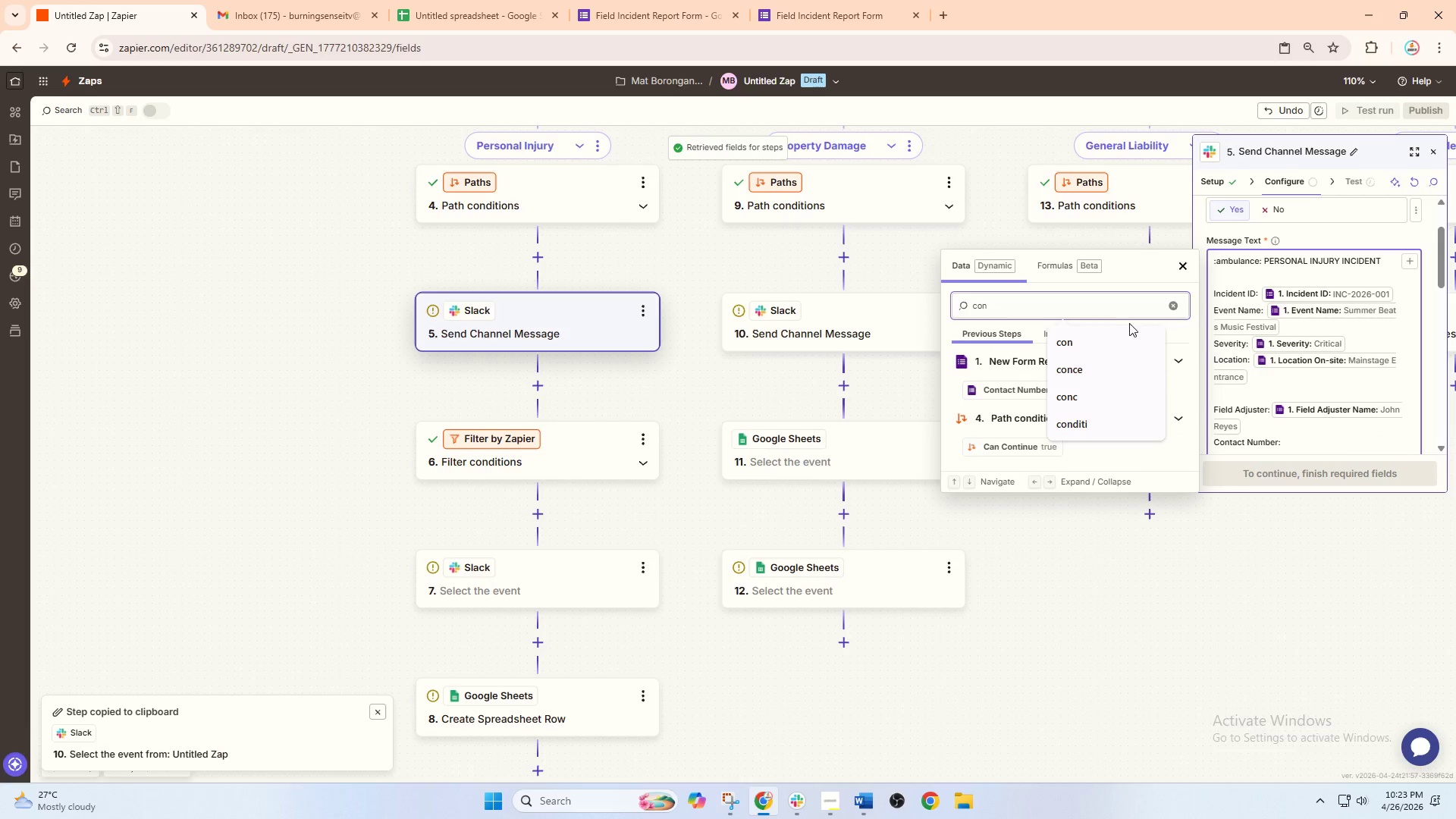 
left_click([1116, 303])
 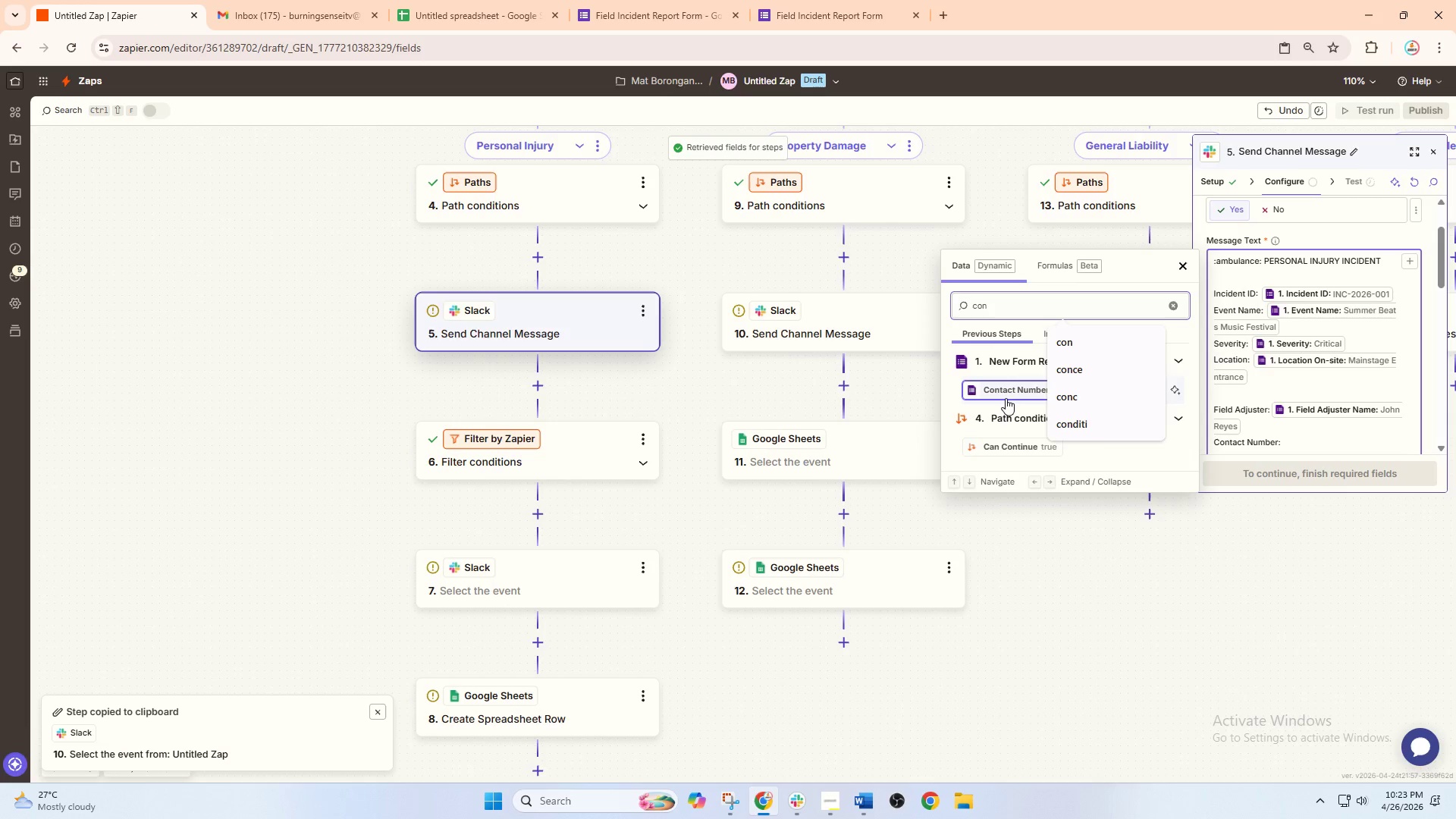 
left_click([1004, 396])
 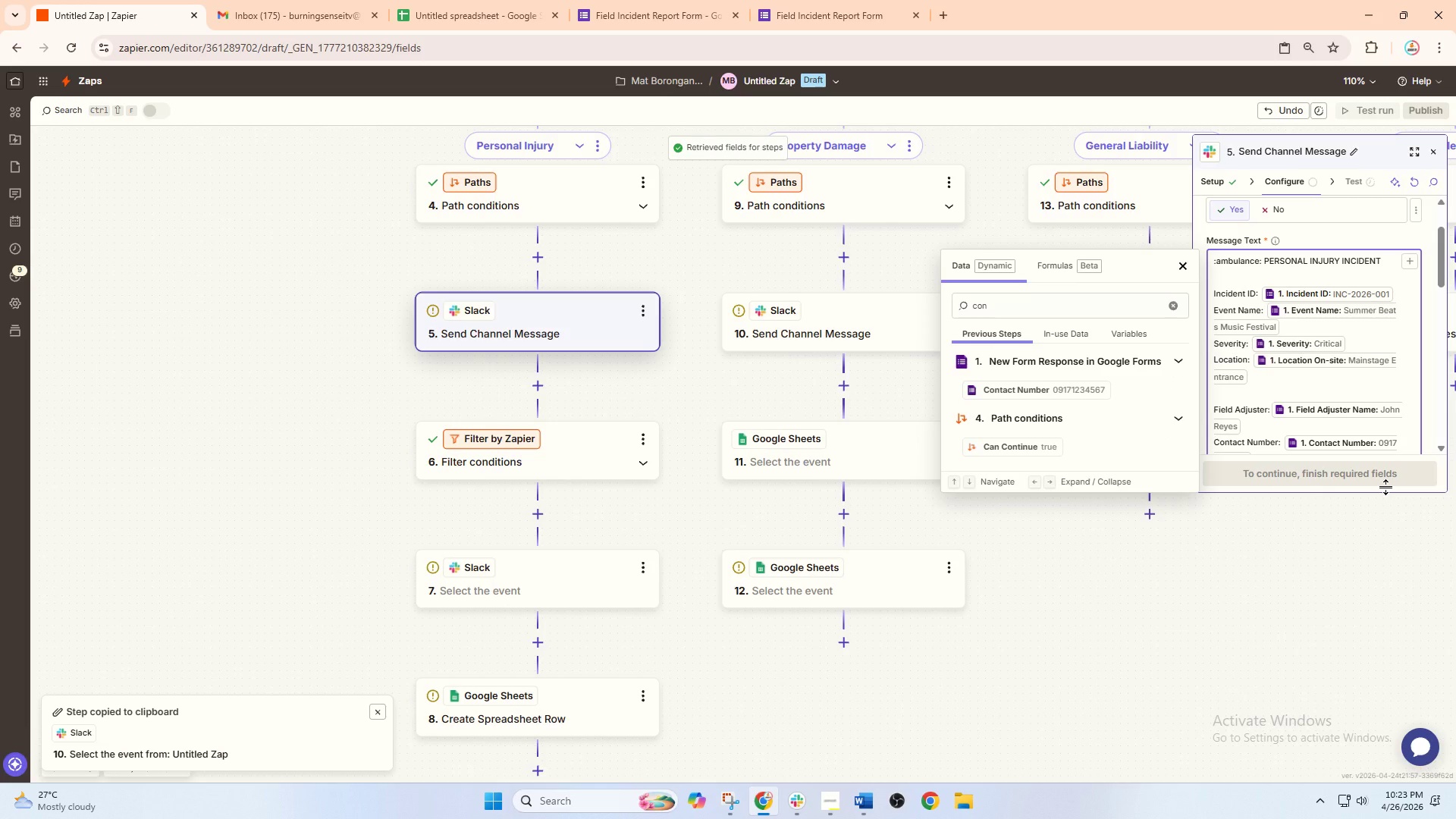 
scroll: coordinate [1398, 411], scroll_direction: down, amount: 2.0
 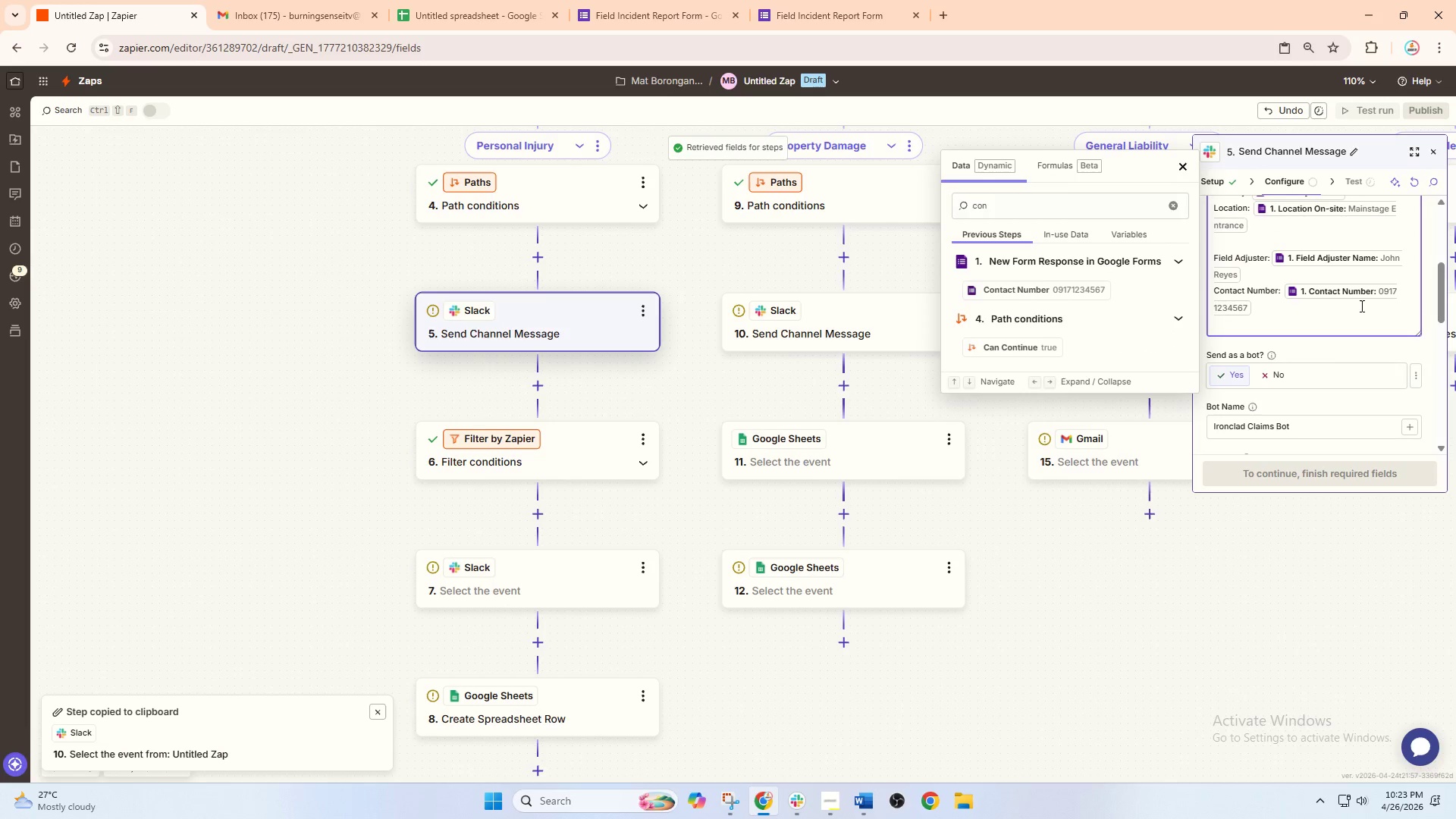 
scroll: coordinate [1340, 315], scroll_direction: up, amount: 1.0
 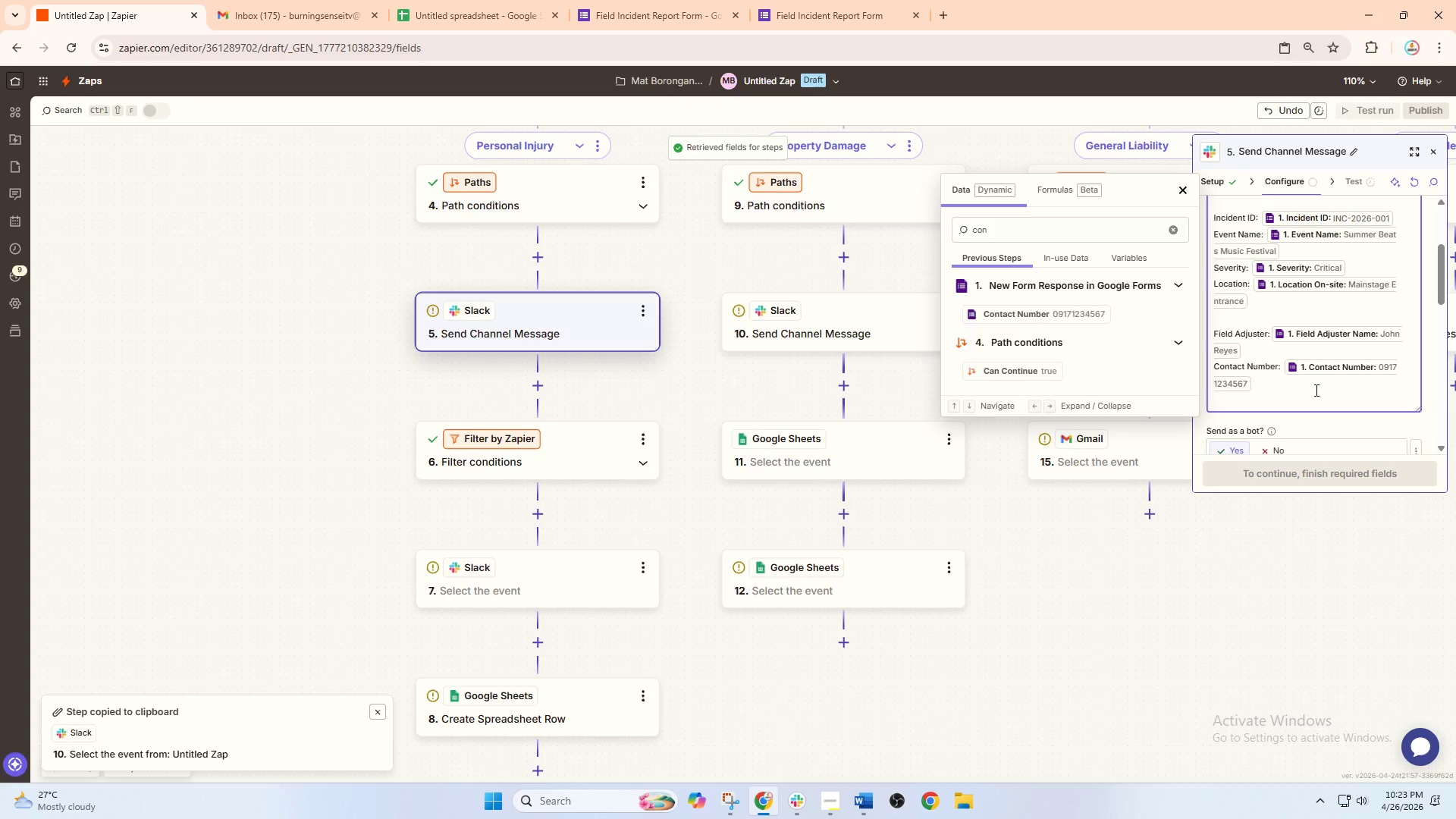 
key(Enter)
 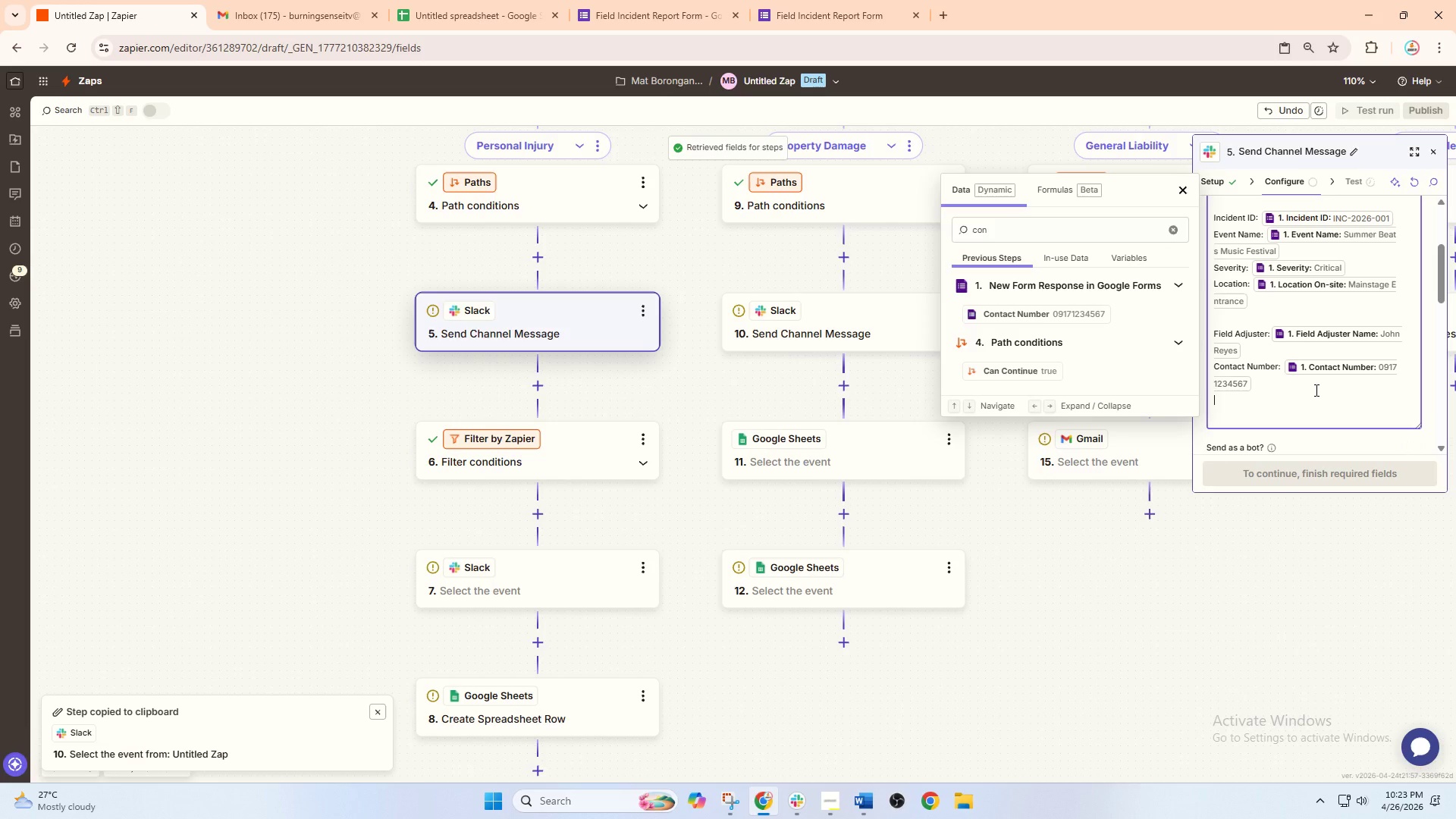 
key(Enter)
 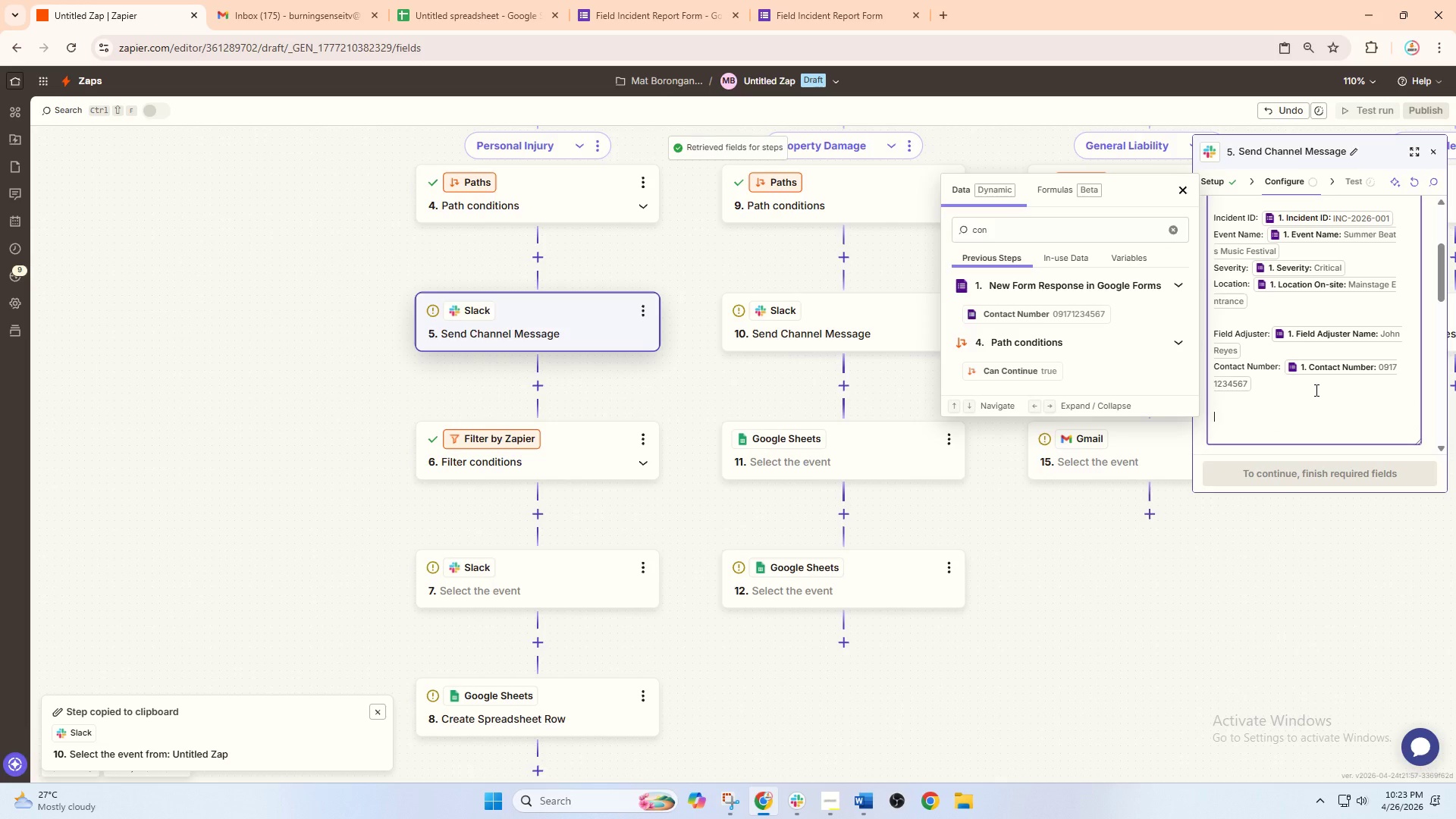 
type(IN)
key(Backspace)
type(ncident Description: )
 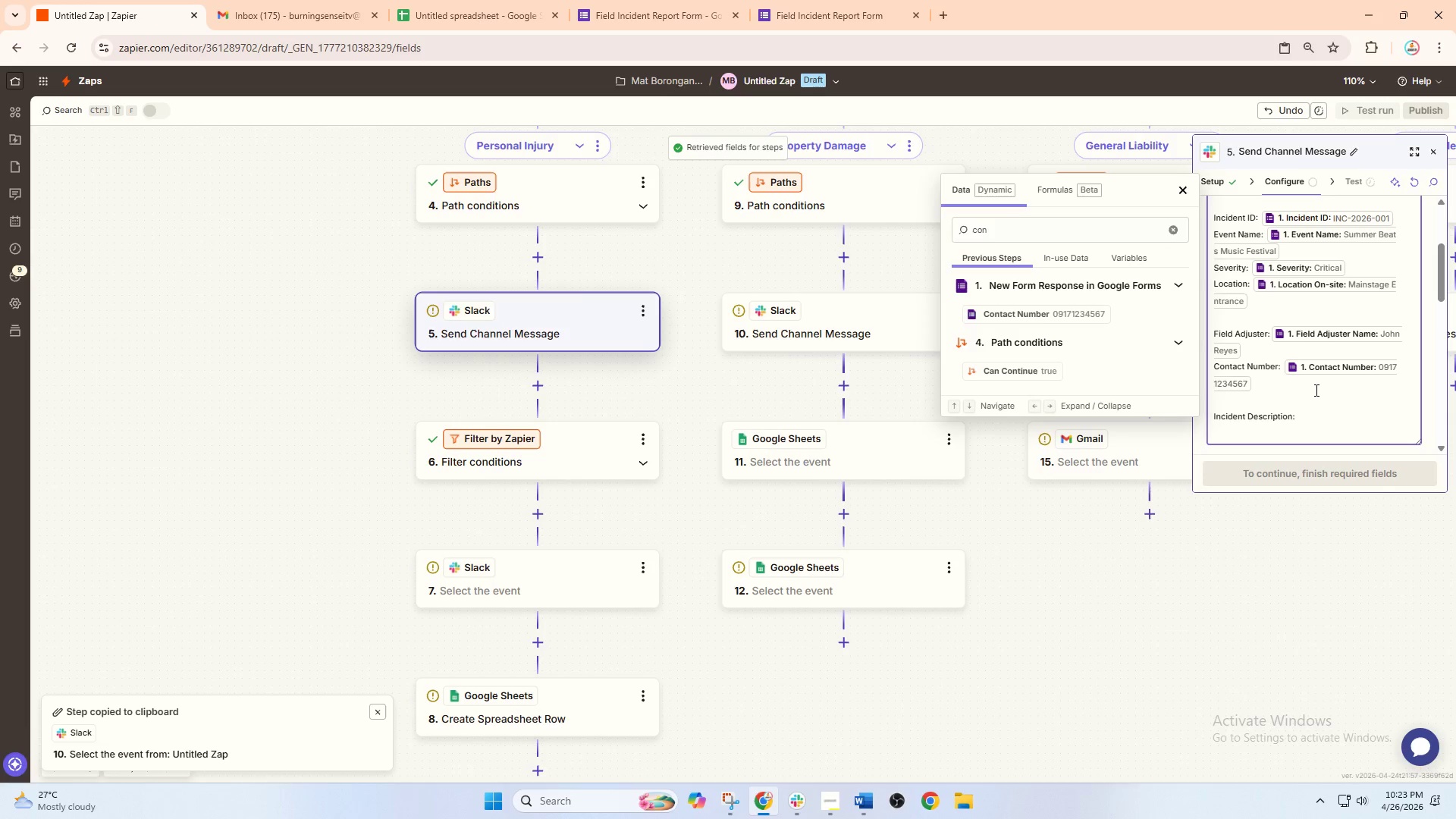 
wait(6.2)
 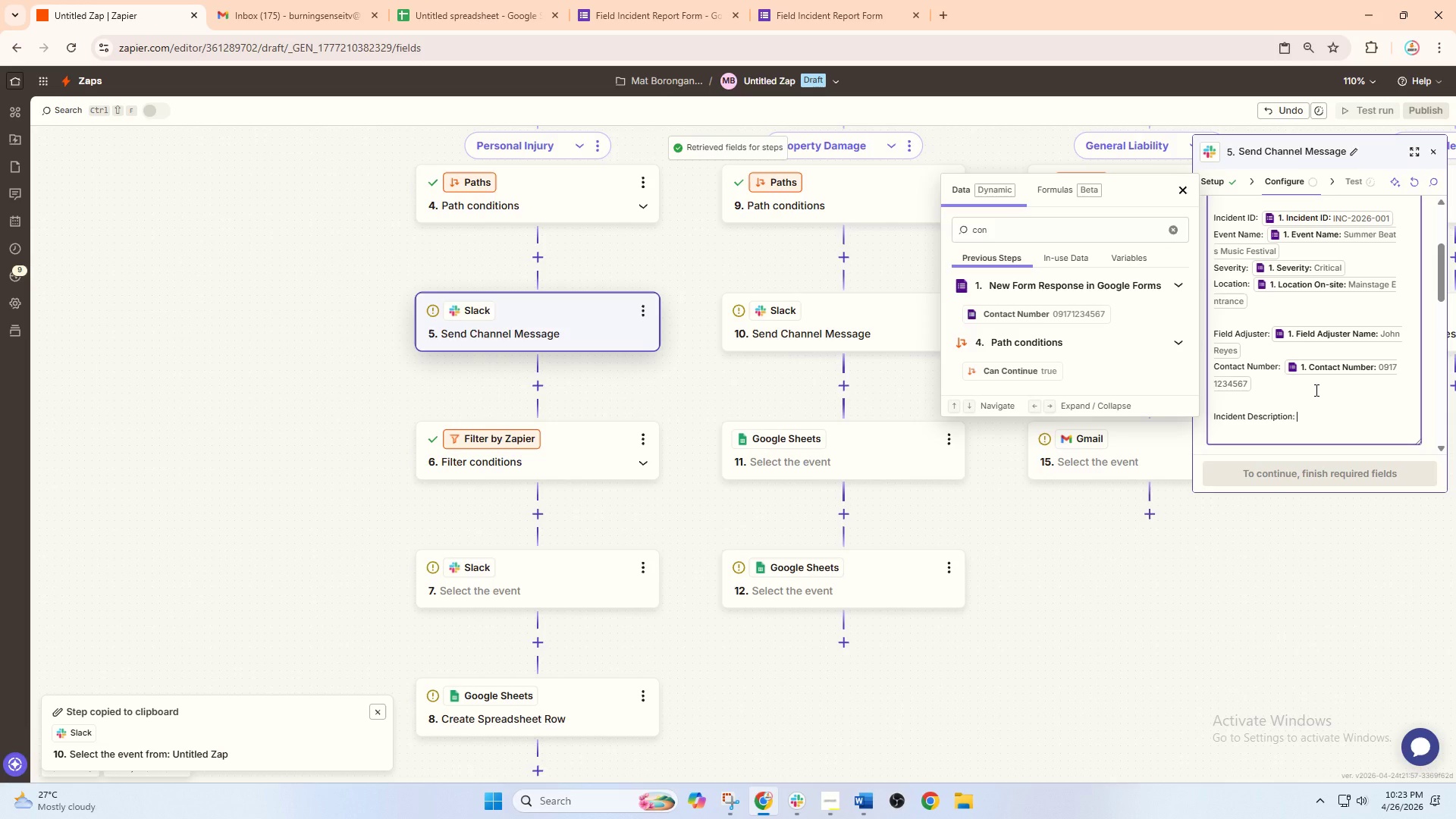 
scroll: coordinate [1381, 365], scroll_direction: up, amount: 2.0
 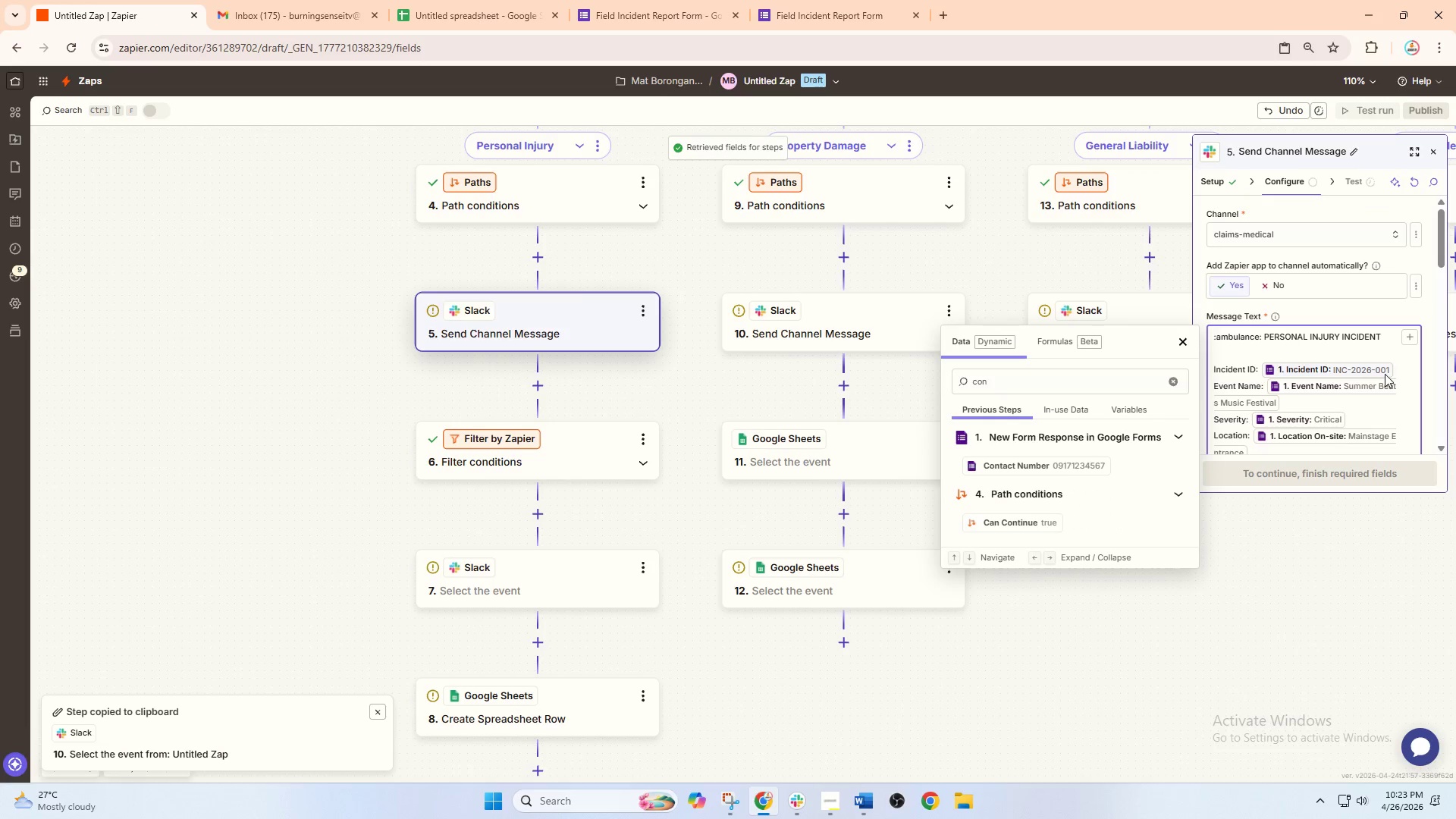 
scroll: coordinate [1385, 374], scroll_direction: down, amount: 2.0
 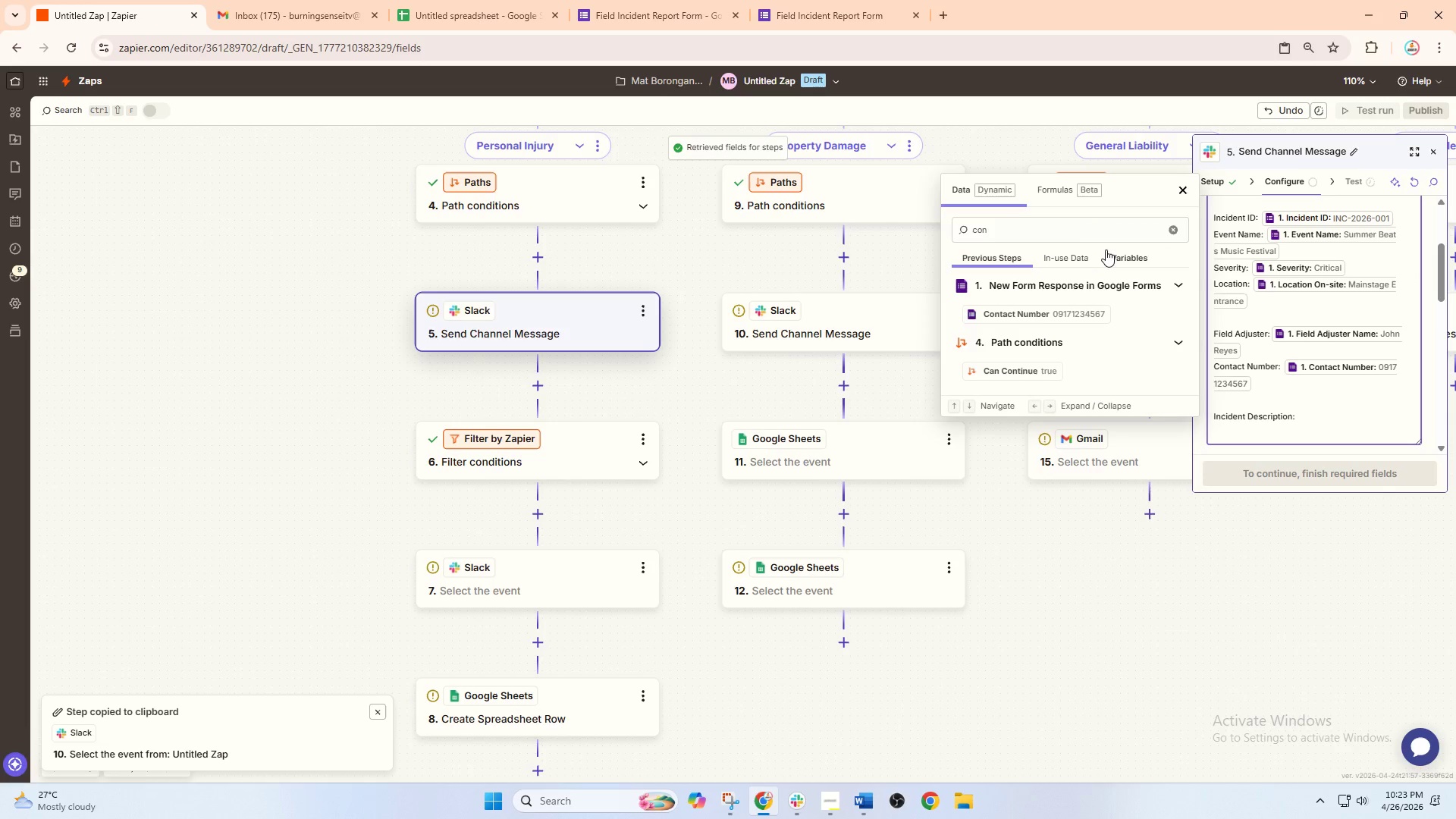 
left_click([1053, 229])
 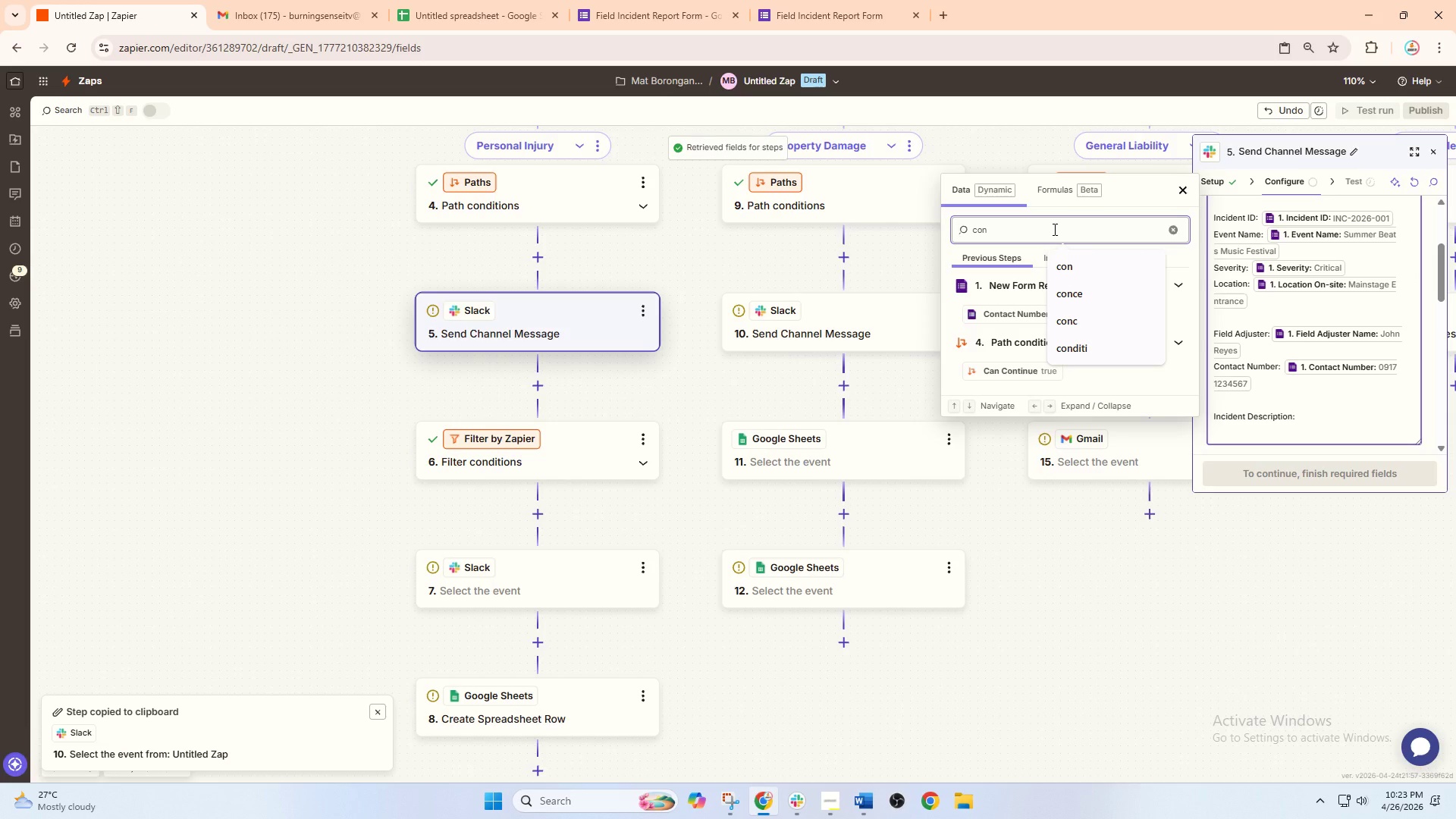 
key(Backspace)
key(Backspace)
key(Backspace)
type(en)
 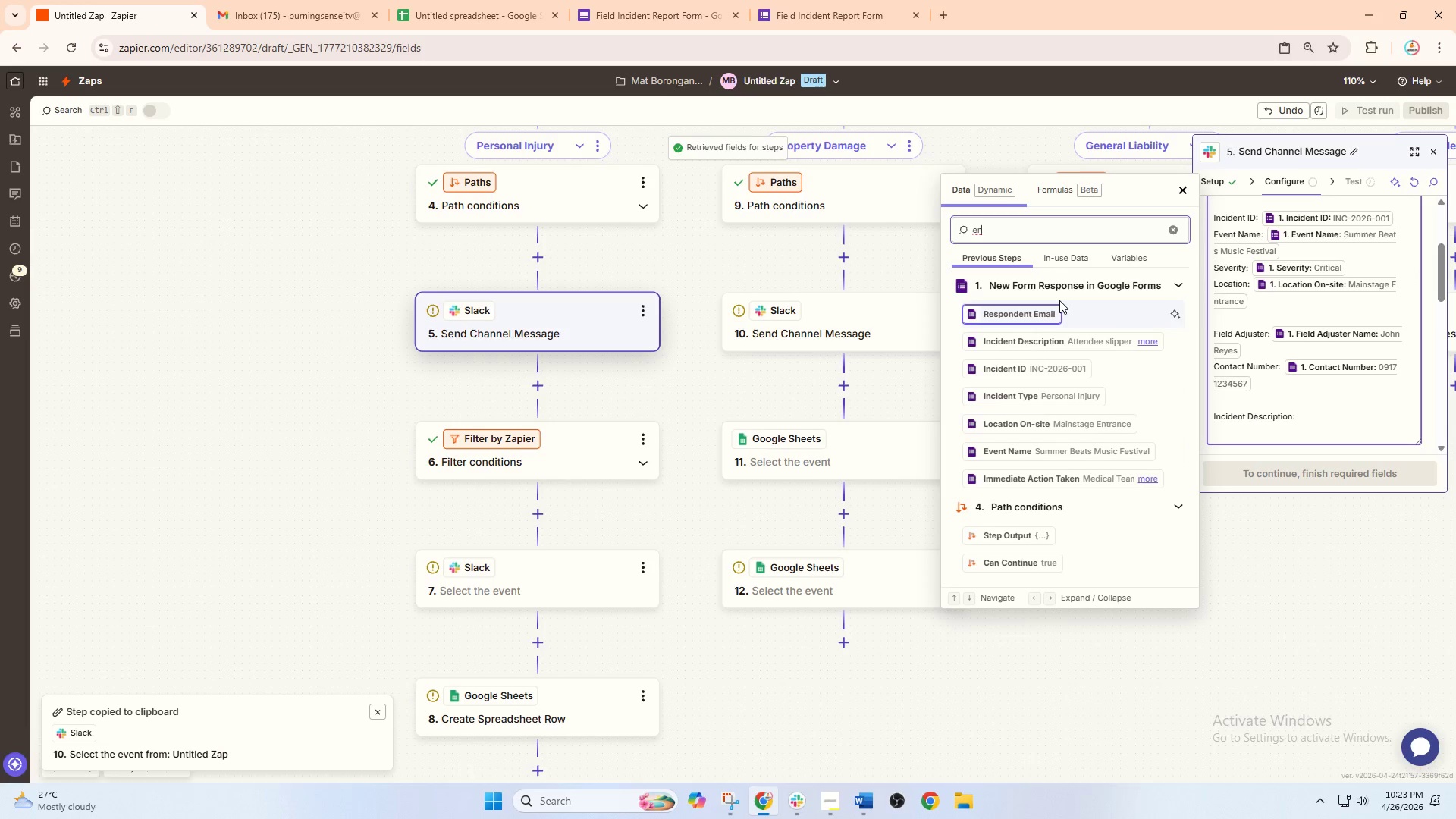 
left_click([1044, 344])
 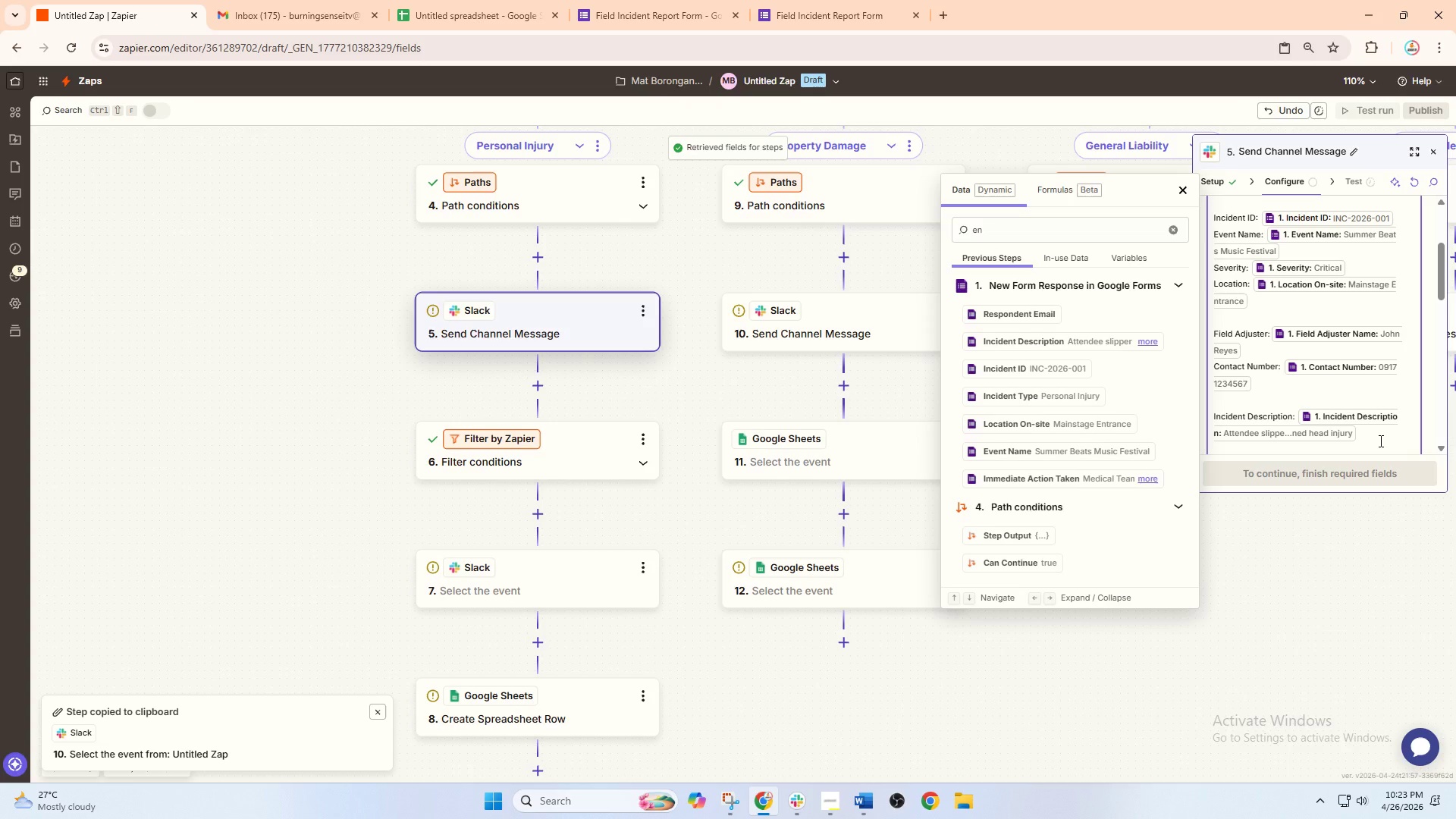 
key(Enter)
 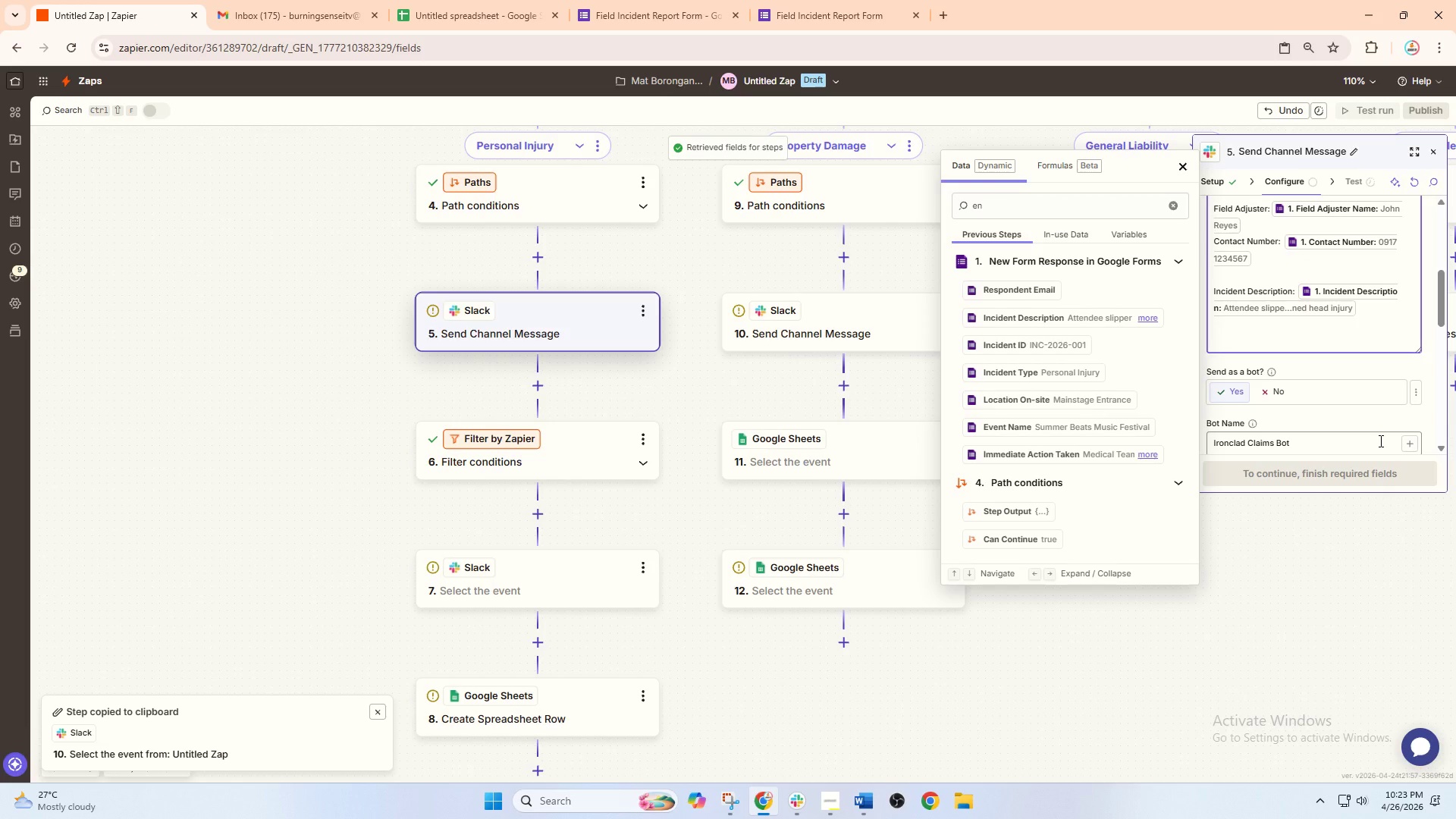 
key(Enter)
 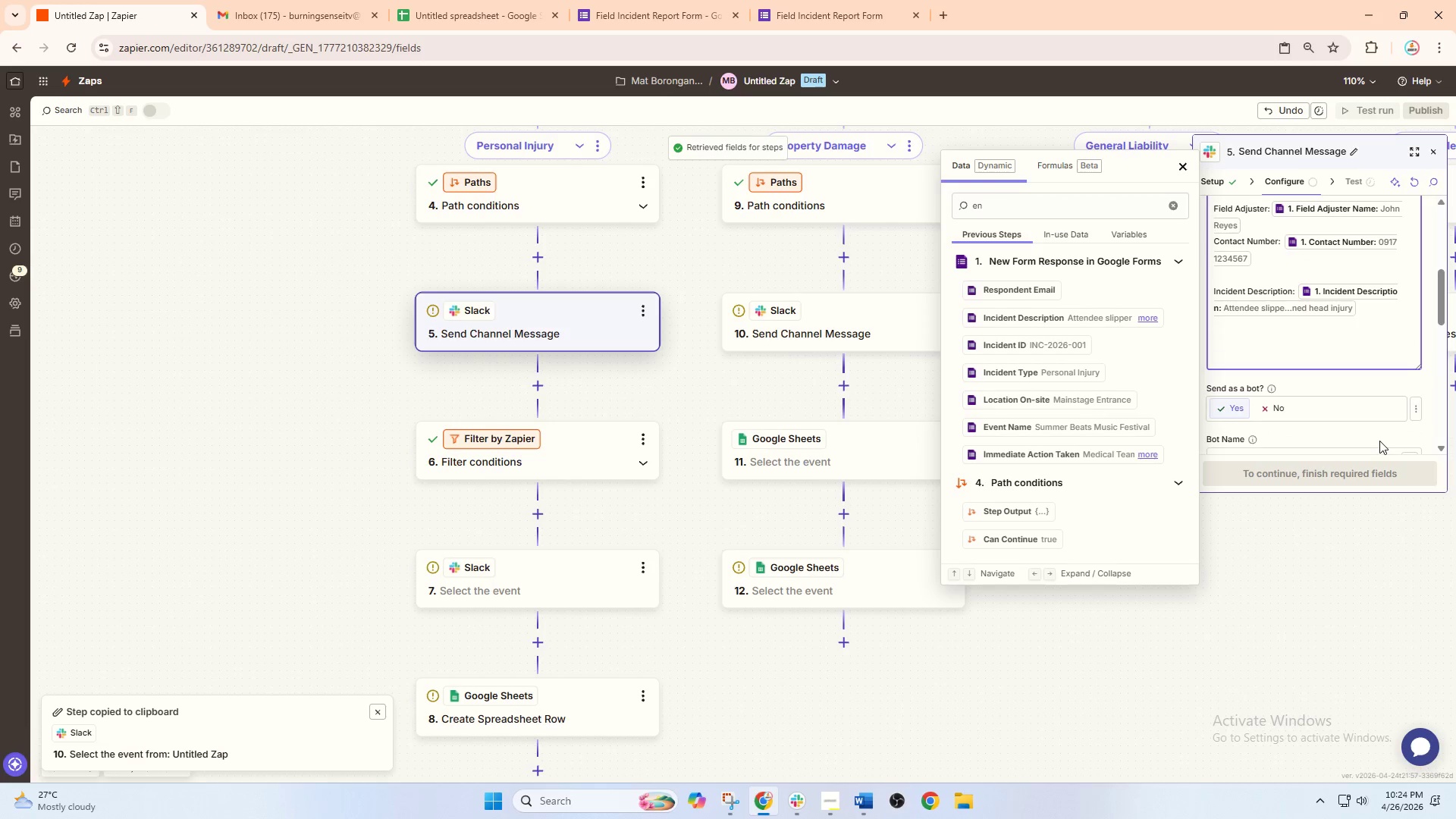 
type(IM)
key(Backspace)
type(ma)
key(Backspace)
type(mediate D)
 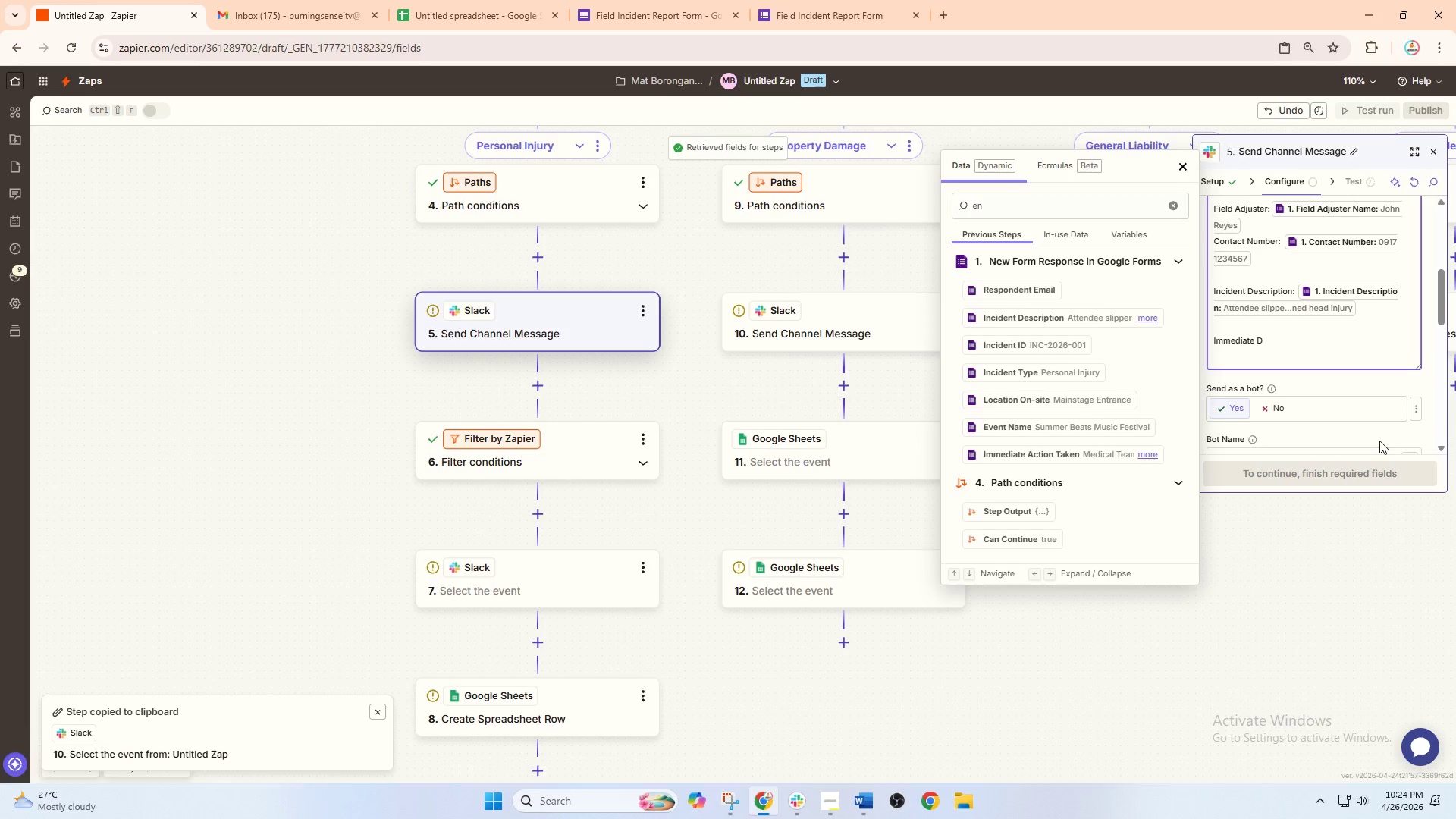 
key(Backspace)
type(Action Taken: )
 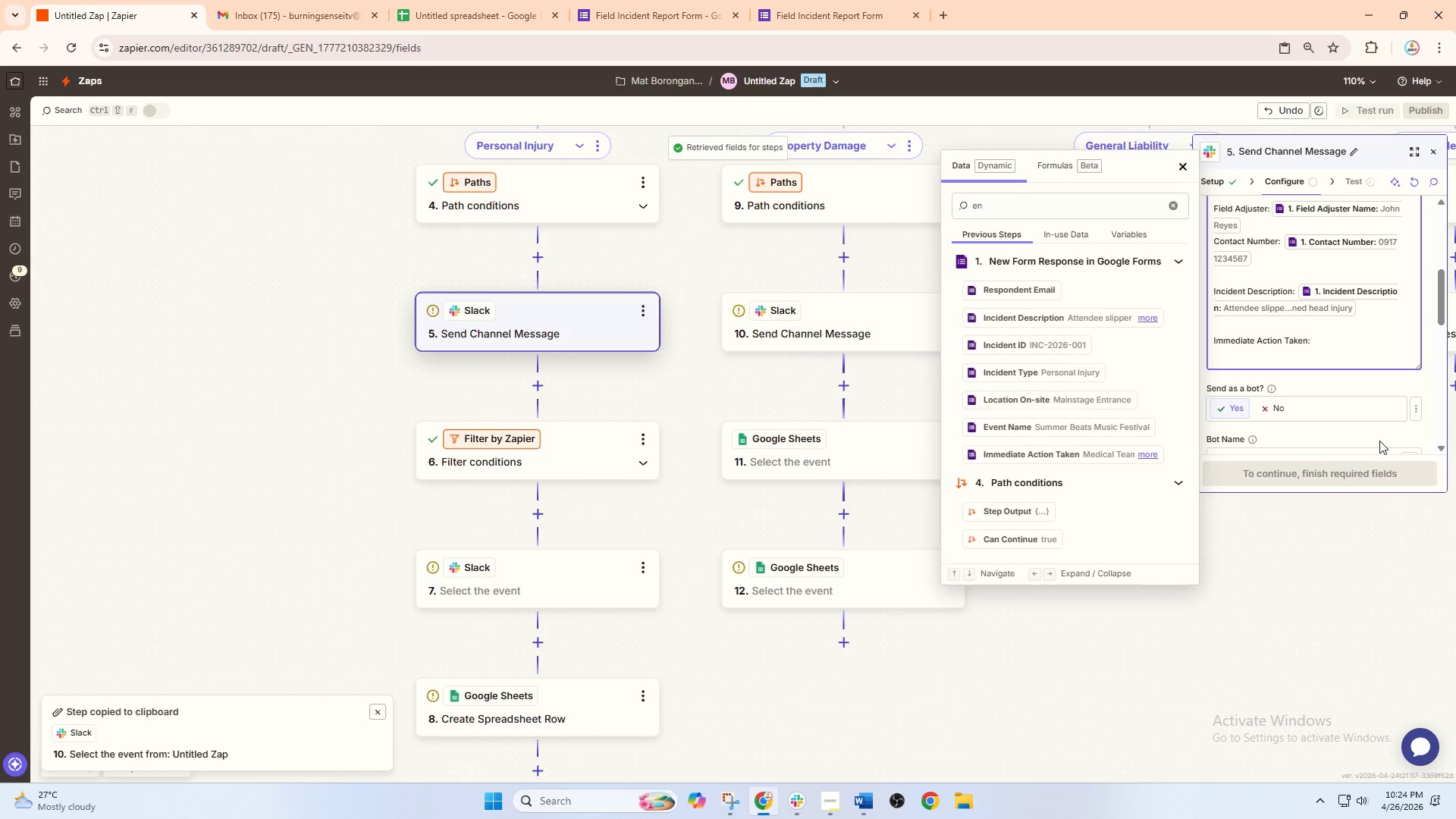 
left_click([1022, 204])
 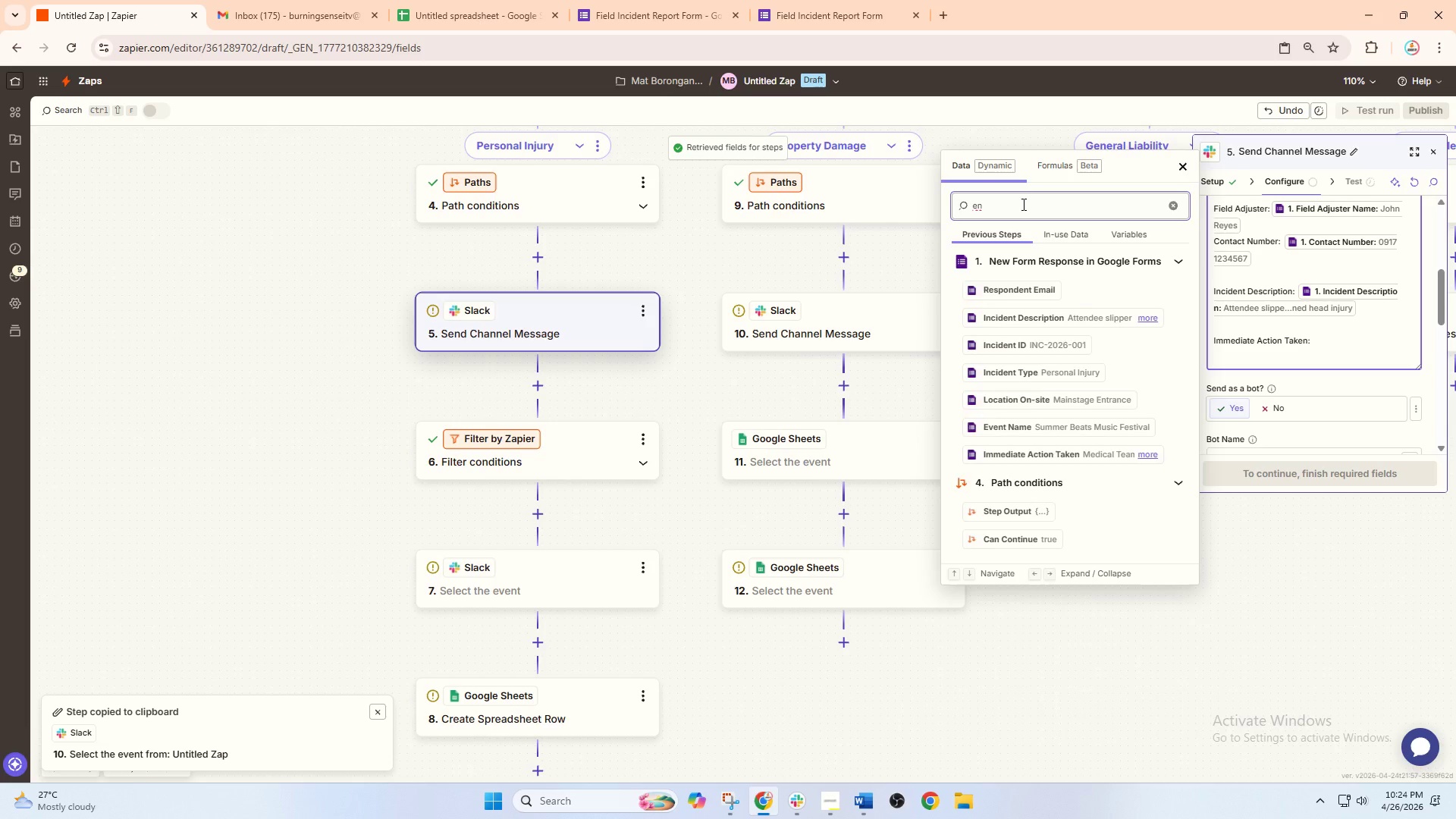 
key(Backspace)
key(Backspace)
type(e)
key(Backspace)
type(im)
 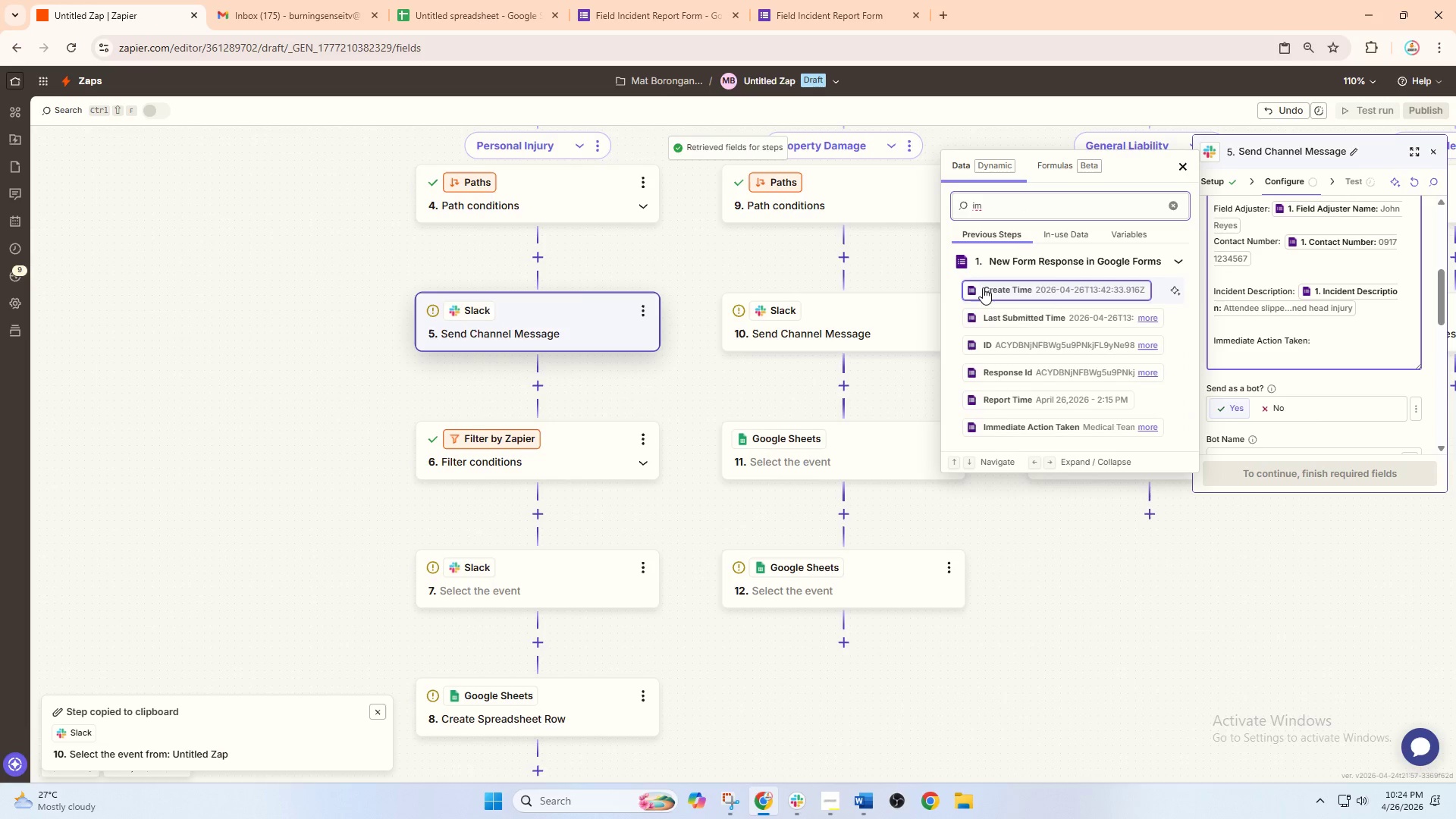 
left_click([1057, 426])
 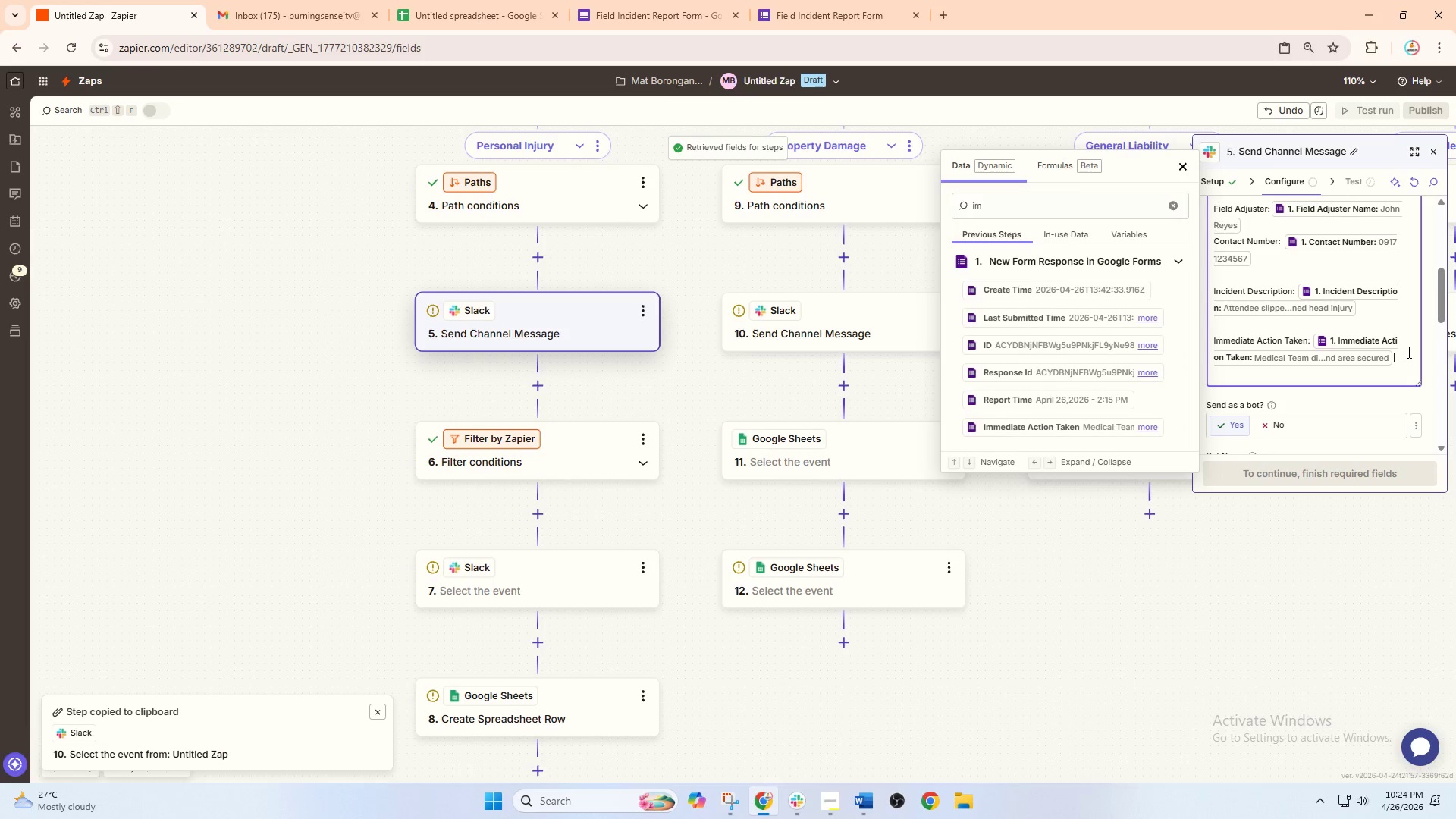 
key(Enter)
 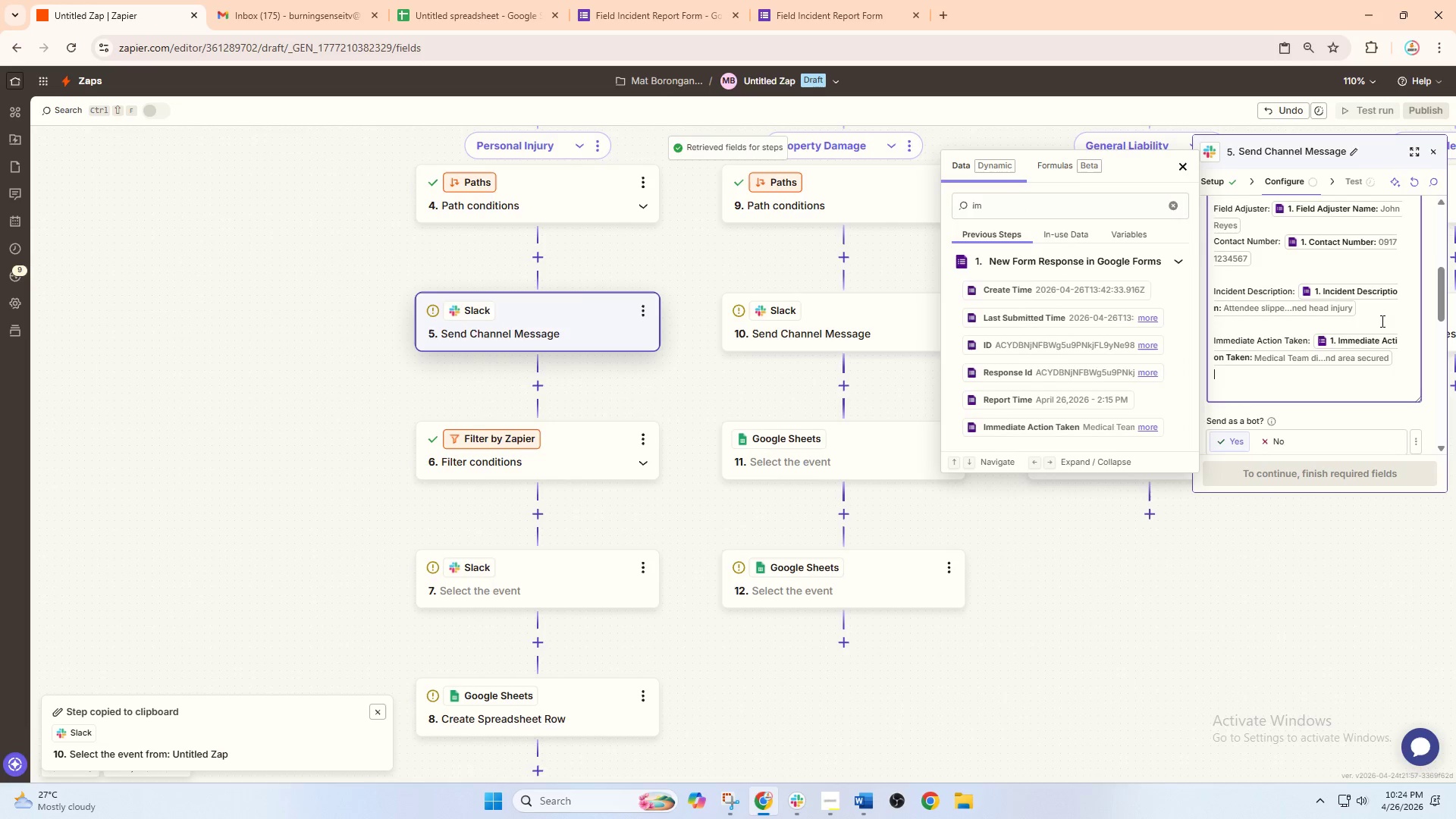 
scroll: coordinate [1338, 290], scroll_direction: up, amount: 3.0
 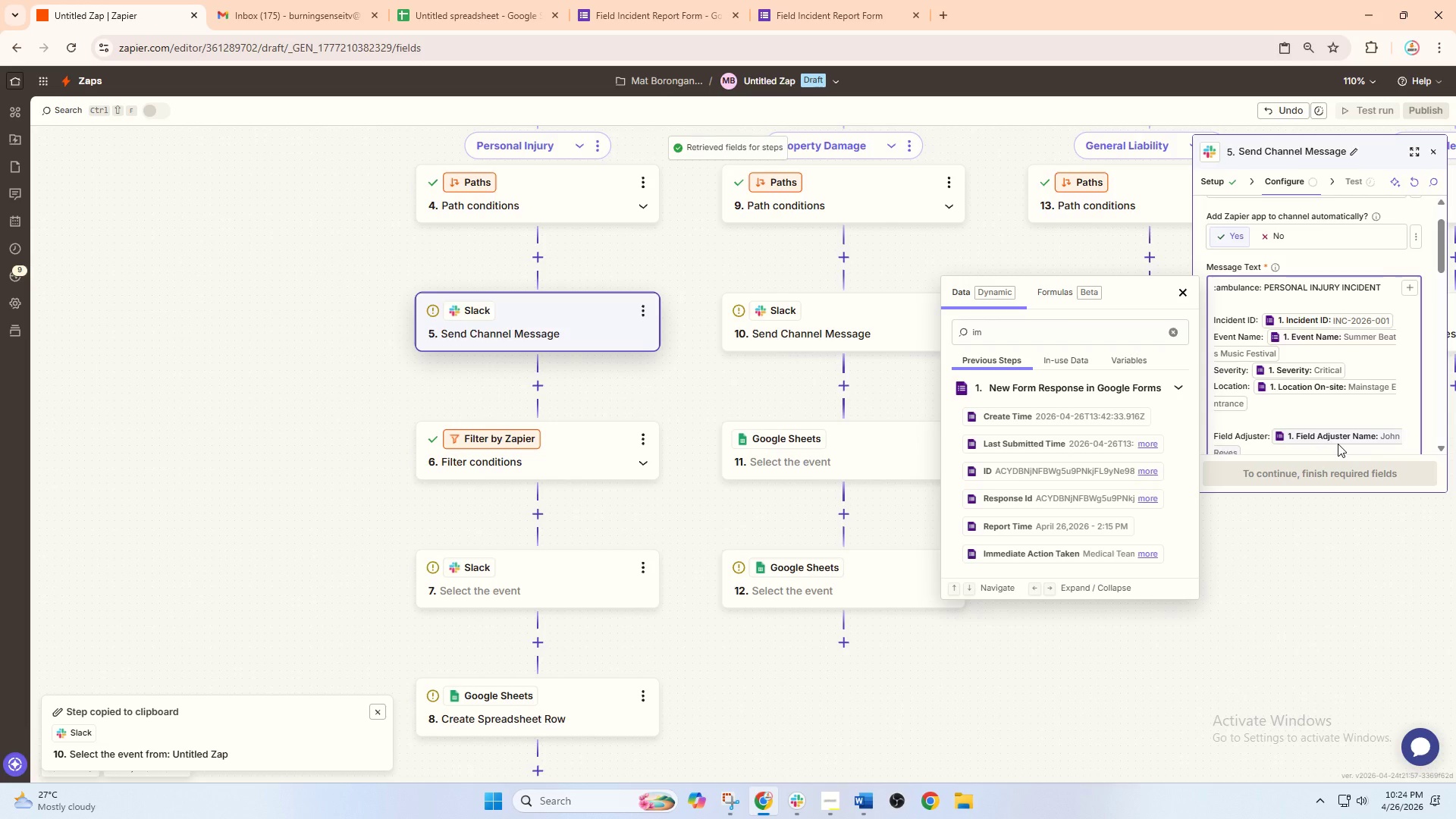 
wait(6.89)
 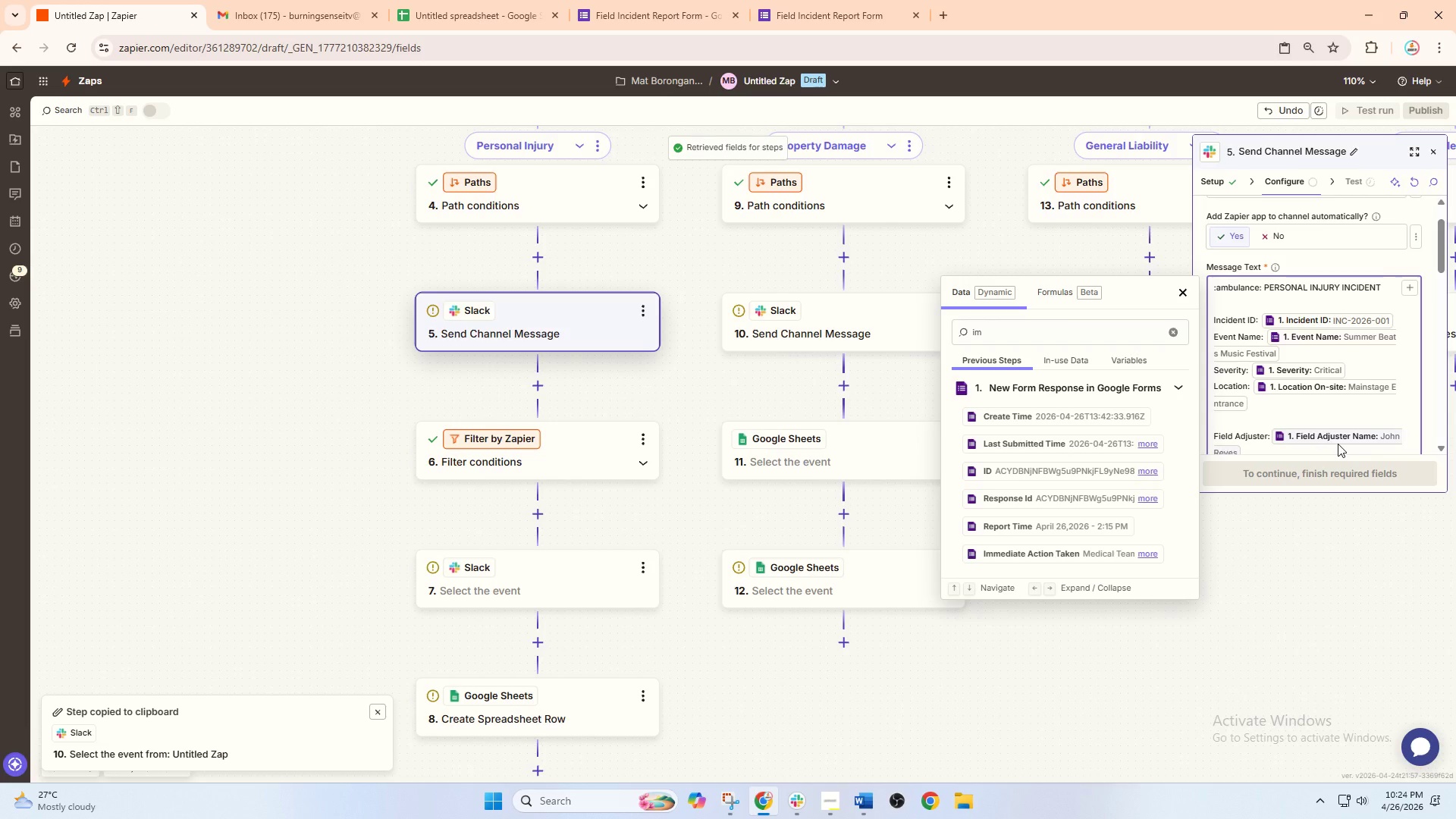 
scroll: coordinate [1325, 364], scroll_direction: down, amount: 4.0
 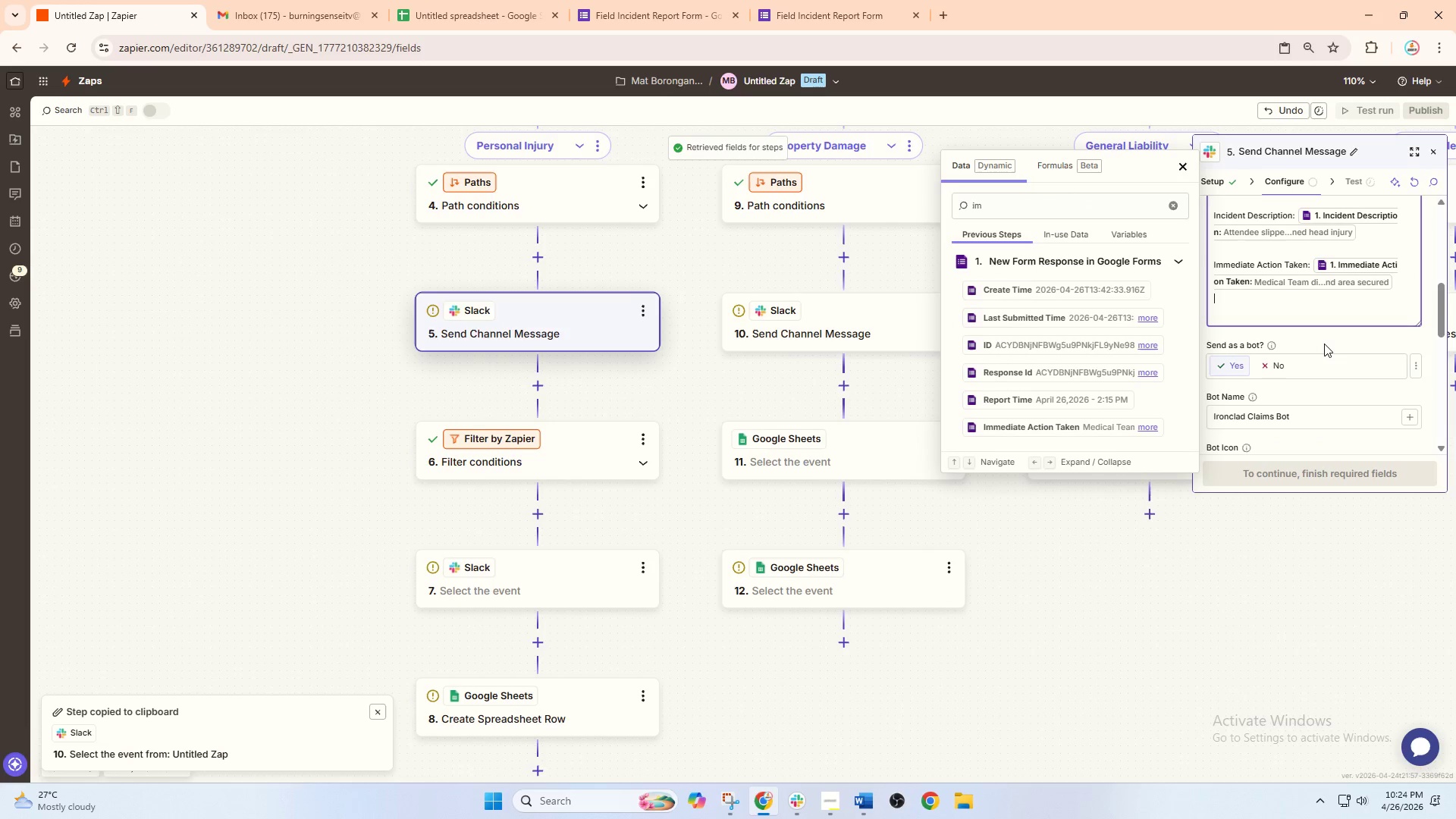 
key(Enter)
 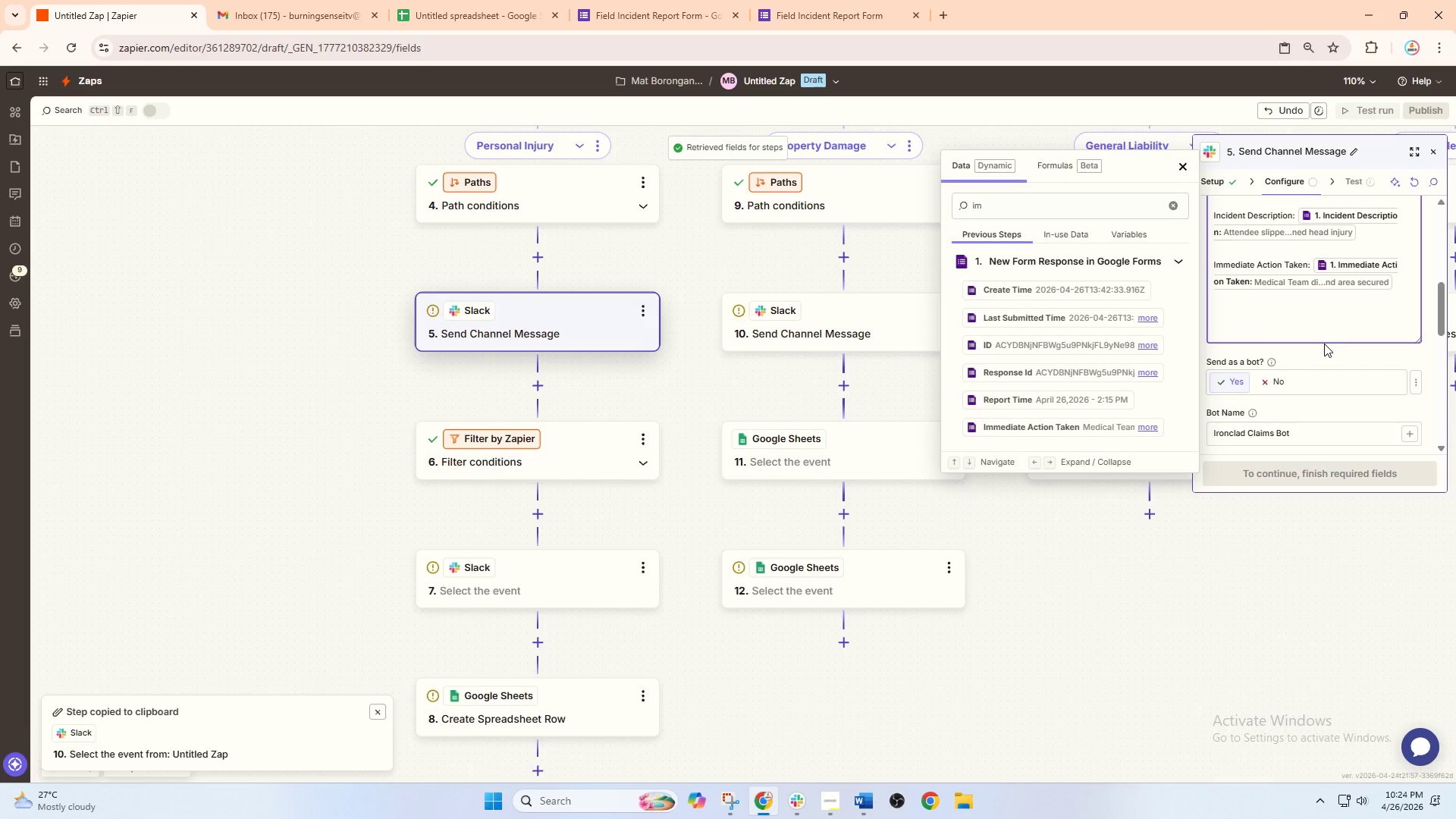 
type(Reported Time: )
 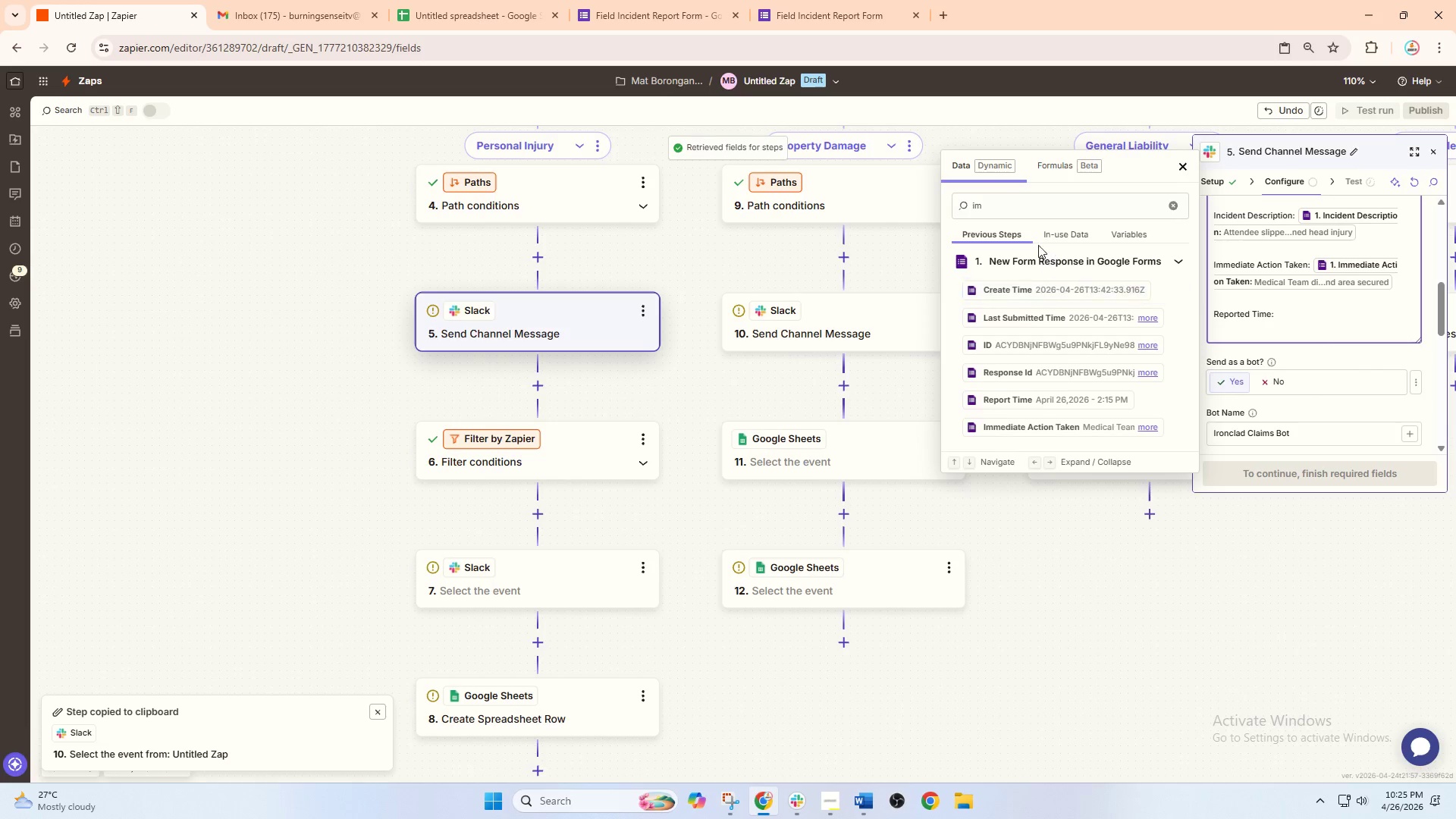 
double_click([1011, 207])
 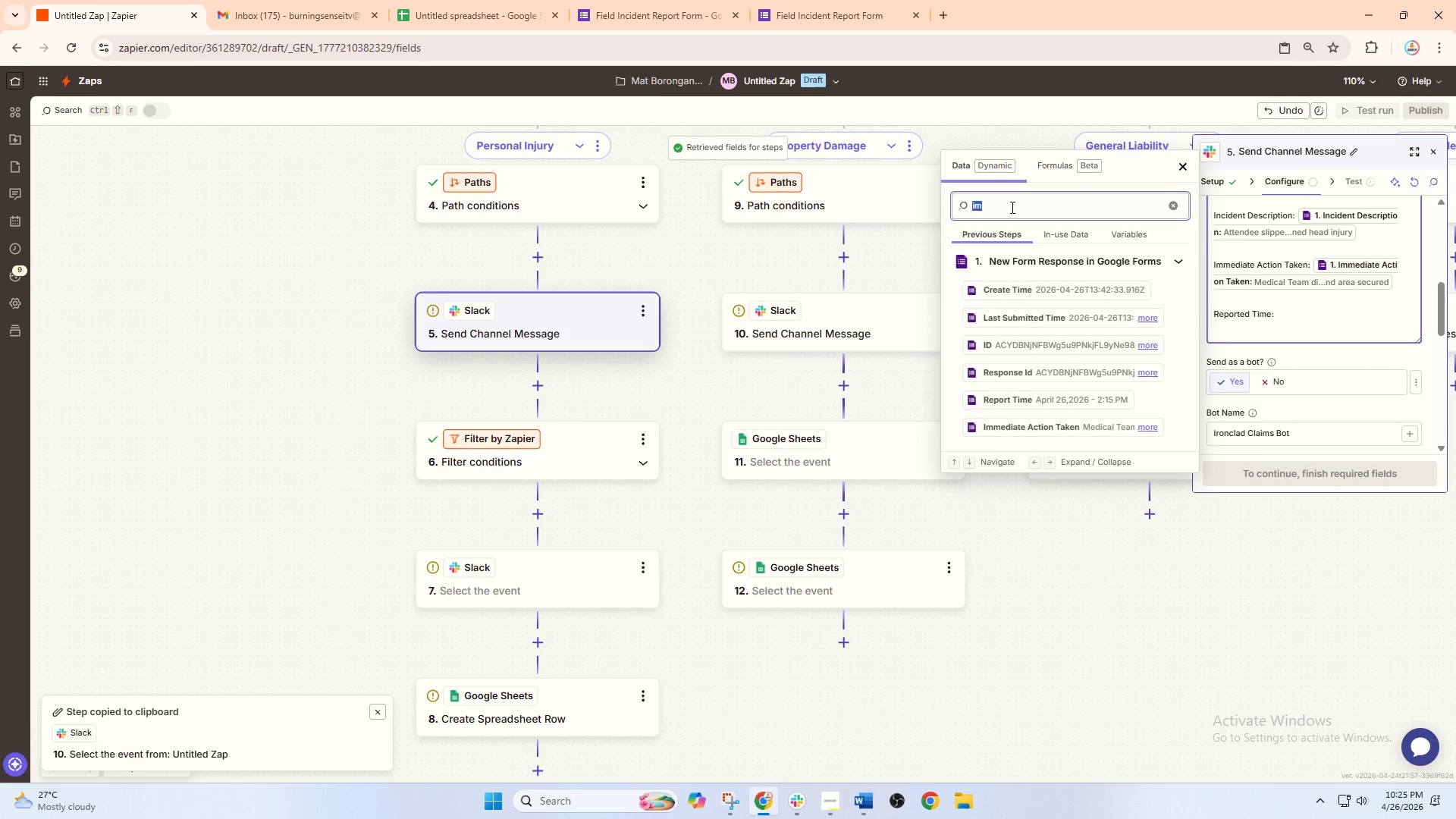 
type(reoi)
key(Backspace)
key(Backspace)
type(po)
 